 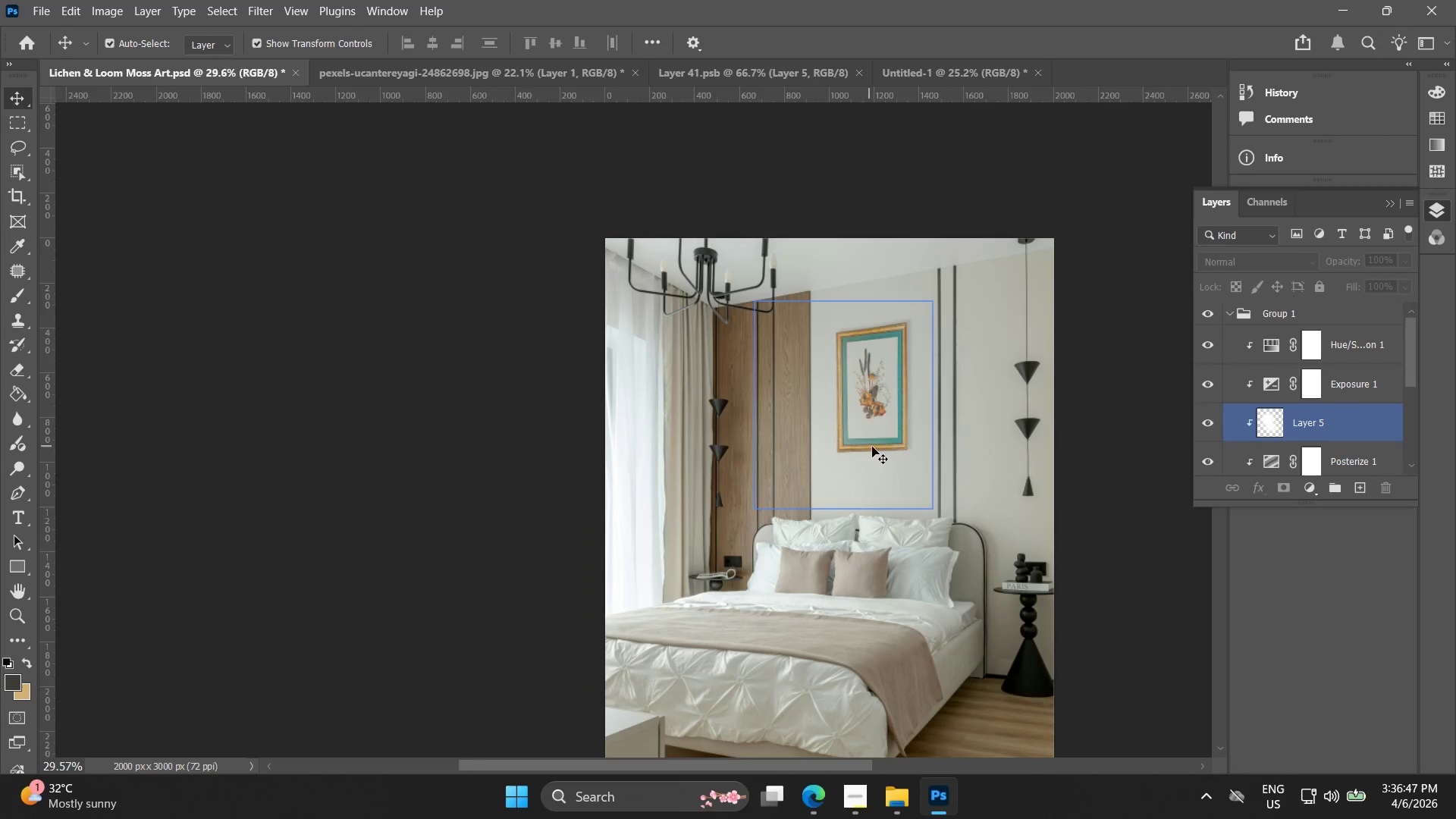 
hold_key(key=Space, duration=0.66)
 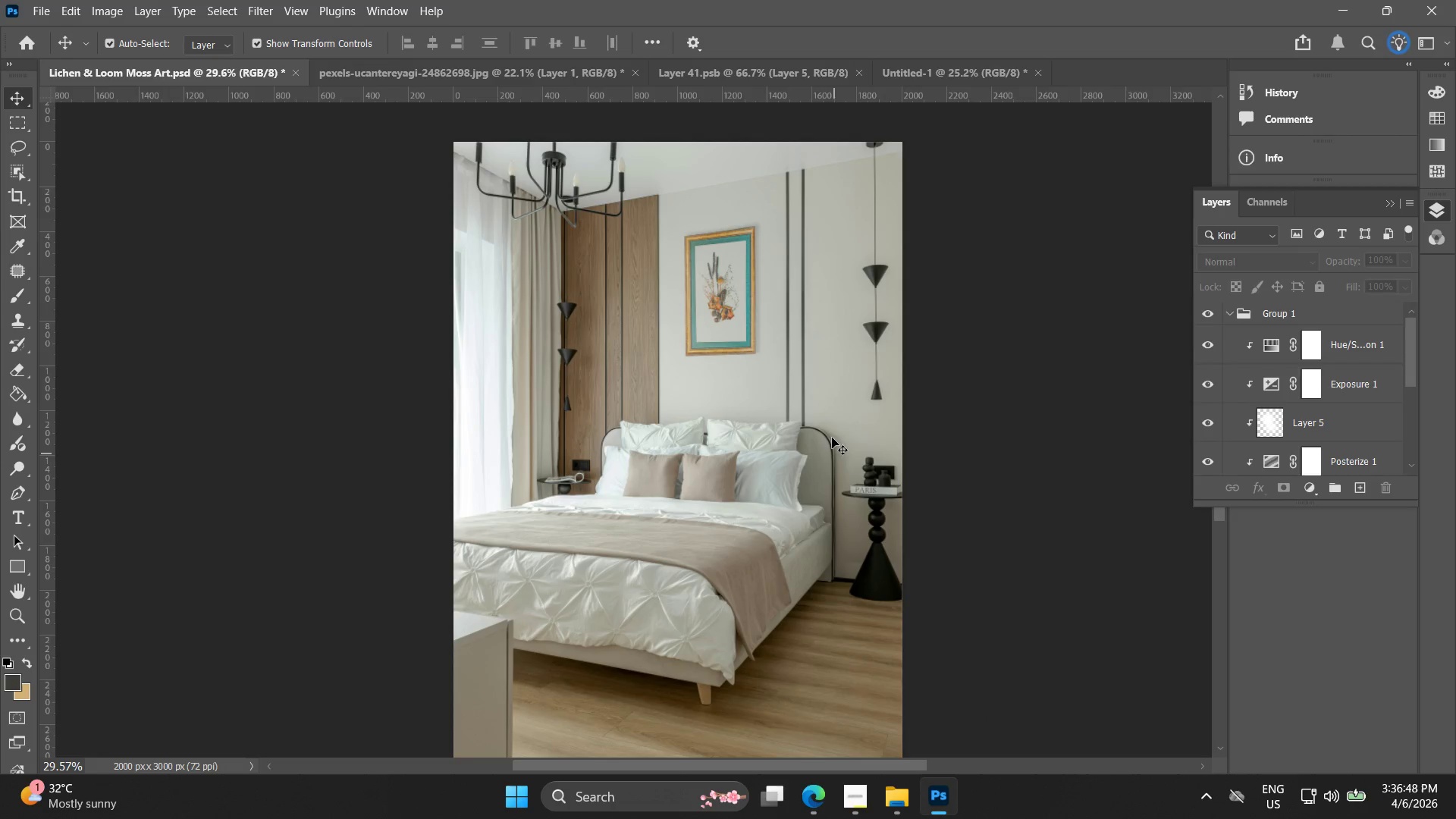 
left_click_drag(start_coordinate=[898, 472], to_coordinate=[746, 375])
 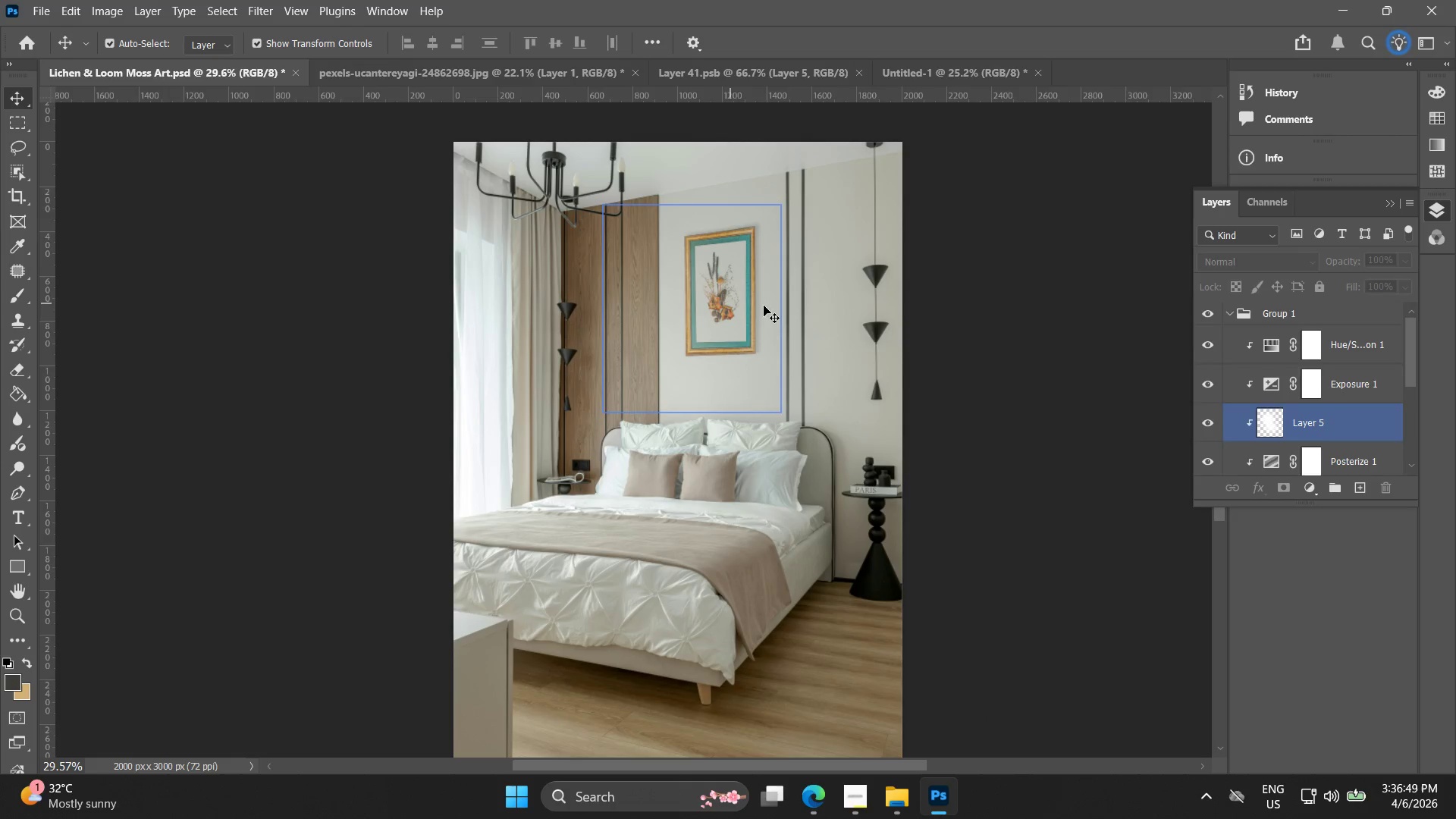 
scroll: coordinate [868, 446], scroll_direction: down, amount: 8.0
 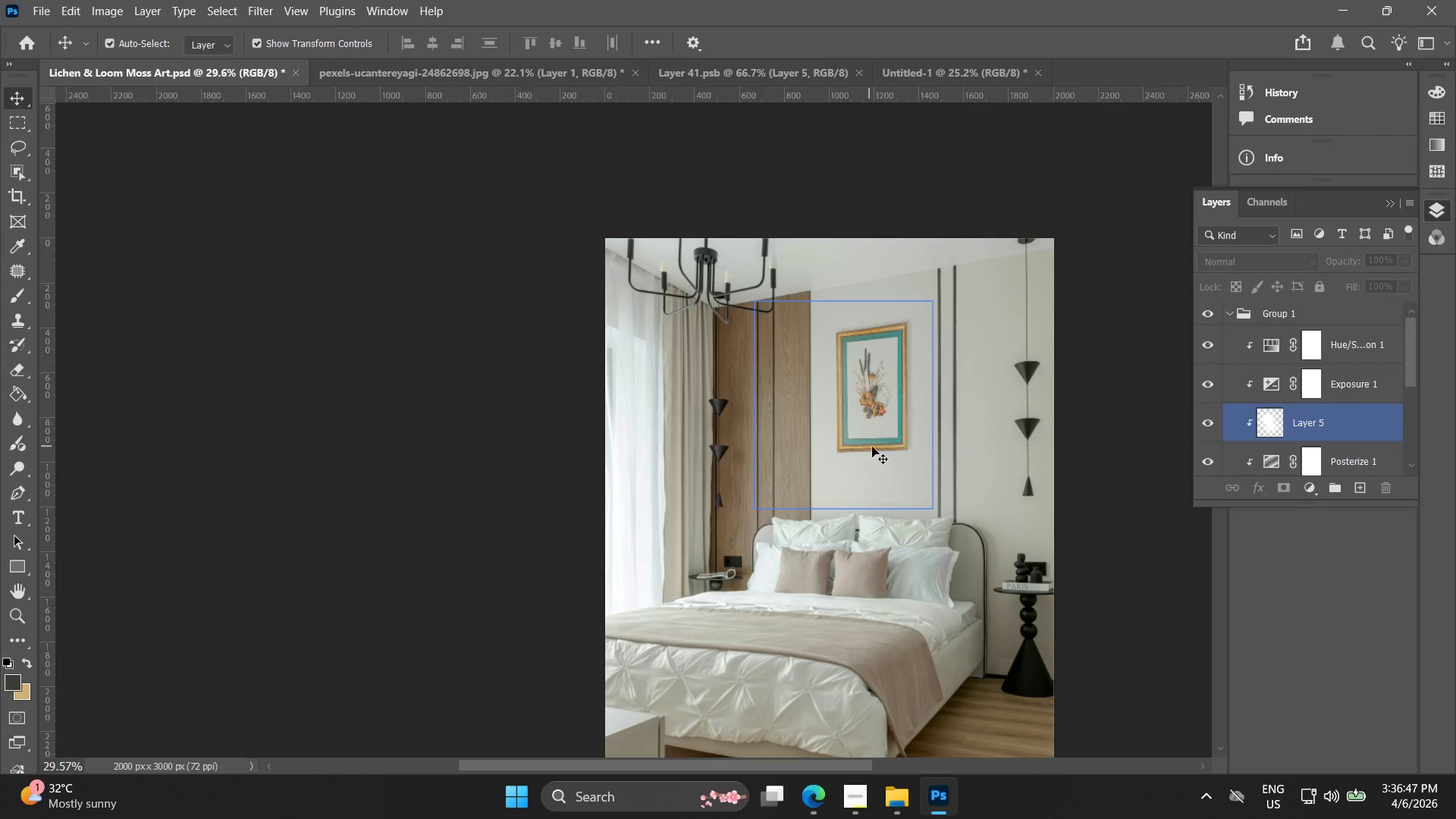 
left_click([1260, 375])
 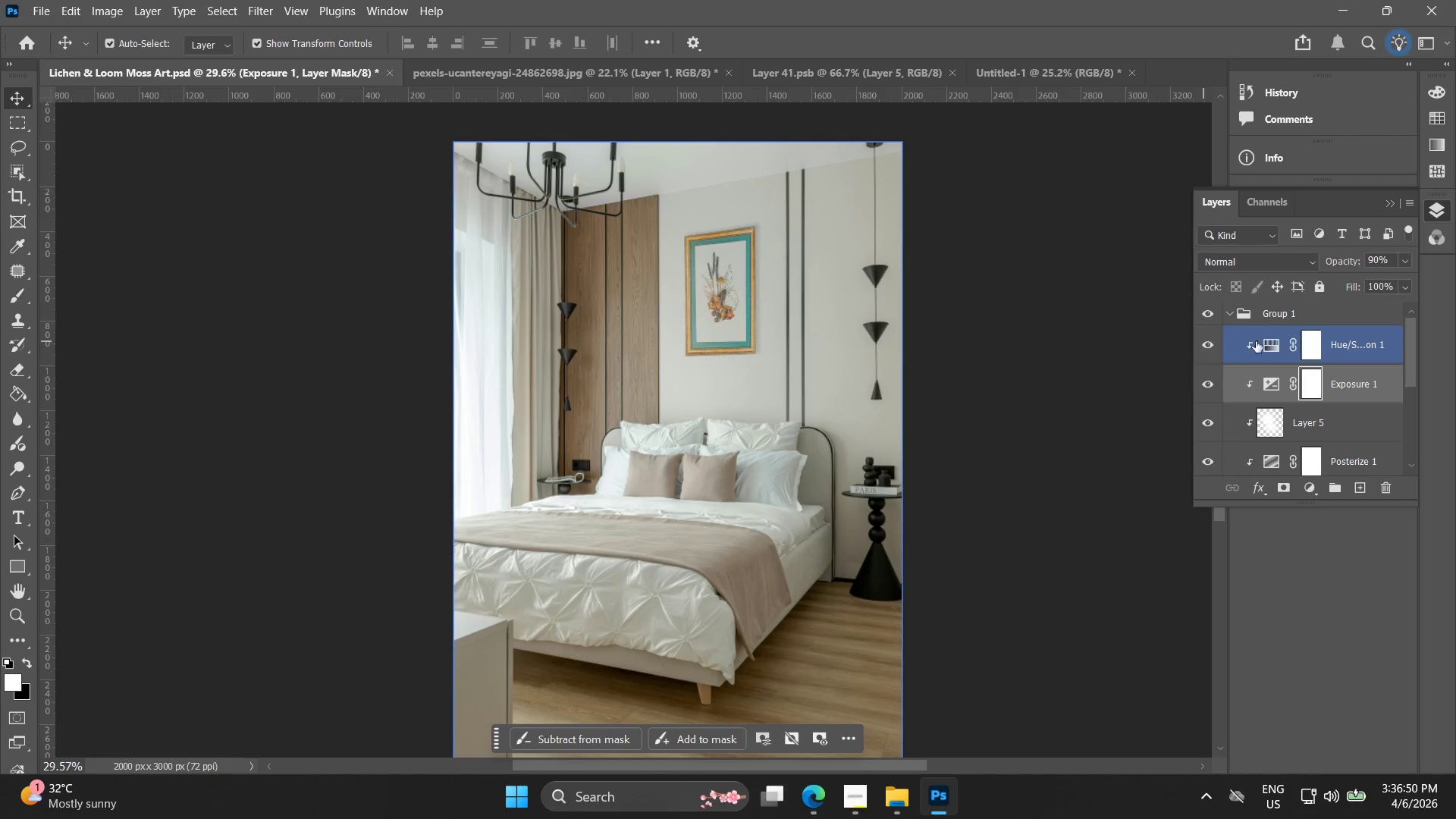 
double_click([1270, 341])
 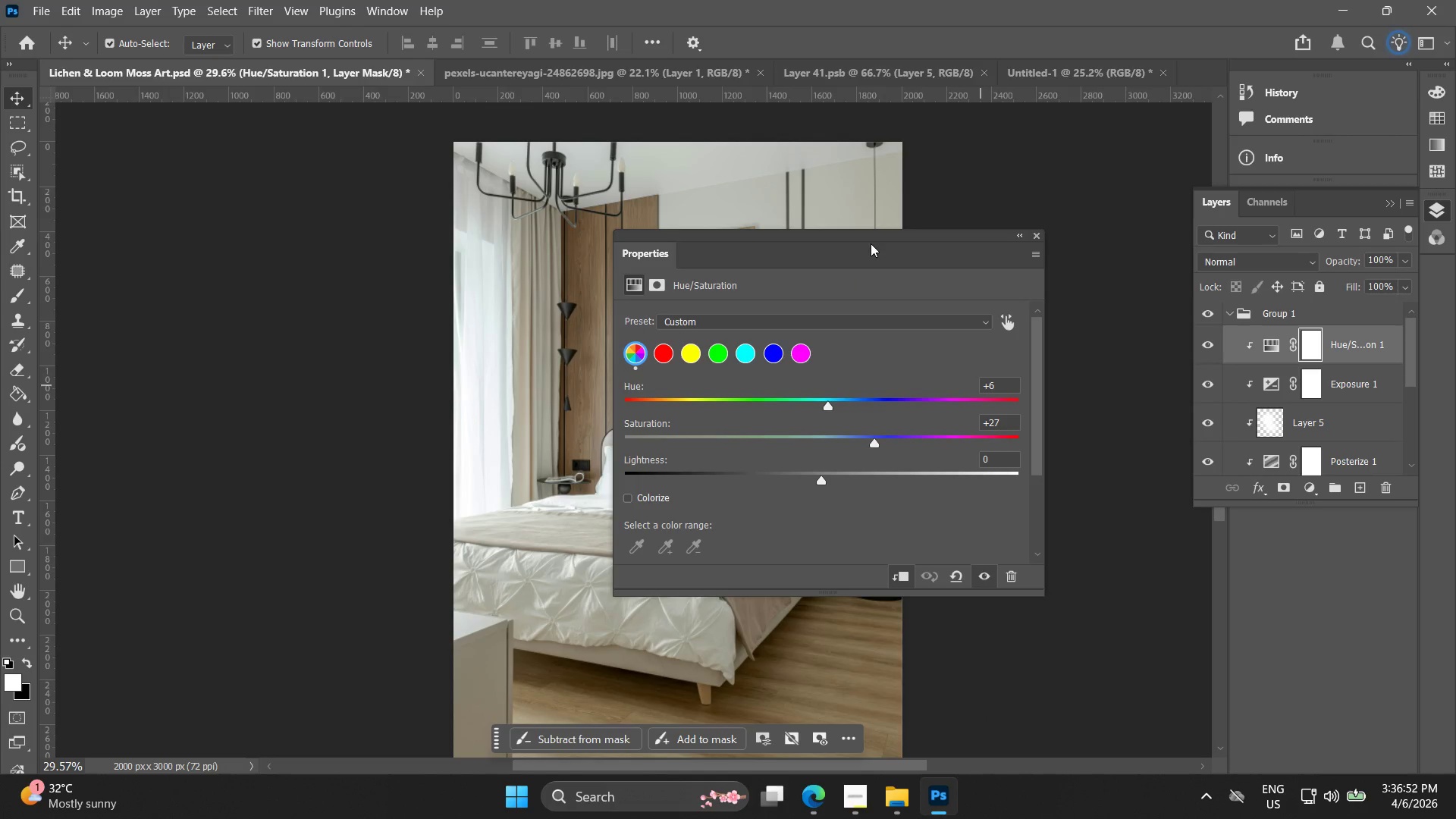 
left_click_drag(start_coordinate=[870, 241], to_coordinate=[1083, 251])
 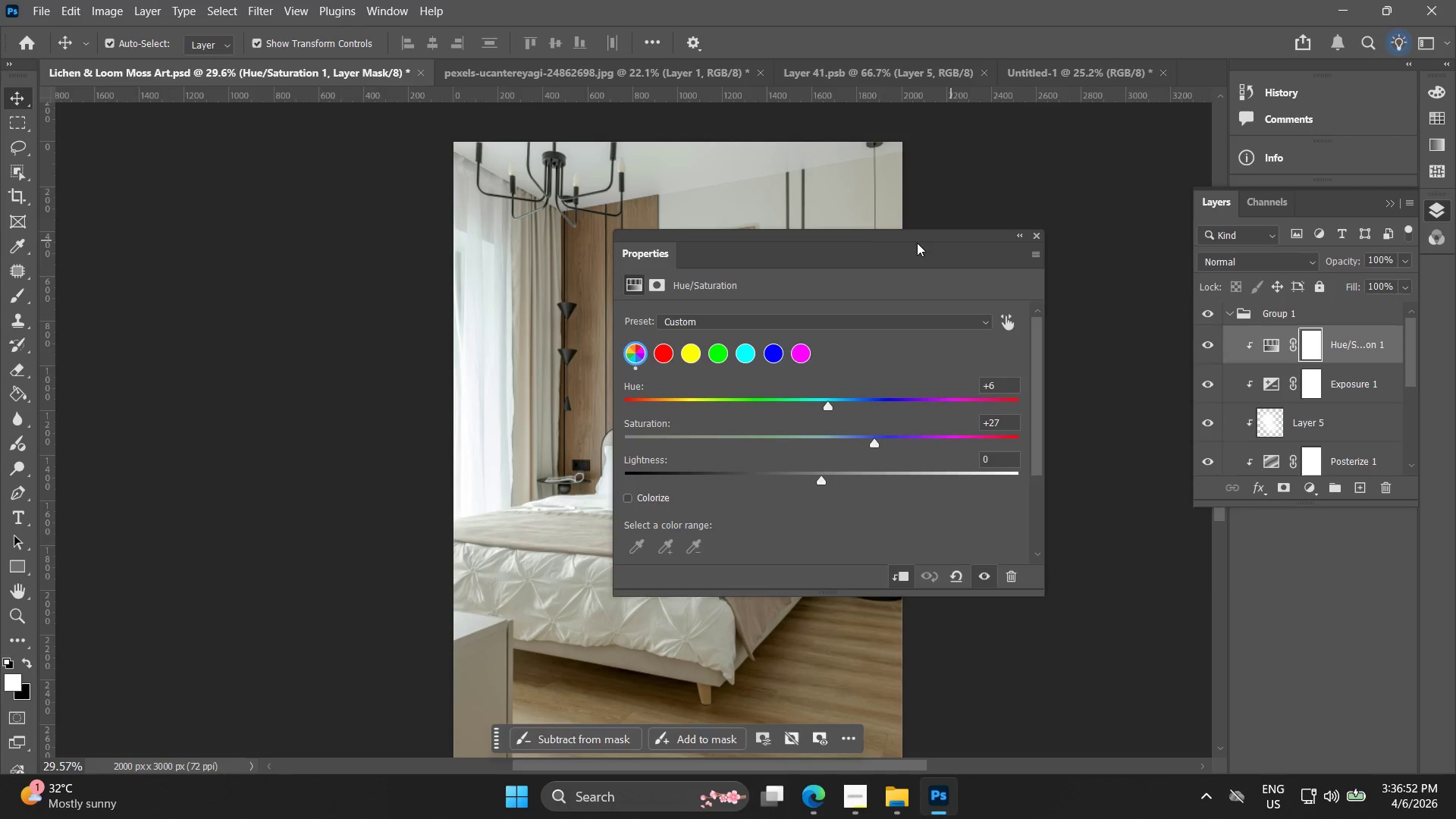 
left_click_drag(start_coordinate=[917, 243], to_coordinate=[1156, 242])
 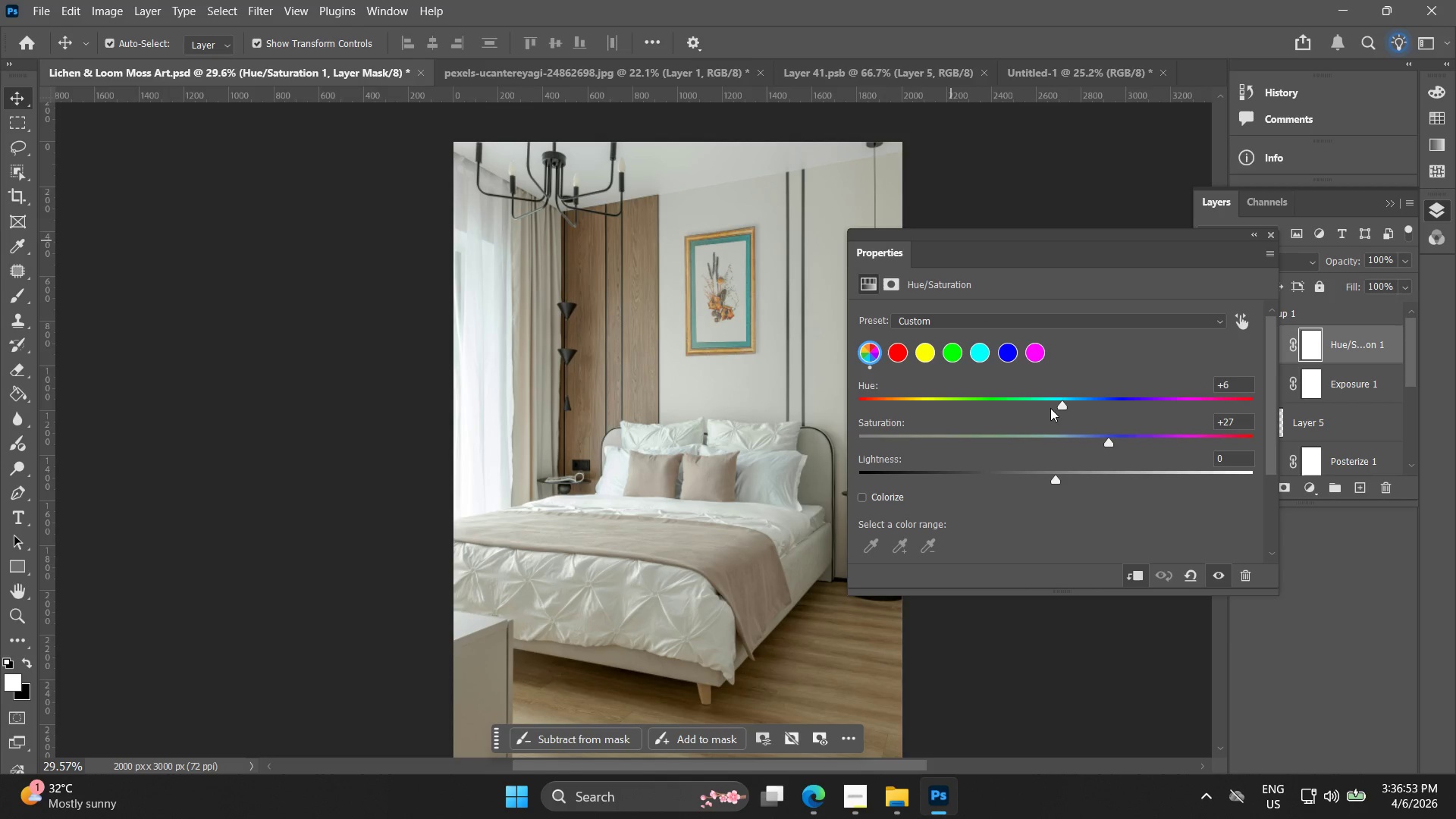 
left_click_drag(start_coordinate=[1059, 406], to_coordinate=[1100, 406])
 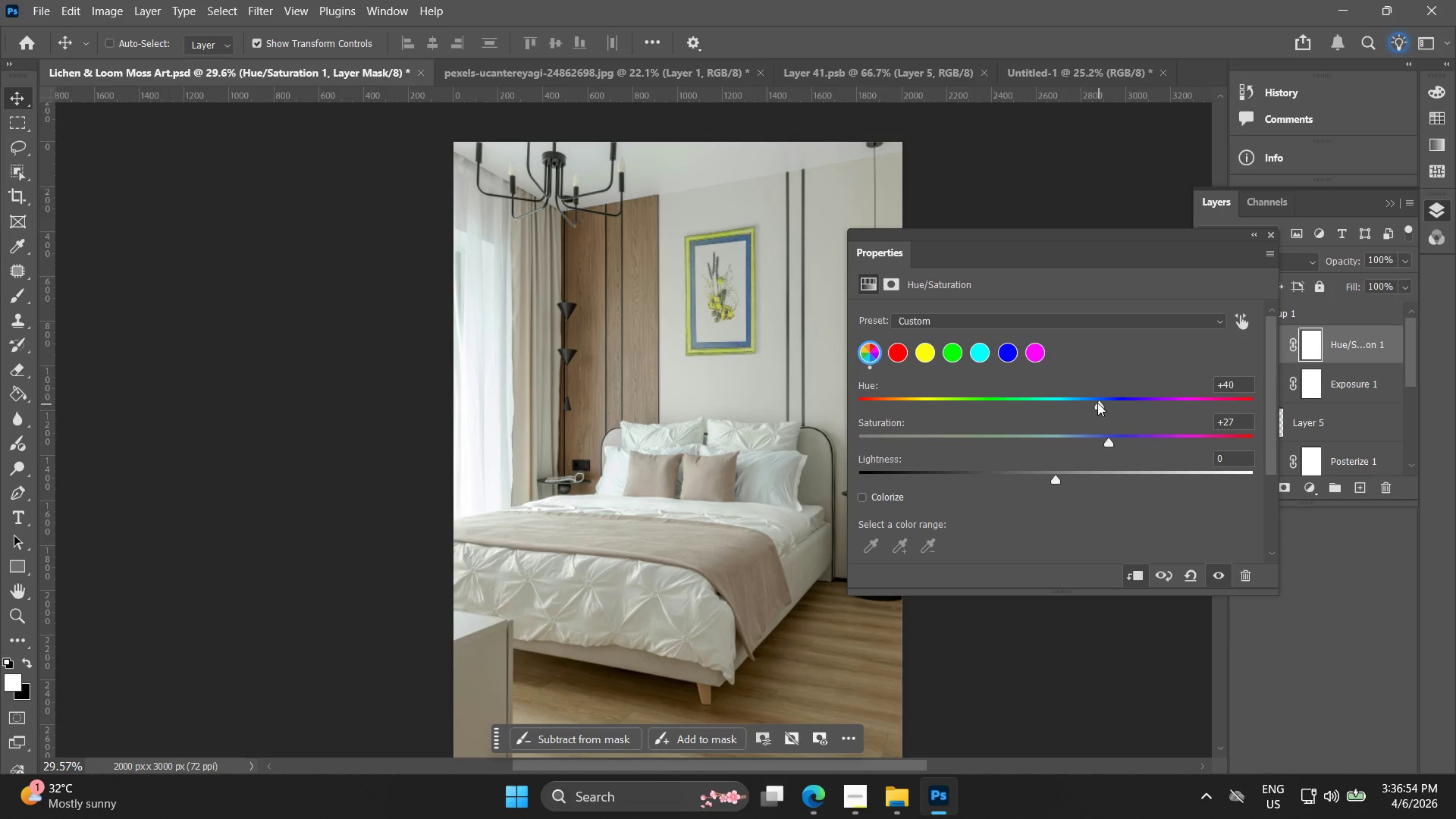 
key(Control+Z)
 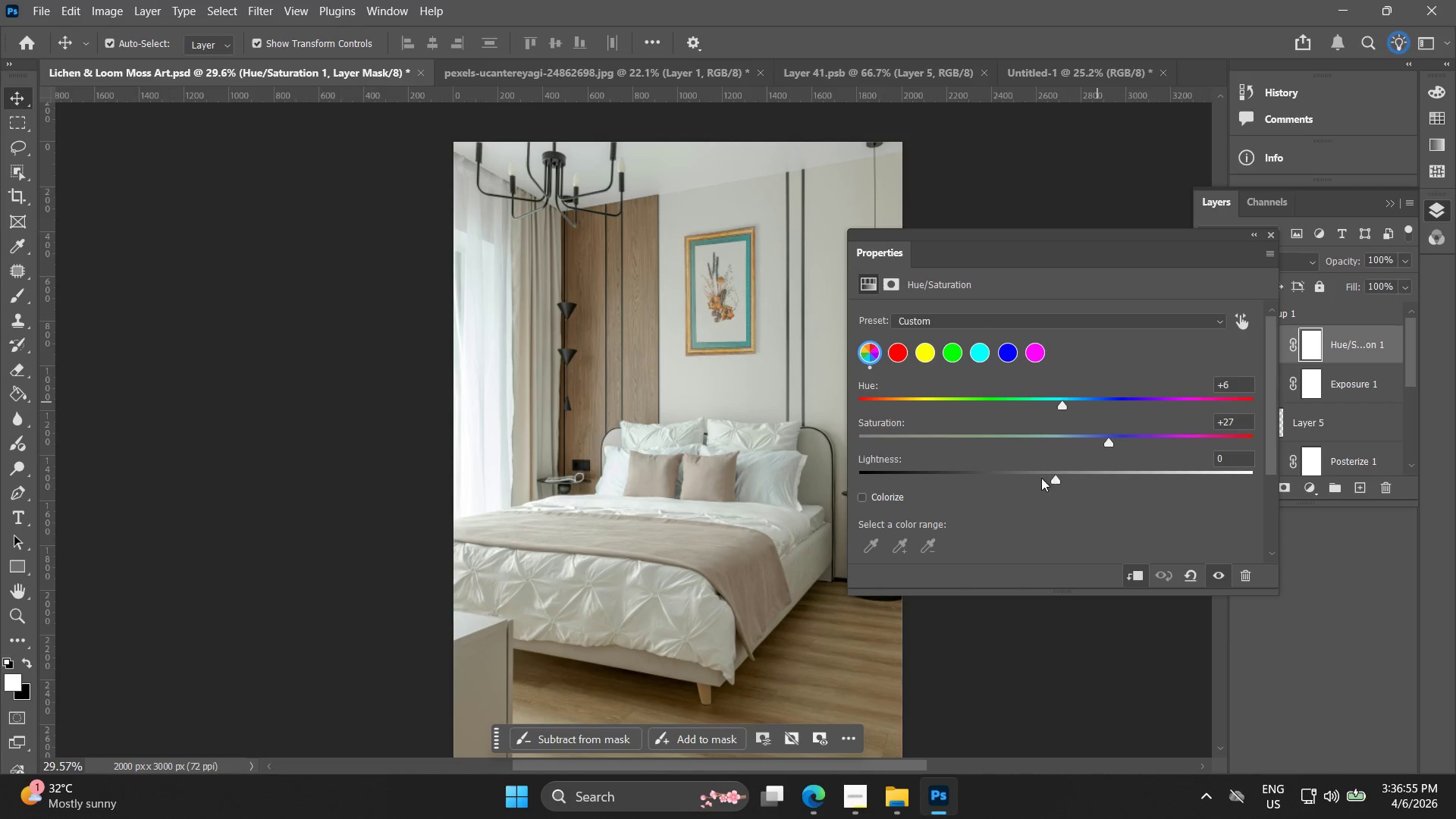 
left_click_drag(start_coordinate=[1056, 478], to_coordinate=[1041, 480])
 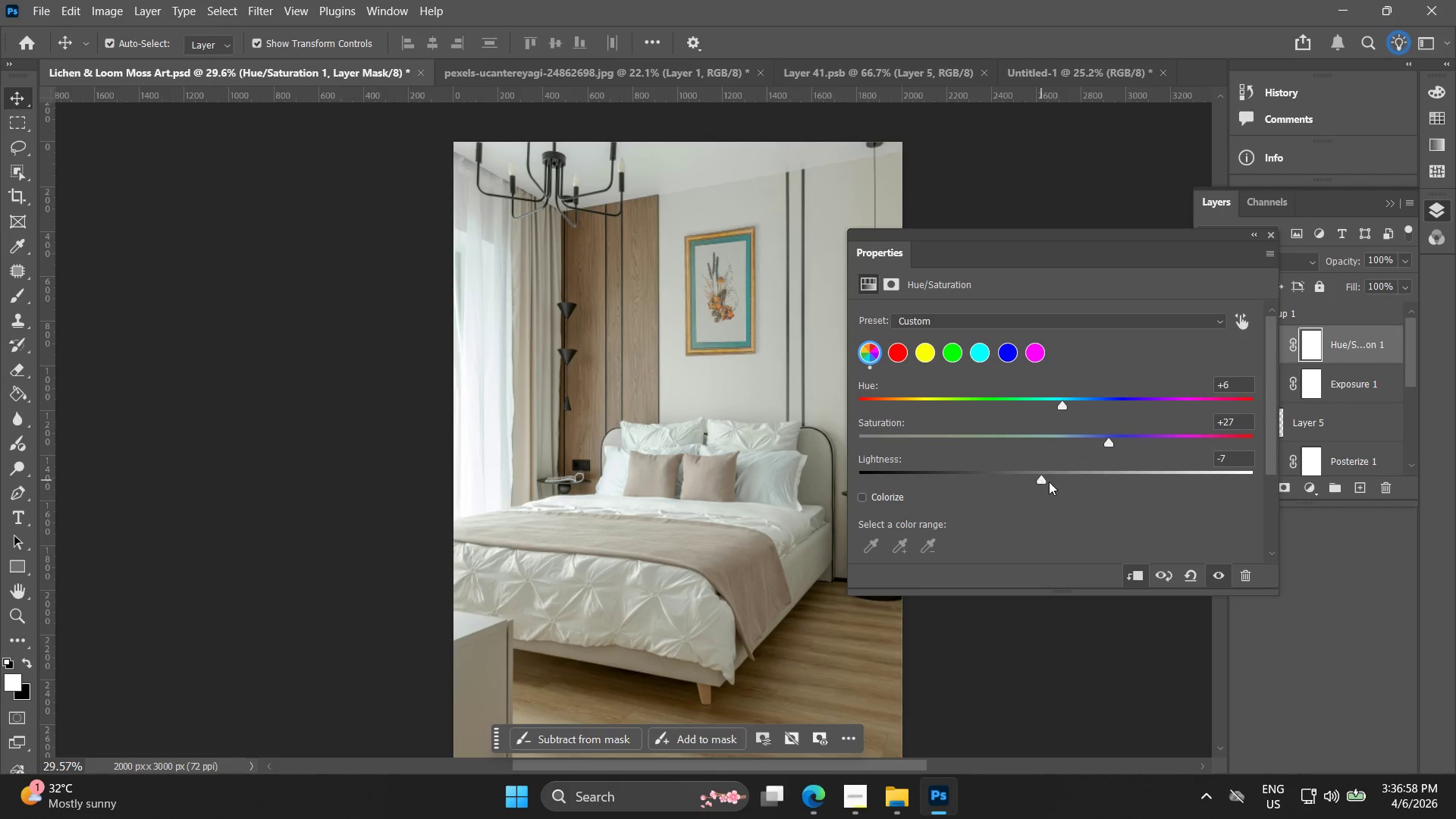 
key(Control+ControlLeft)
 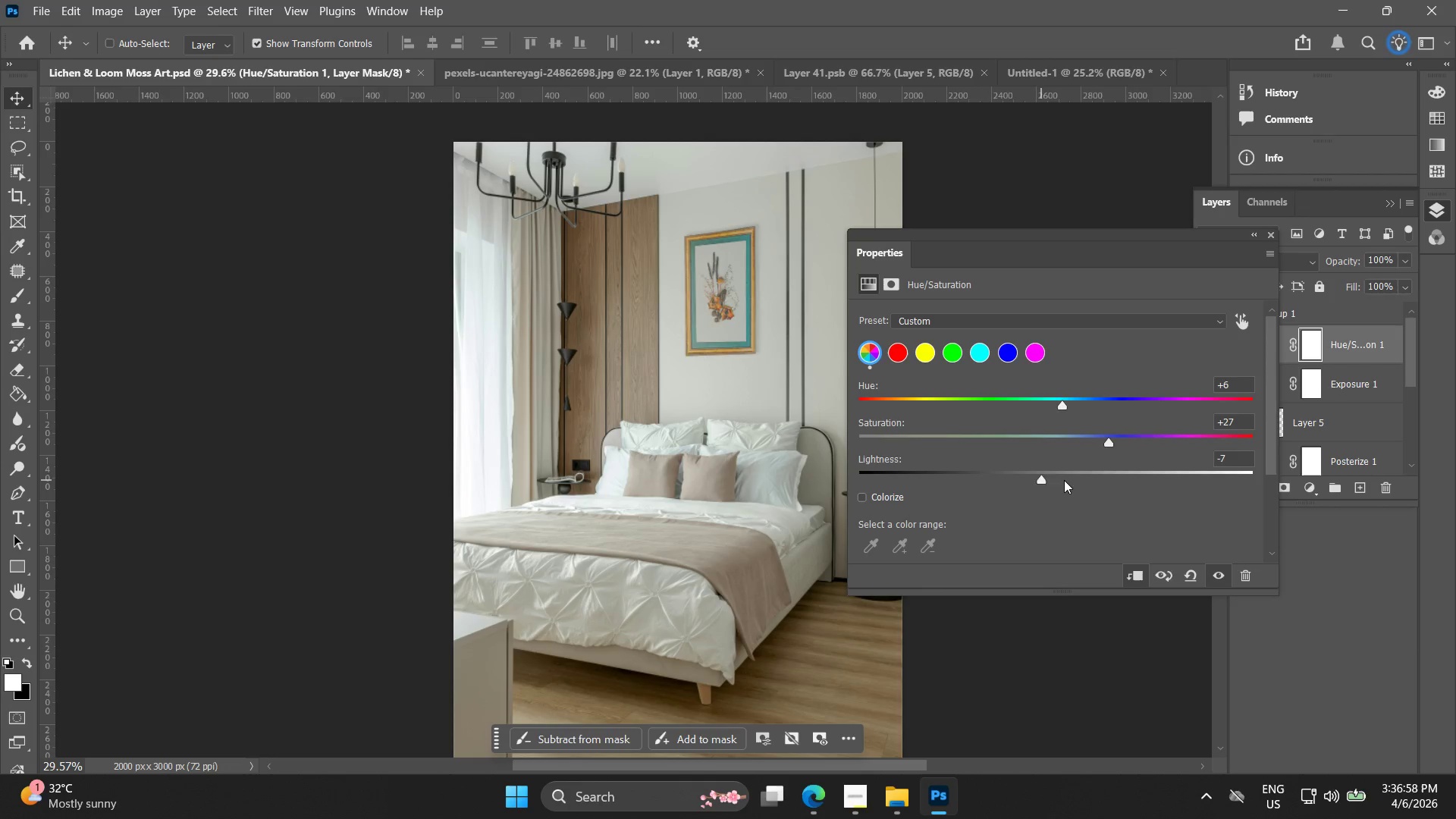 
key(Control+Z)
 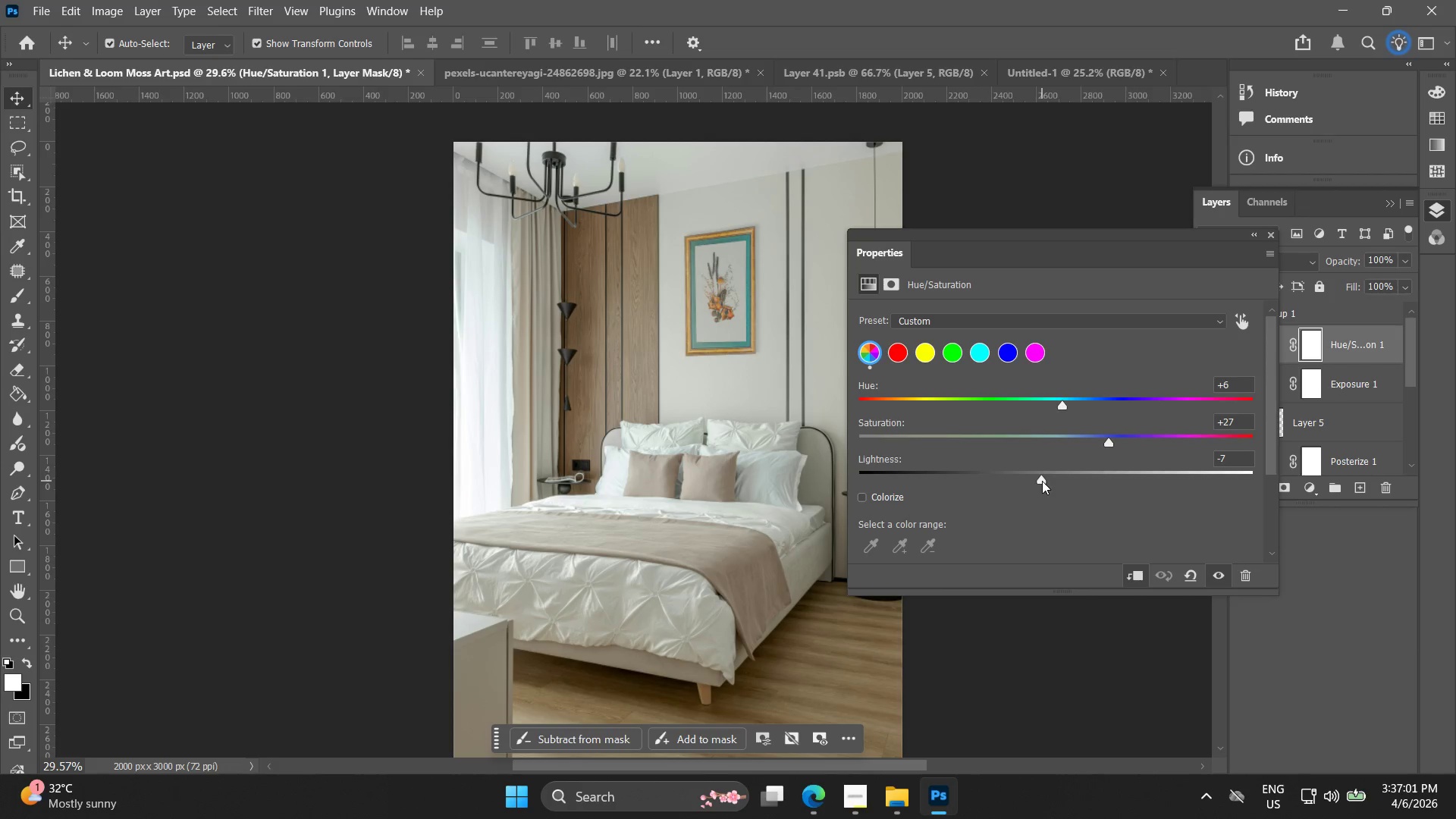 
key(Control+ControlLeft)
 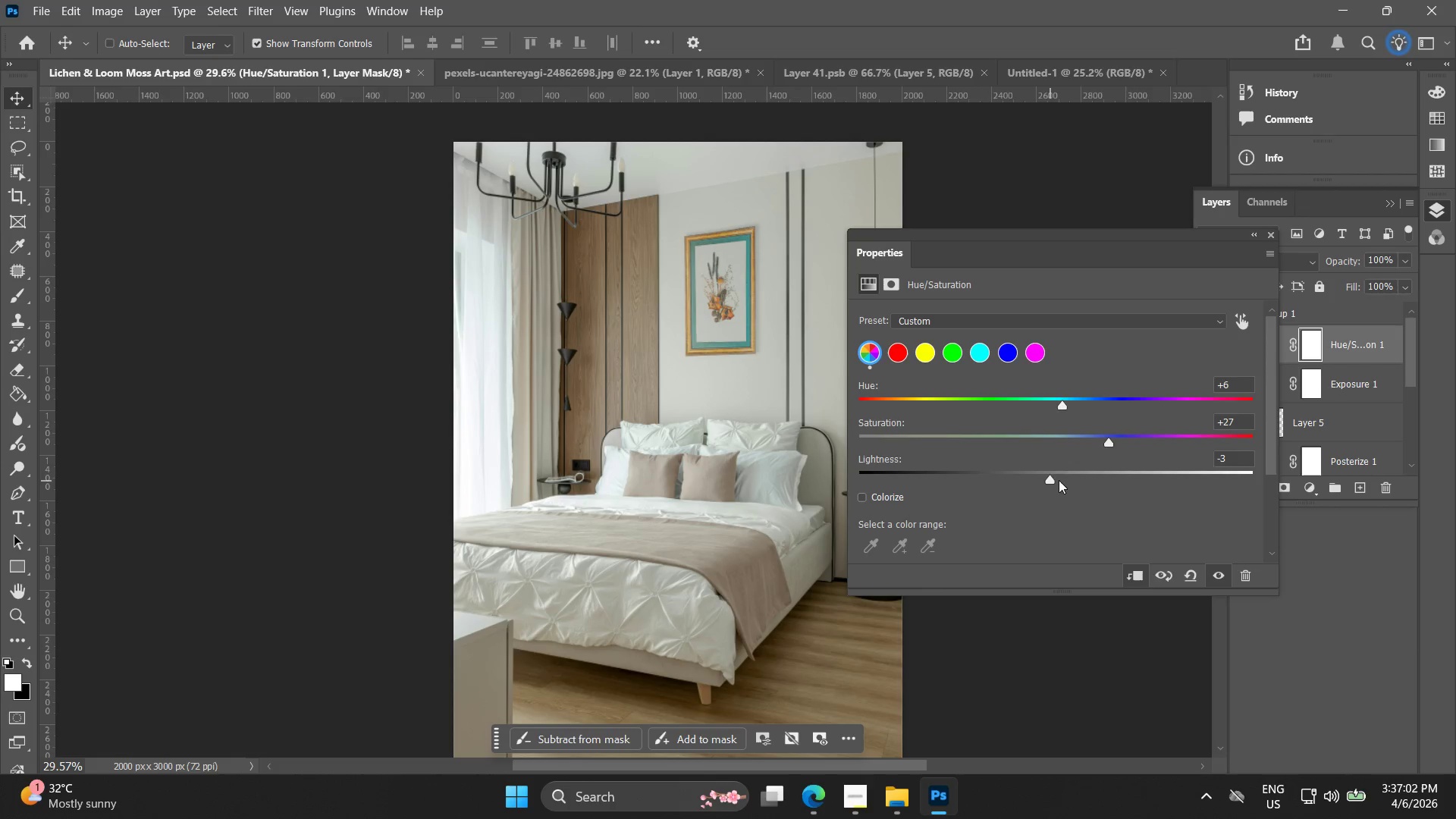 
key(Control+Z)
 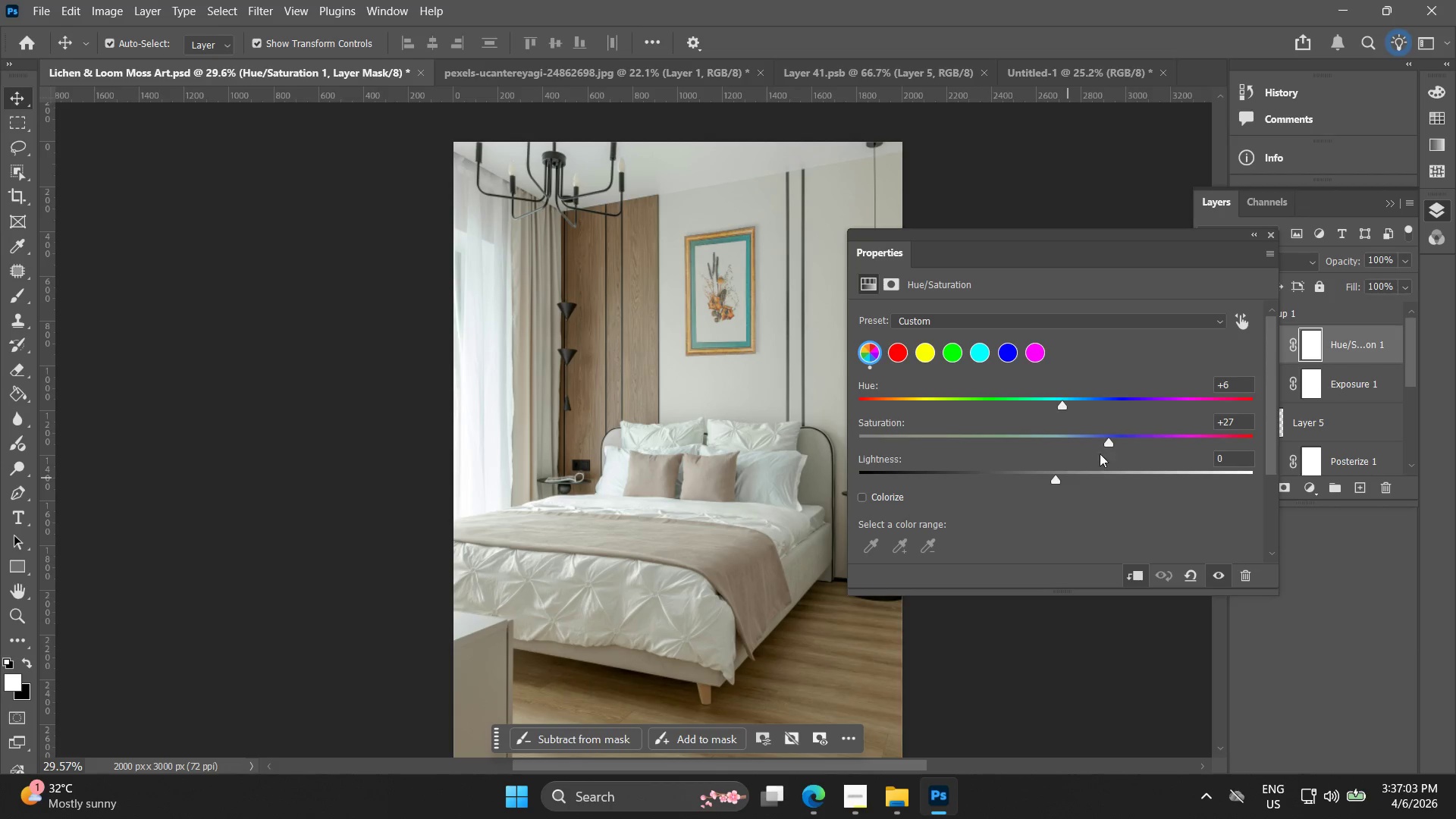 
left_click_drag(start_coordinate=[1109, 440], to_coordinate=[1040, 457])
 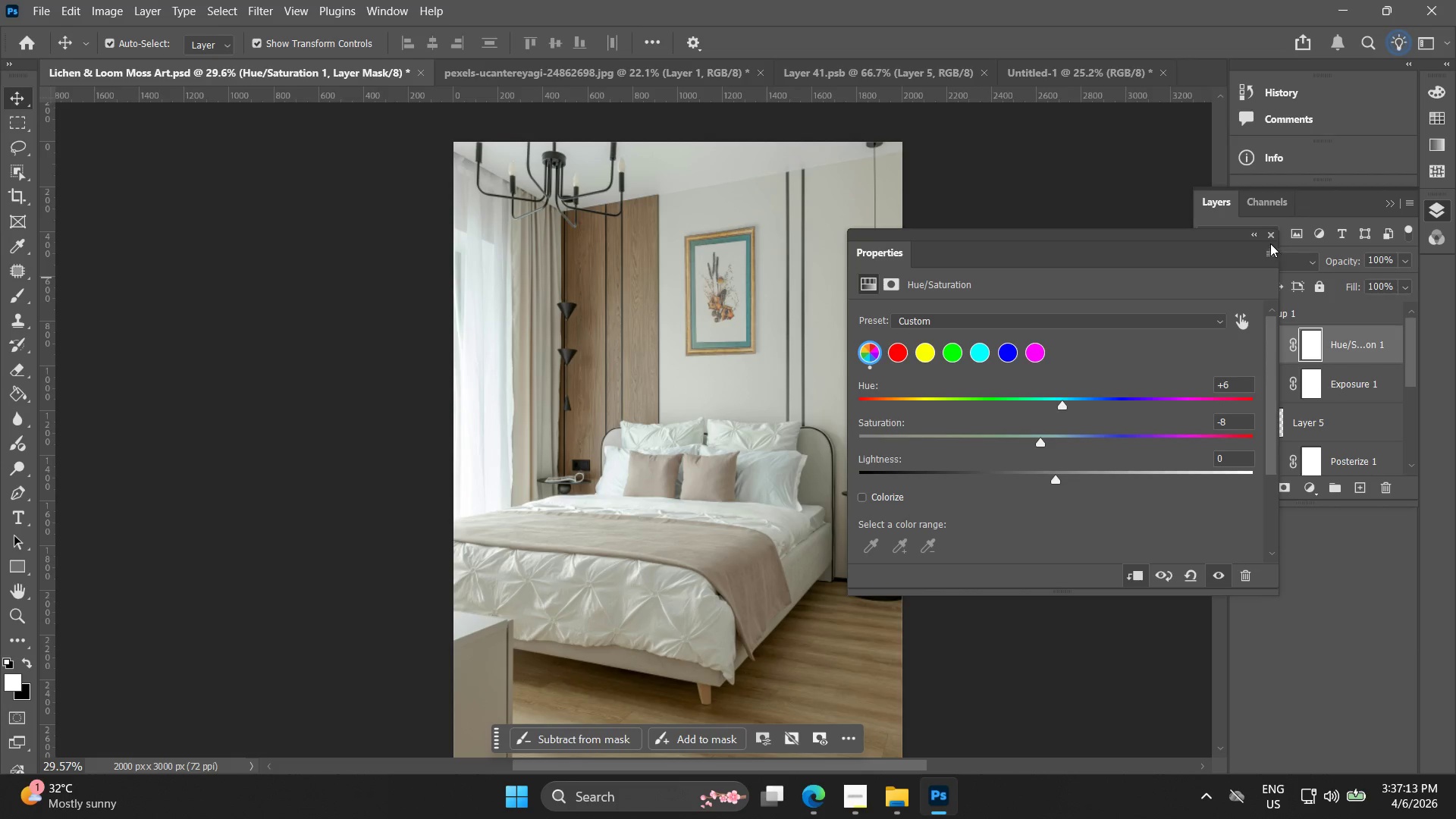 
hold_key(key=AltLeft, duration=0.67)
 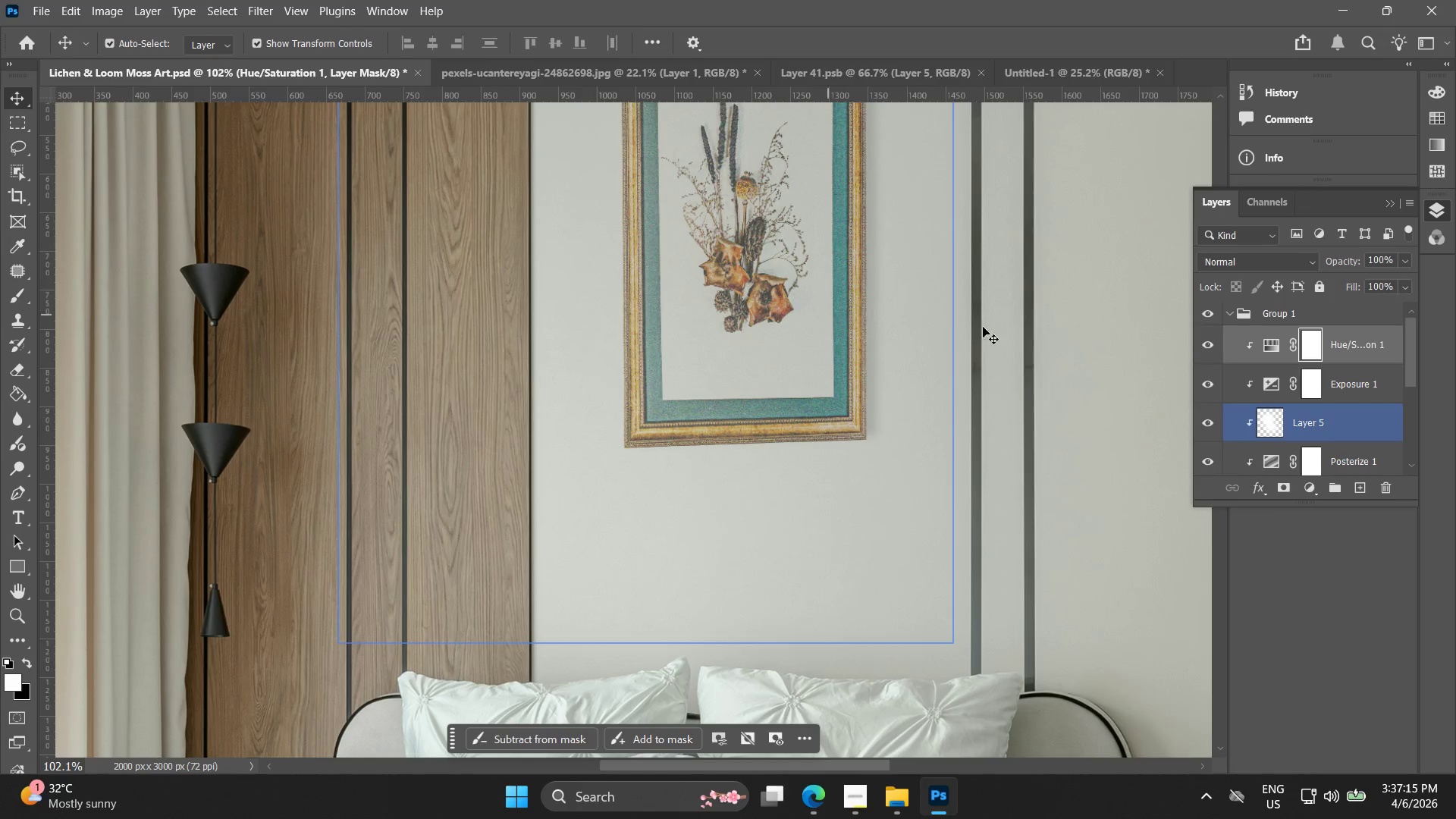 
key(Alt+AltLeft)
 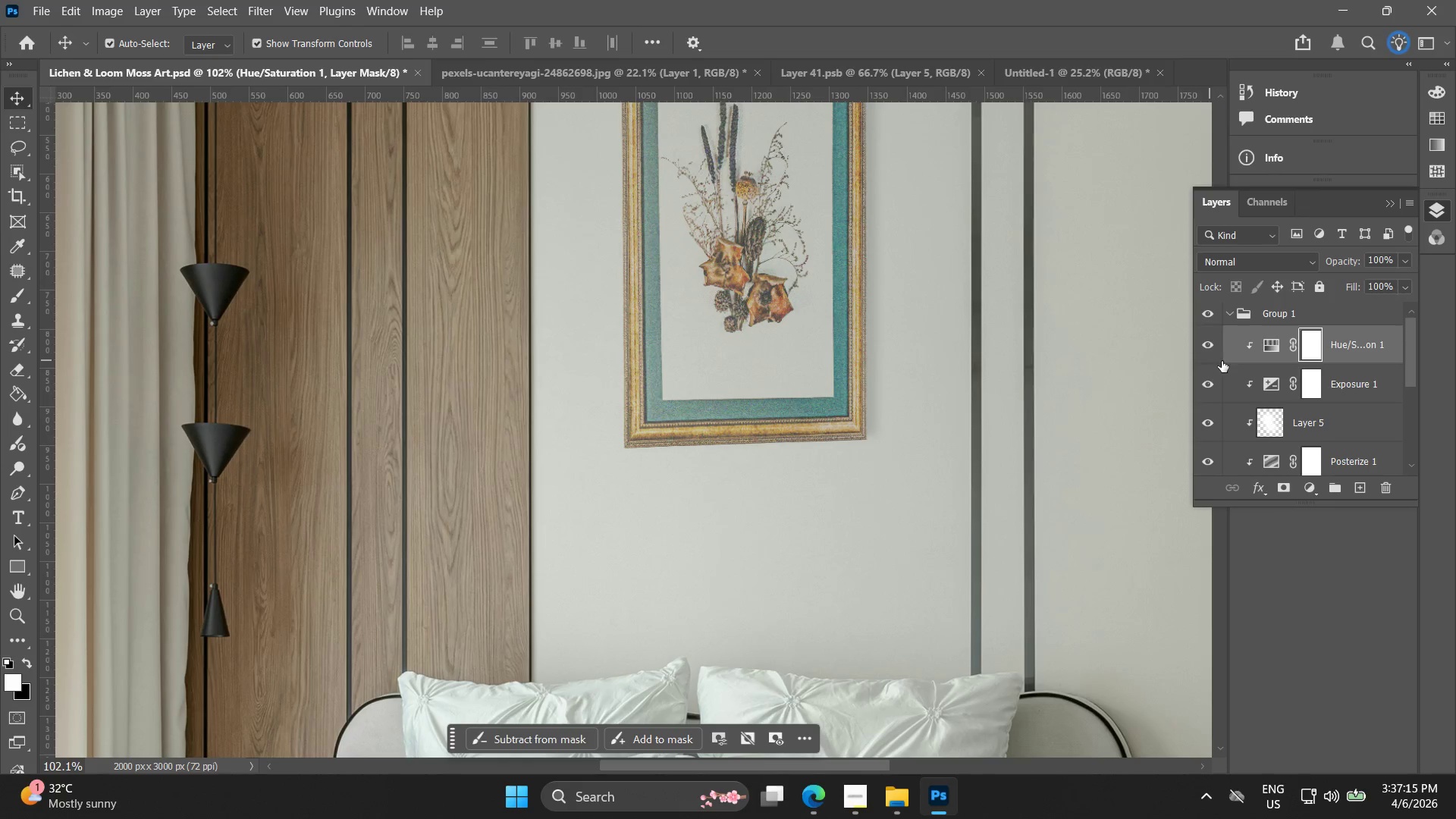 
scroll: coordinate [749, 306], scroll_direction: up, amount: 13.0
 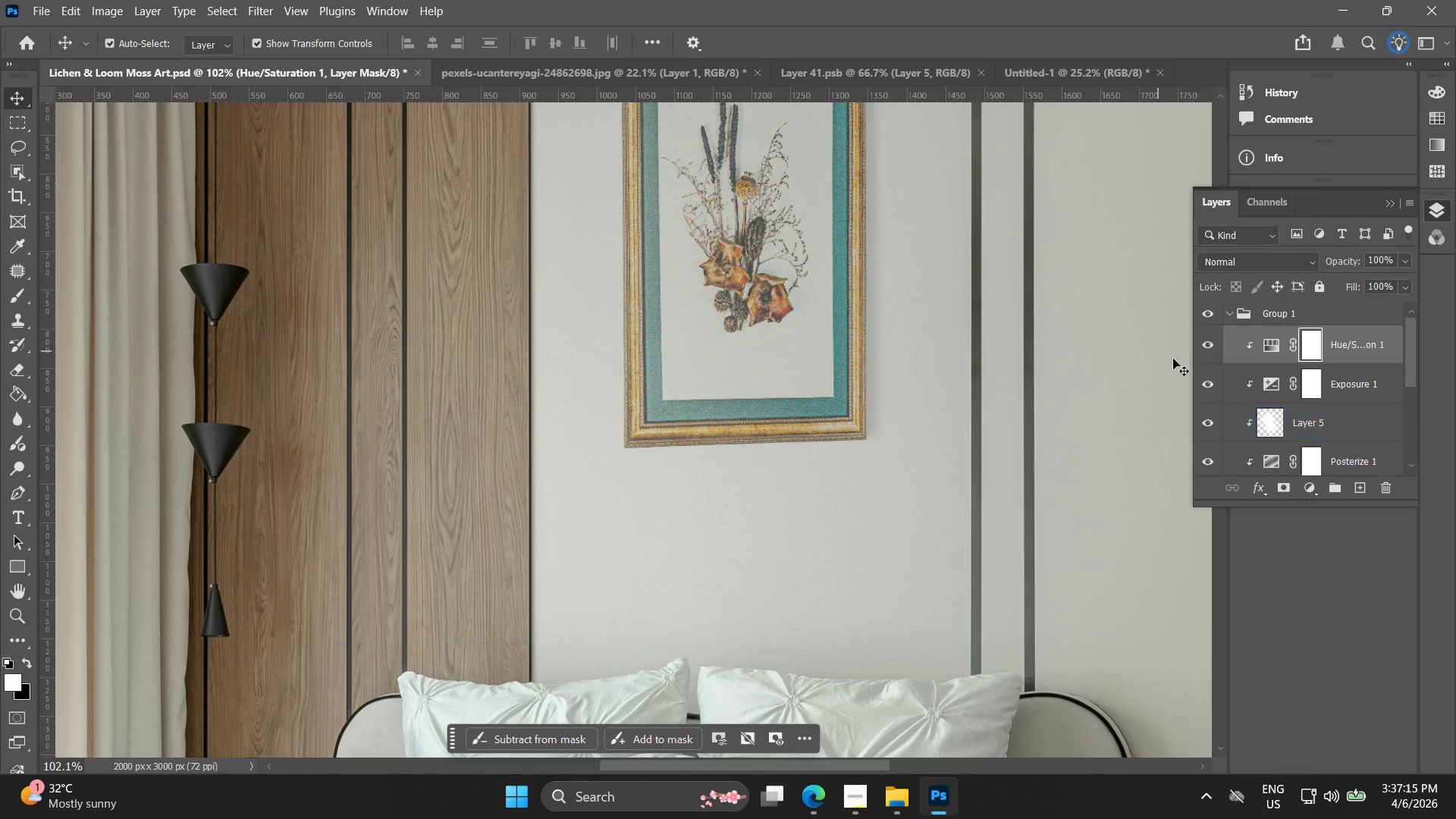 
key(Control+Z)
 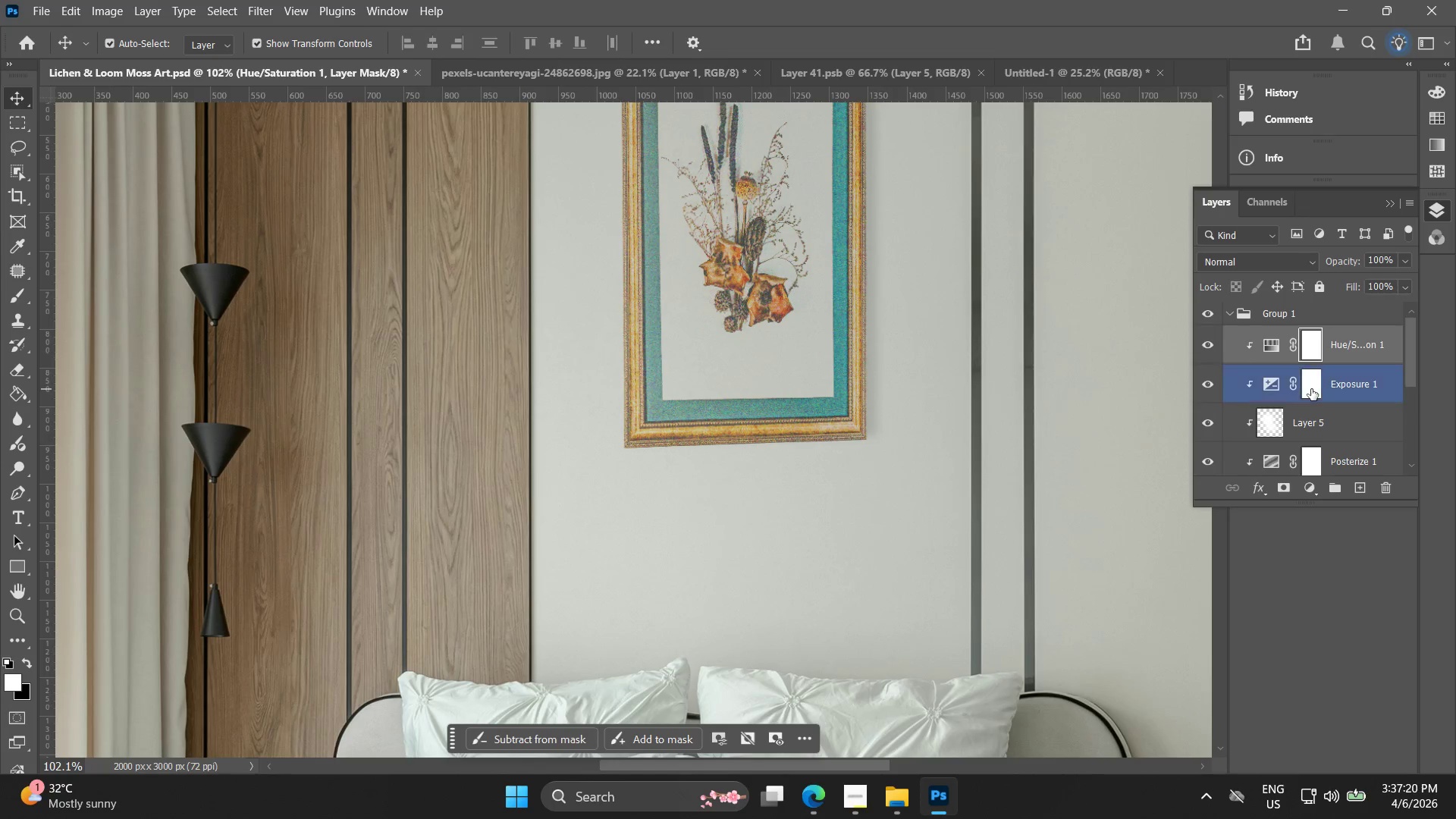 
wait(5.08)
 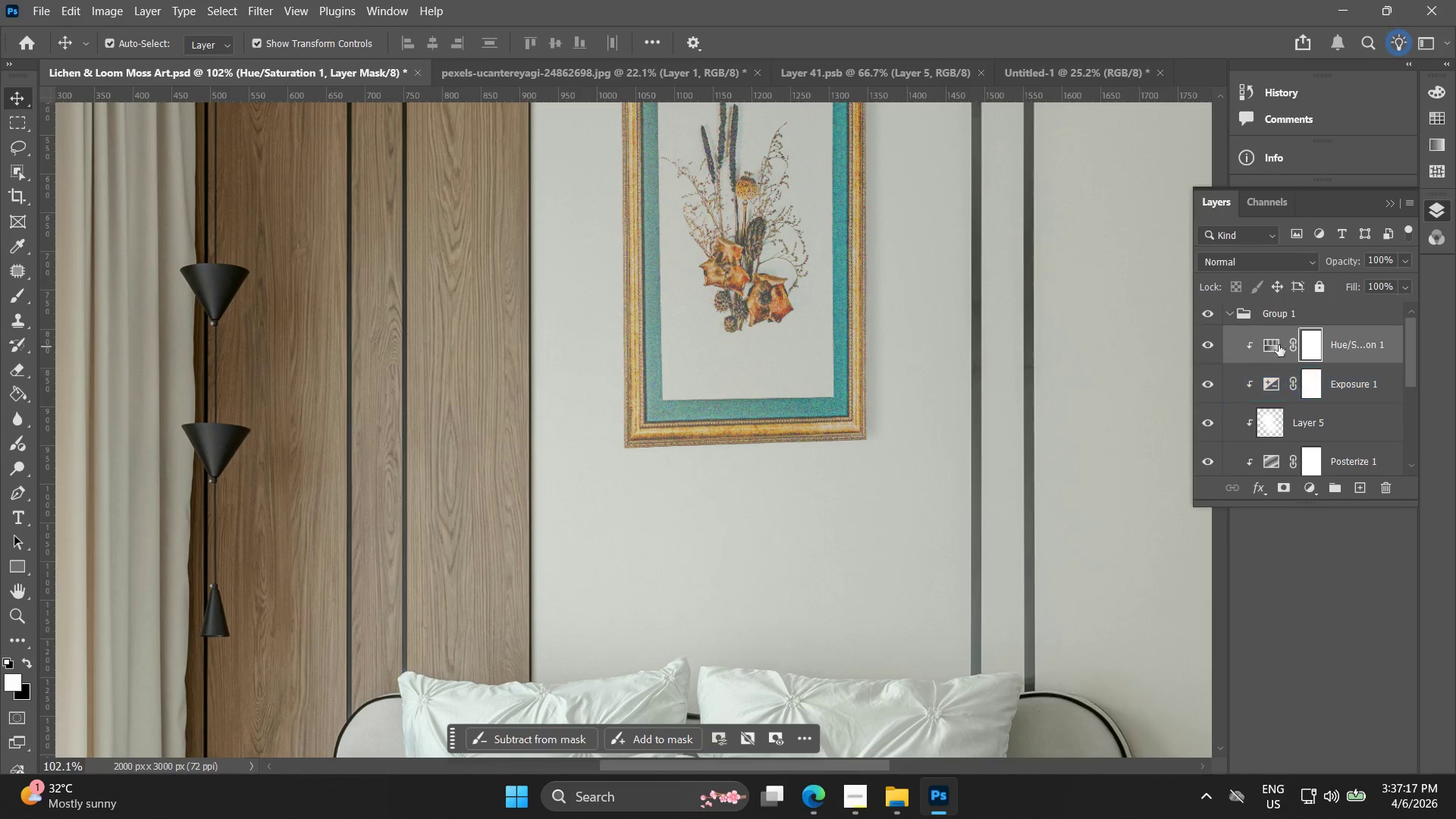 
double_click([1310, 385])
 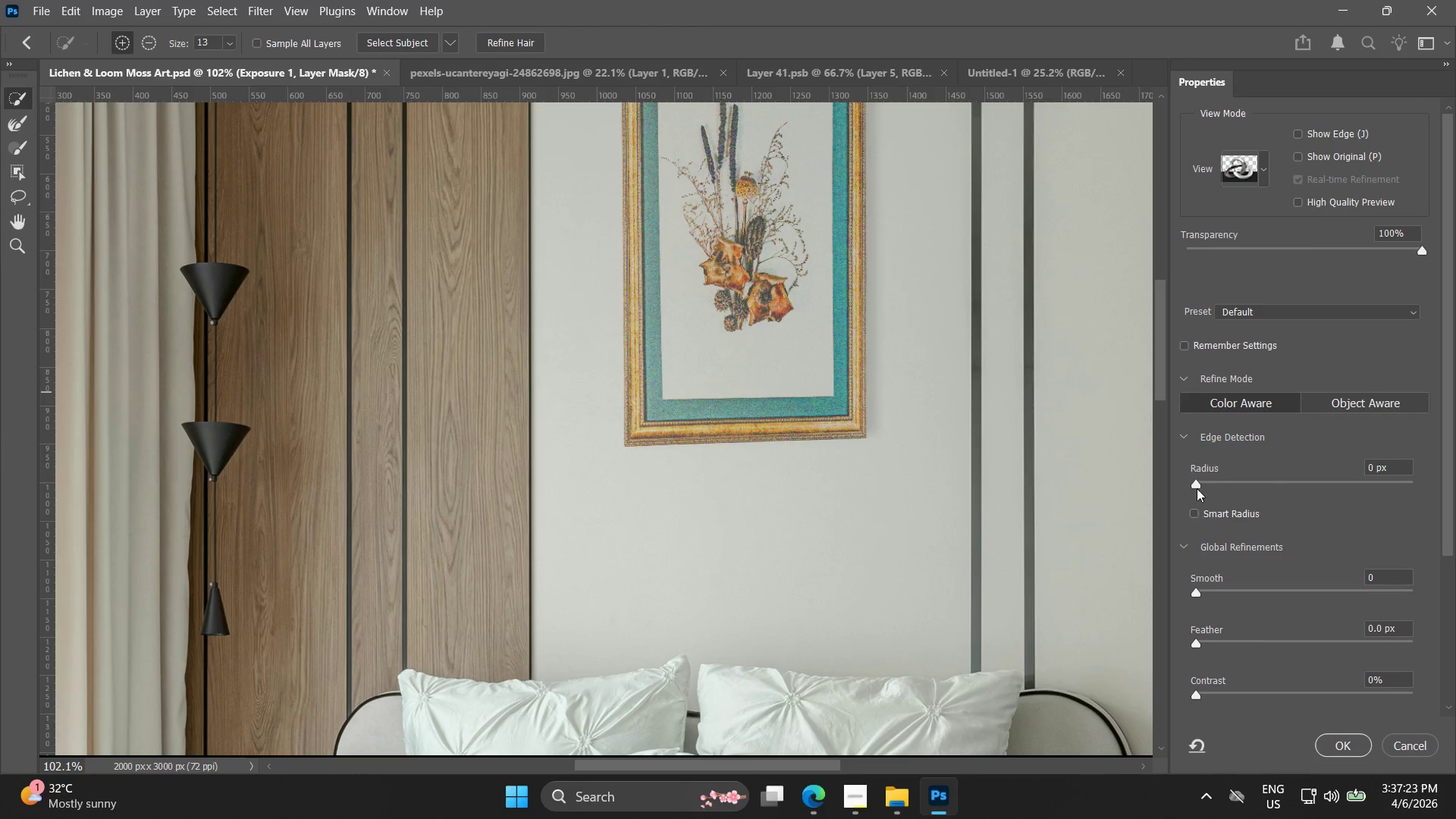 
left_click_drag(start_coordinate=[1197, 485], to_coordinate=[1244, 486])
 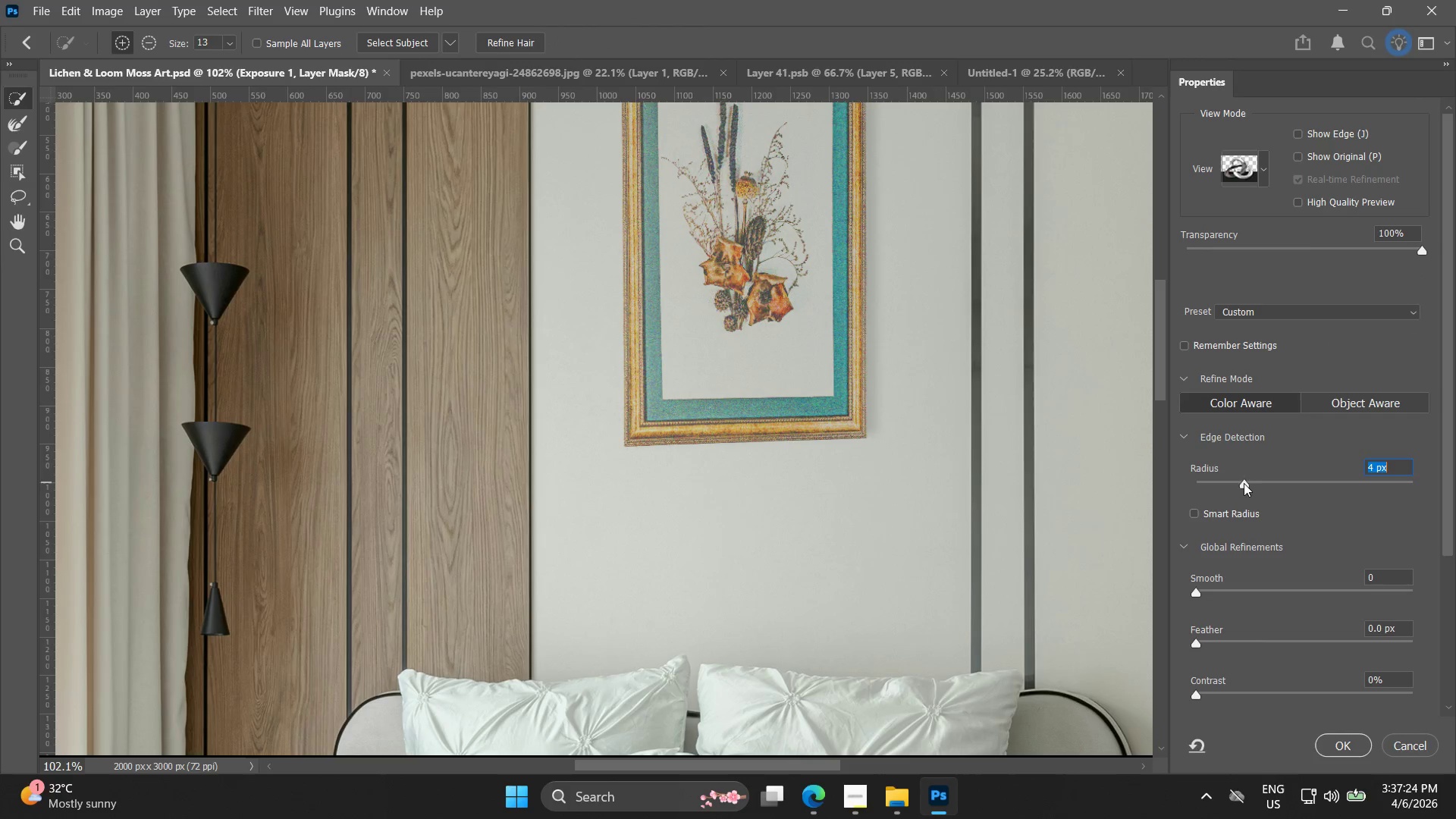 
key(Control+Z)
 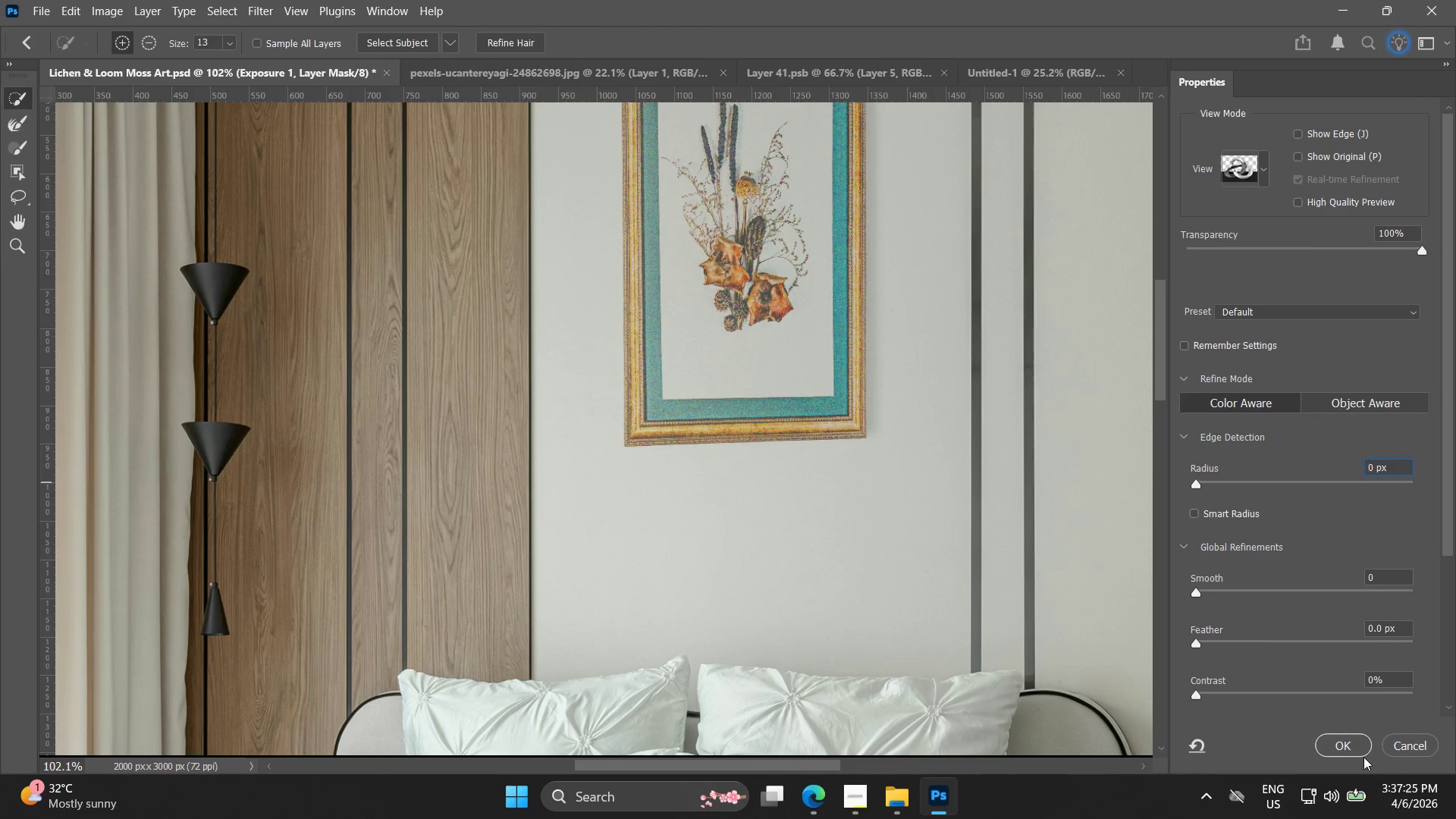 
left_click([1409, 749])
 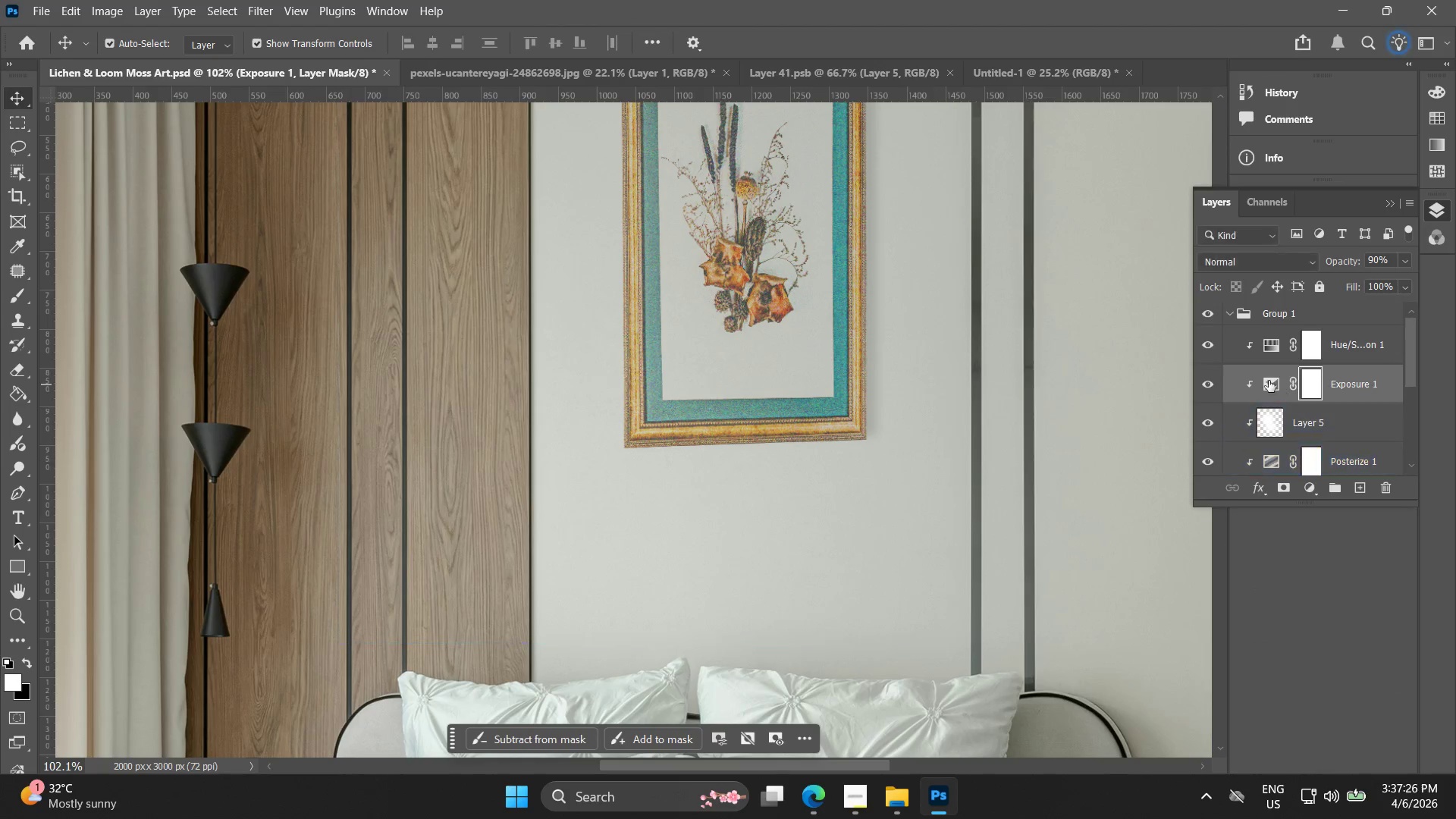 
double_click([1269, 380])
 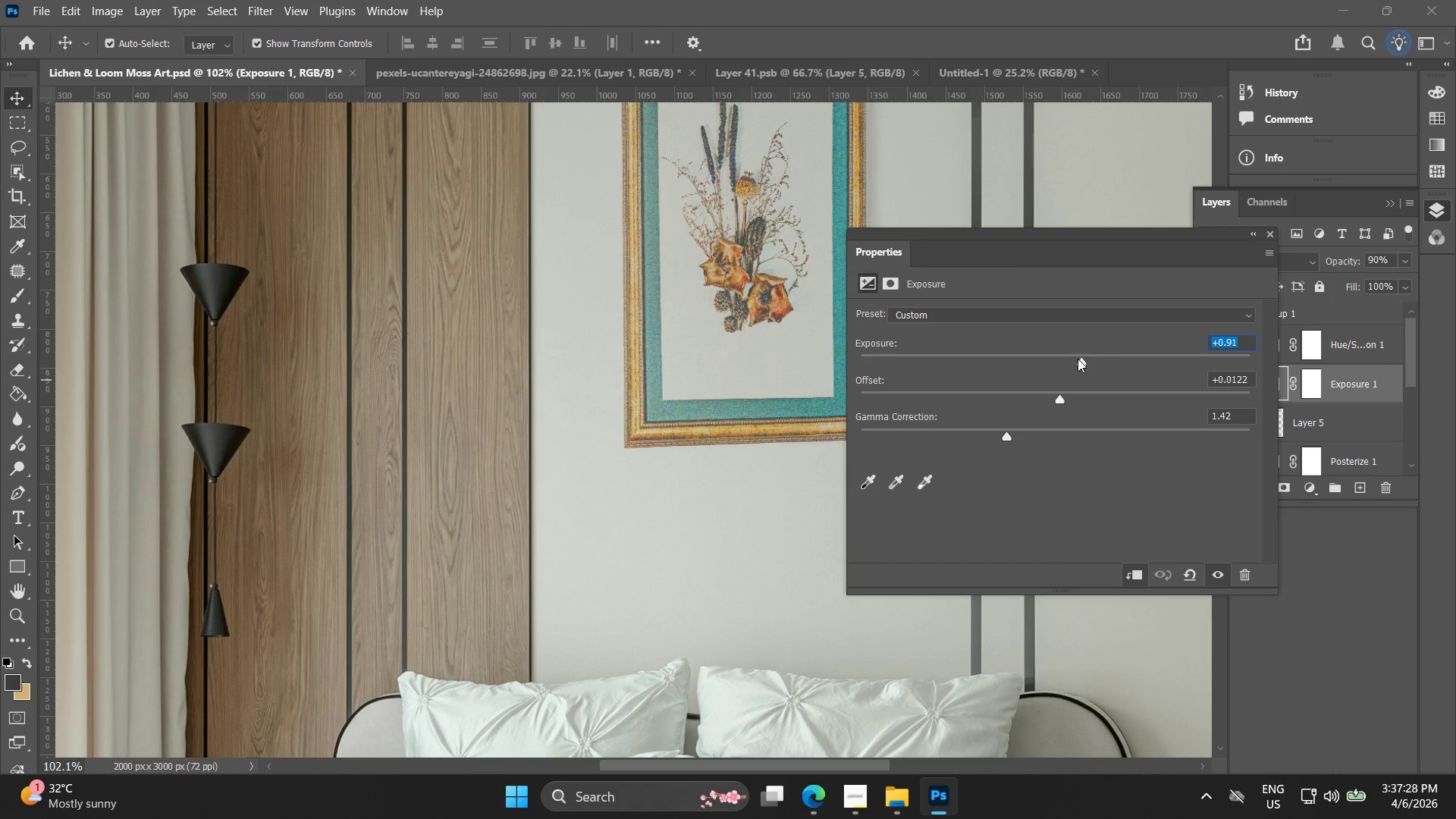 
left_click_drag(start_coordinate=[1081, 359], to_coordinate=[1102, 360])
 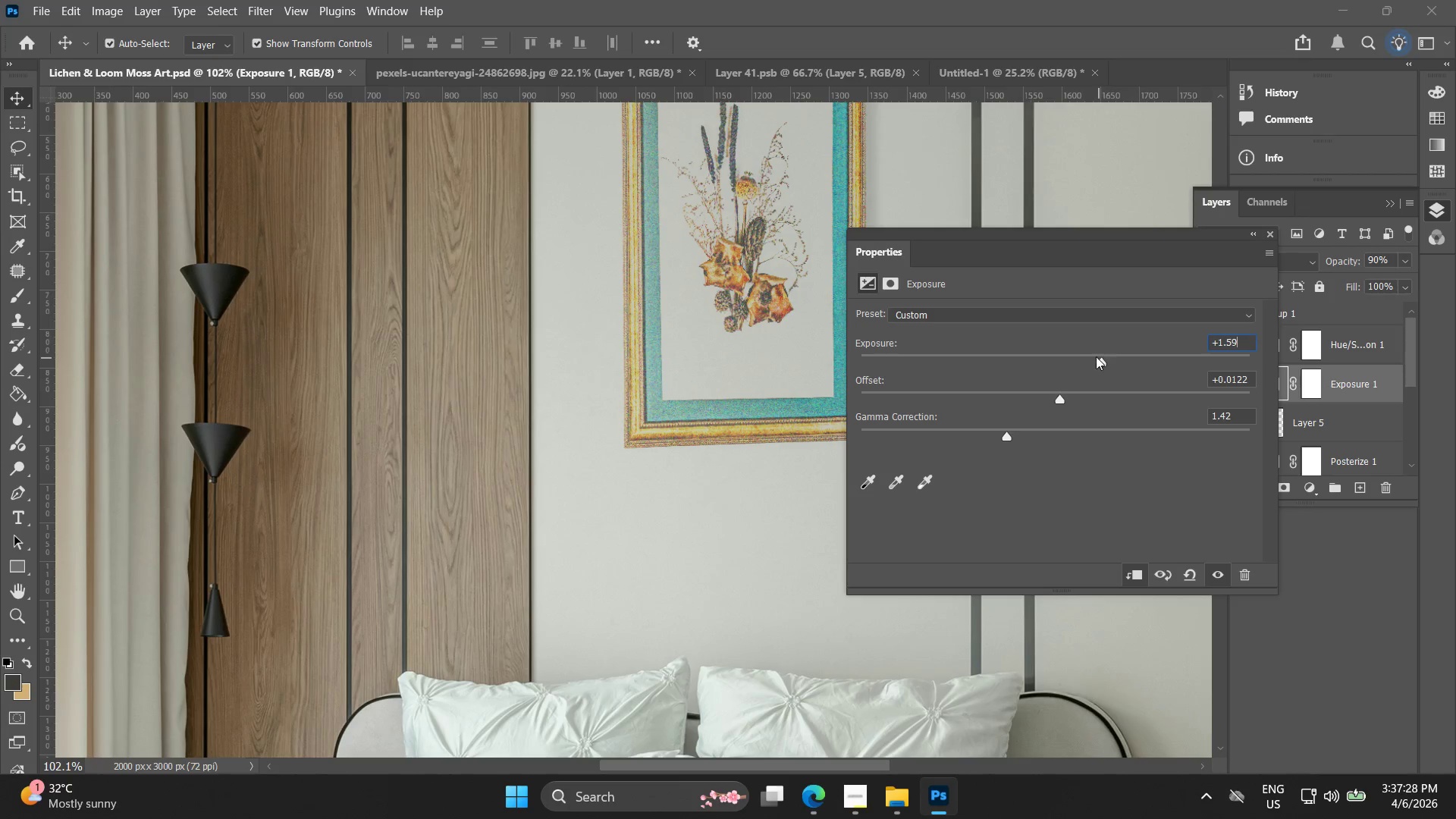 
key(Control+ControlLeft)
 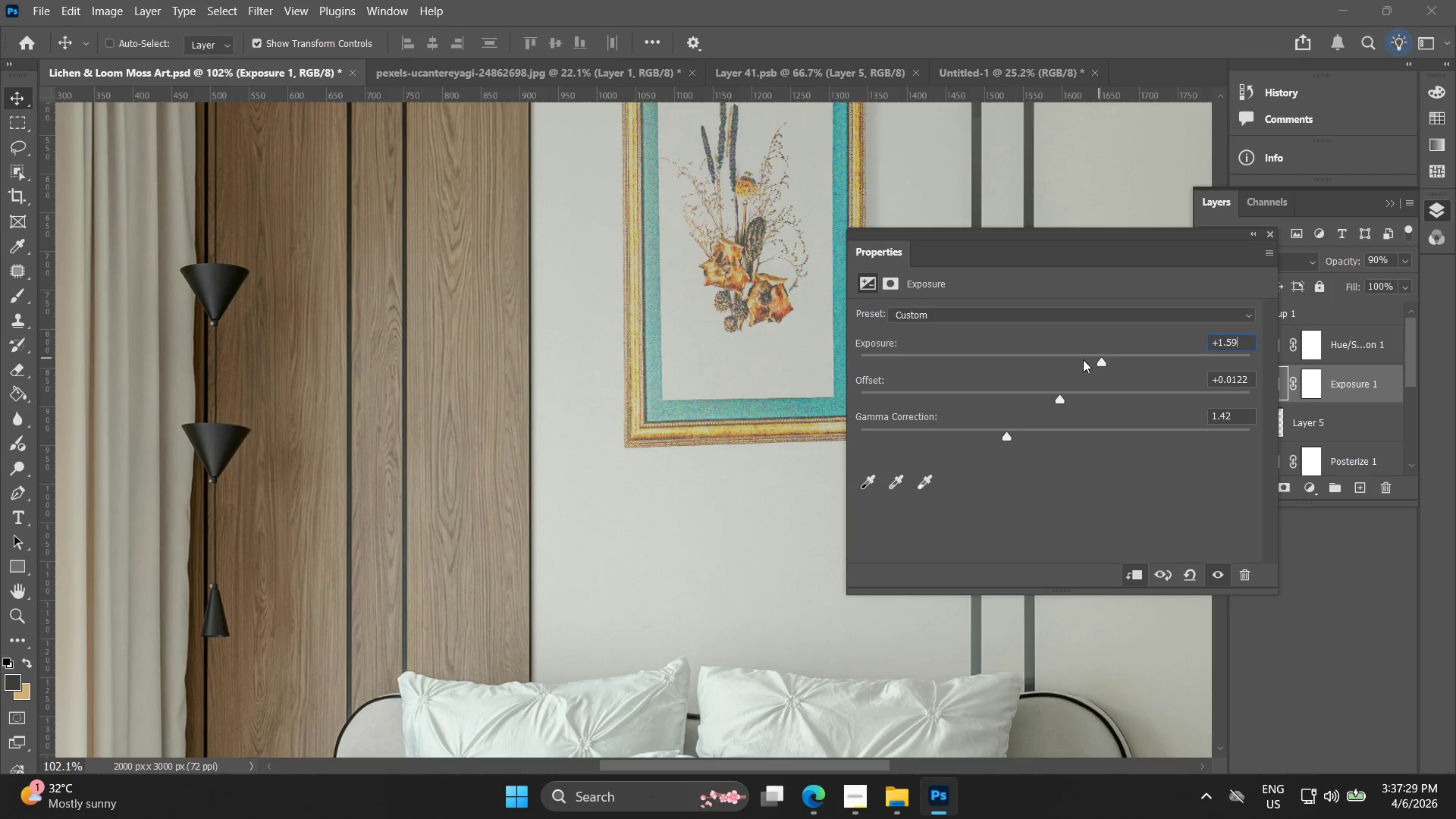 
key(Control+Z)
 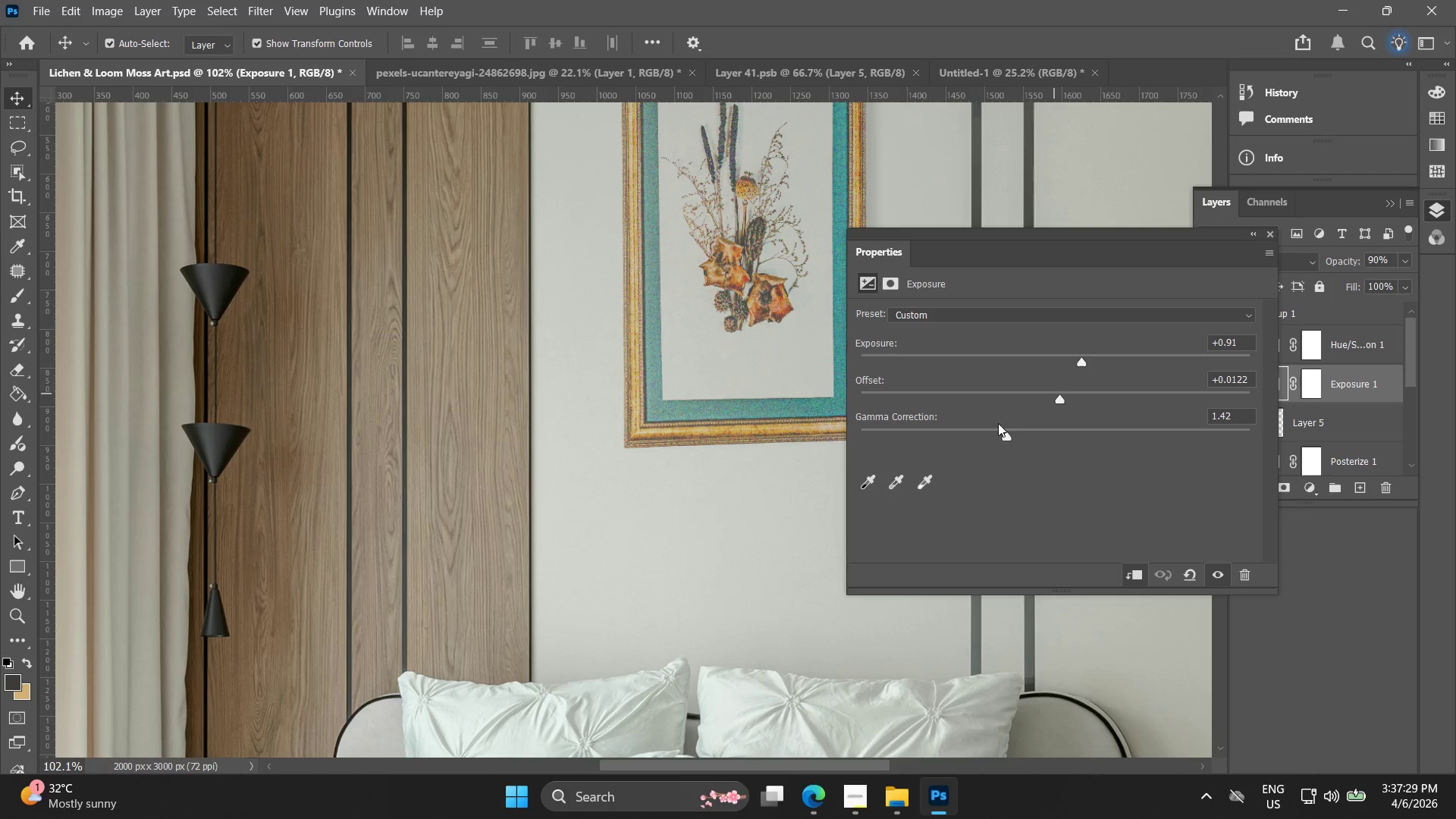 
left_click_drag(start_coordinate=[1009, 438], to_coordinate=[992, 441])
 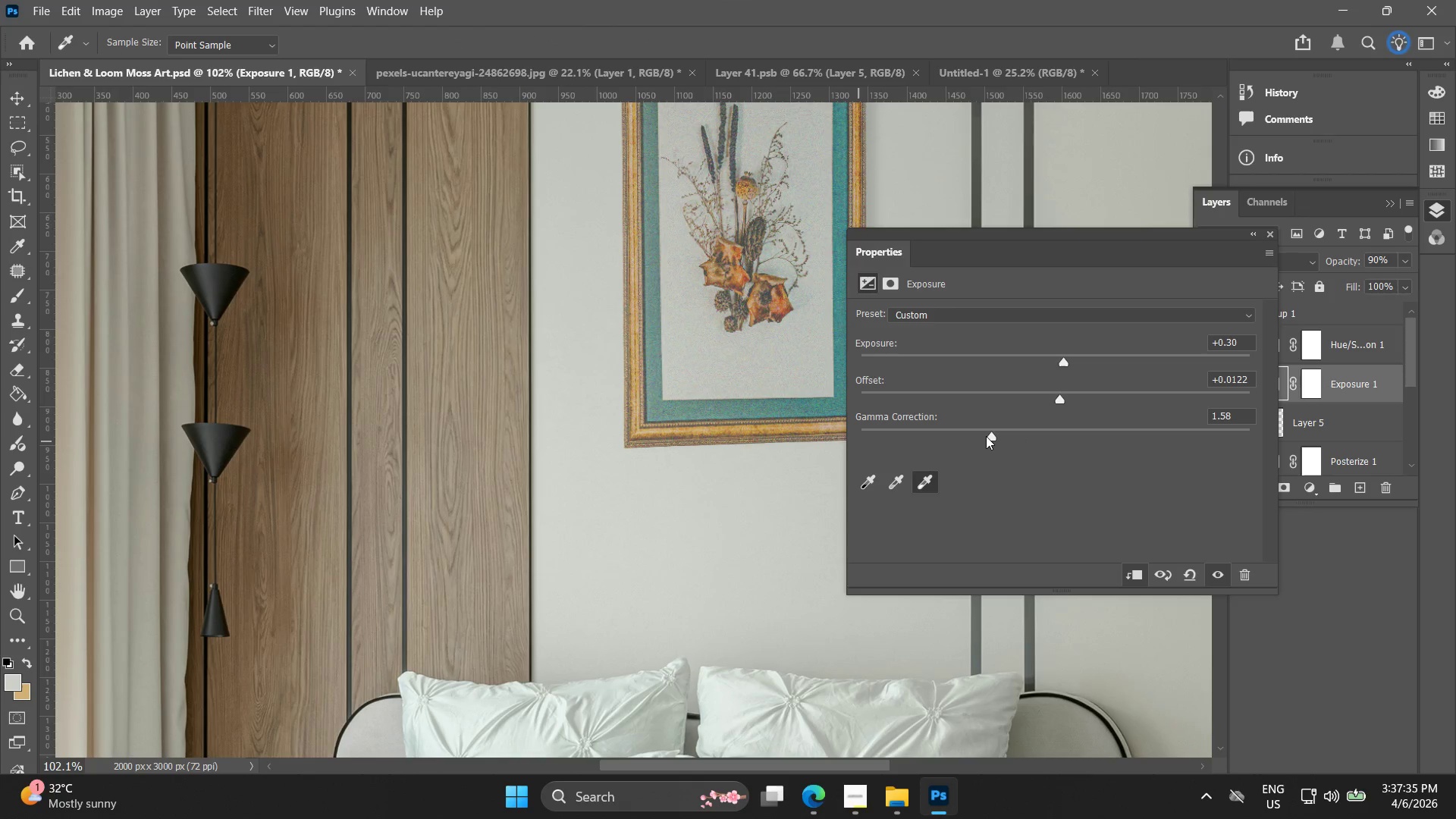 
key(Alt+AltLeft)
 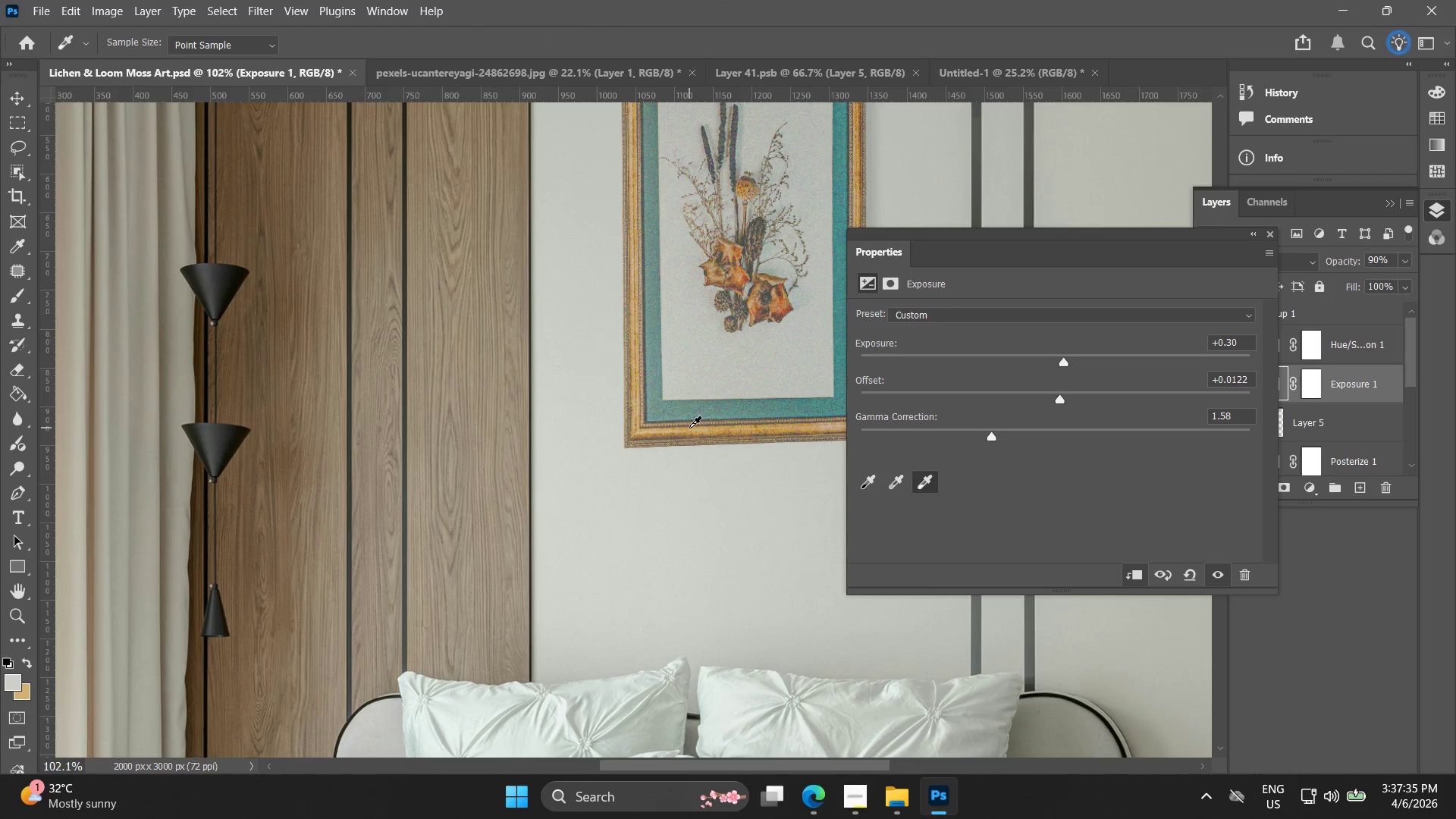 
scroll: coordinate [688, 437], scroll_direction: down, amount: 4.0
 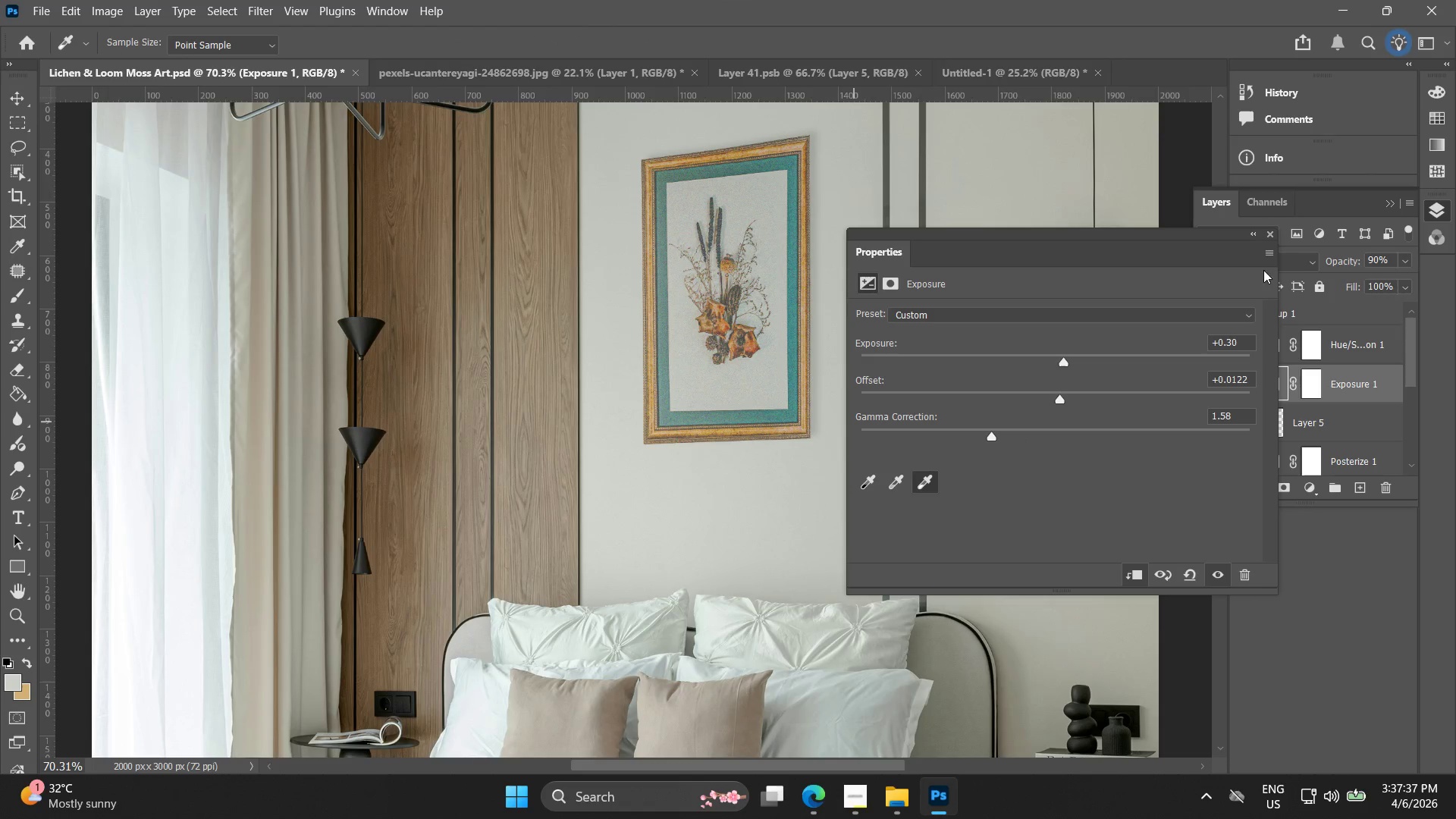 
left_click([1265, 243])
 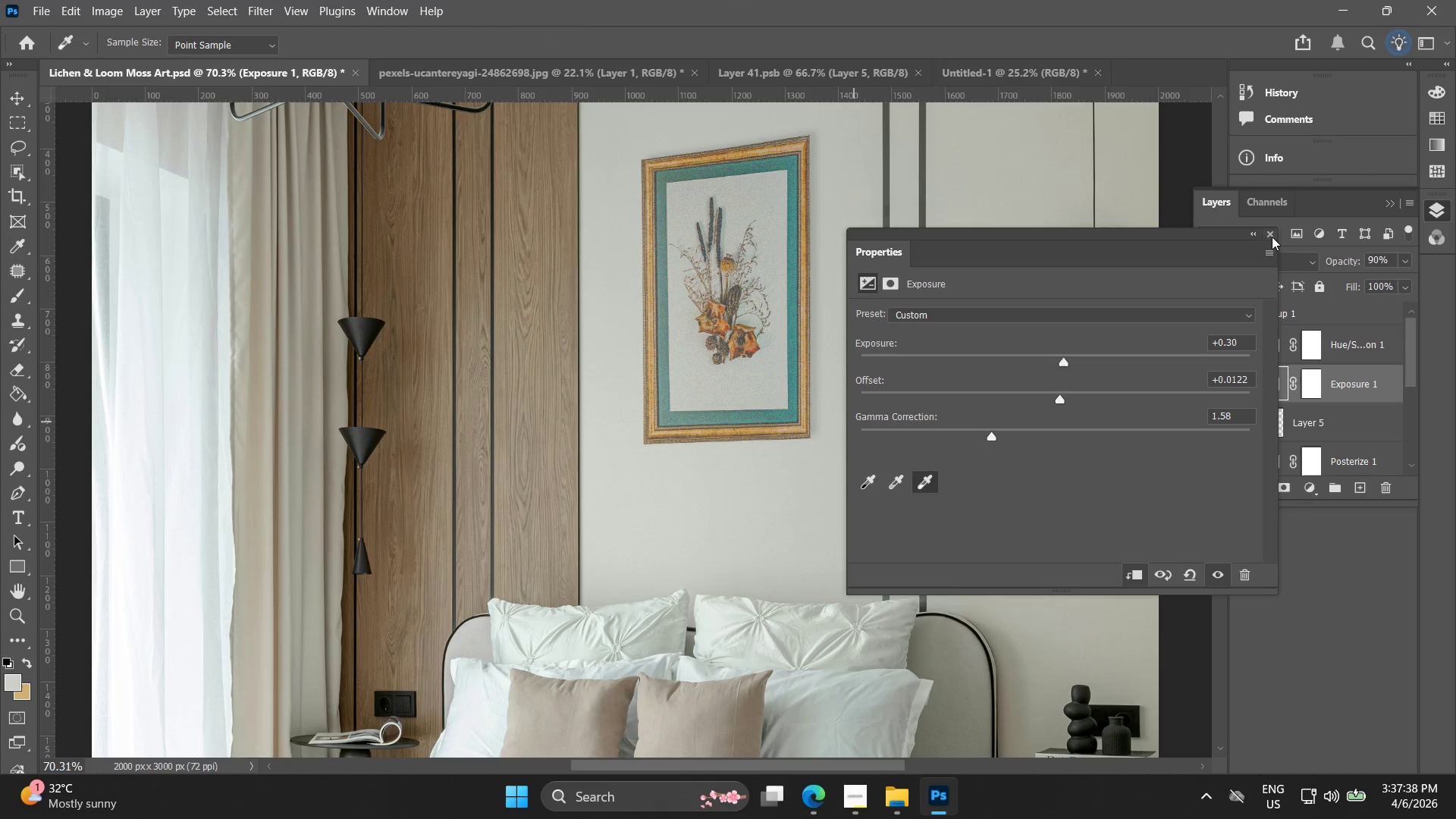 
left_click([1270, 235])
 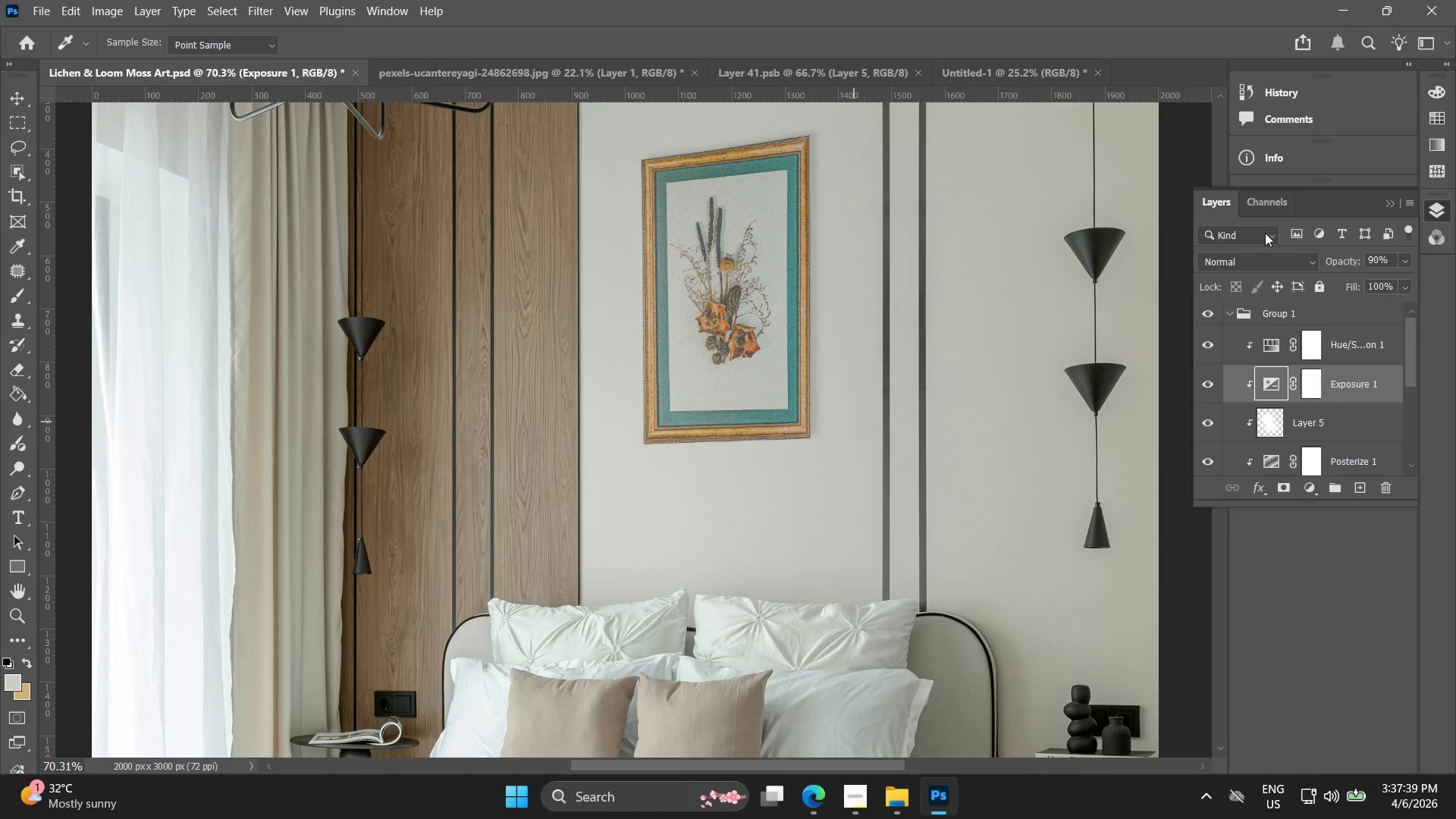 
hold_key(key=AltLeft, duration=0.55)
scroll: coordinate [947, 427], scroll_direction: down, amount: 4.0
 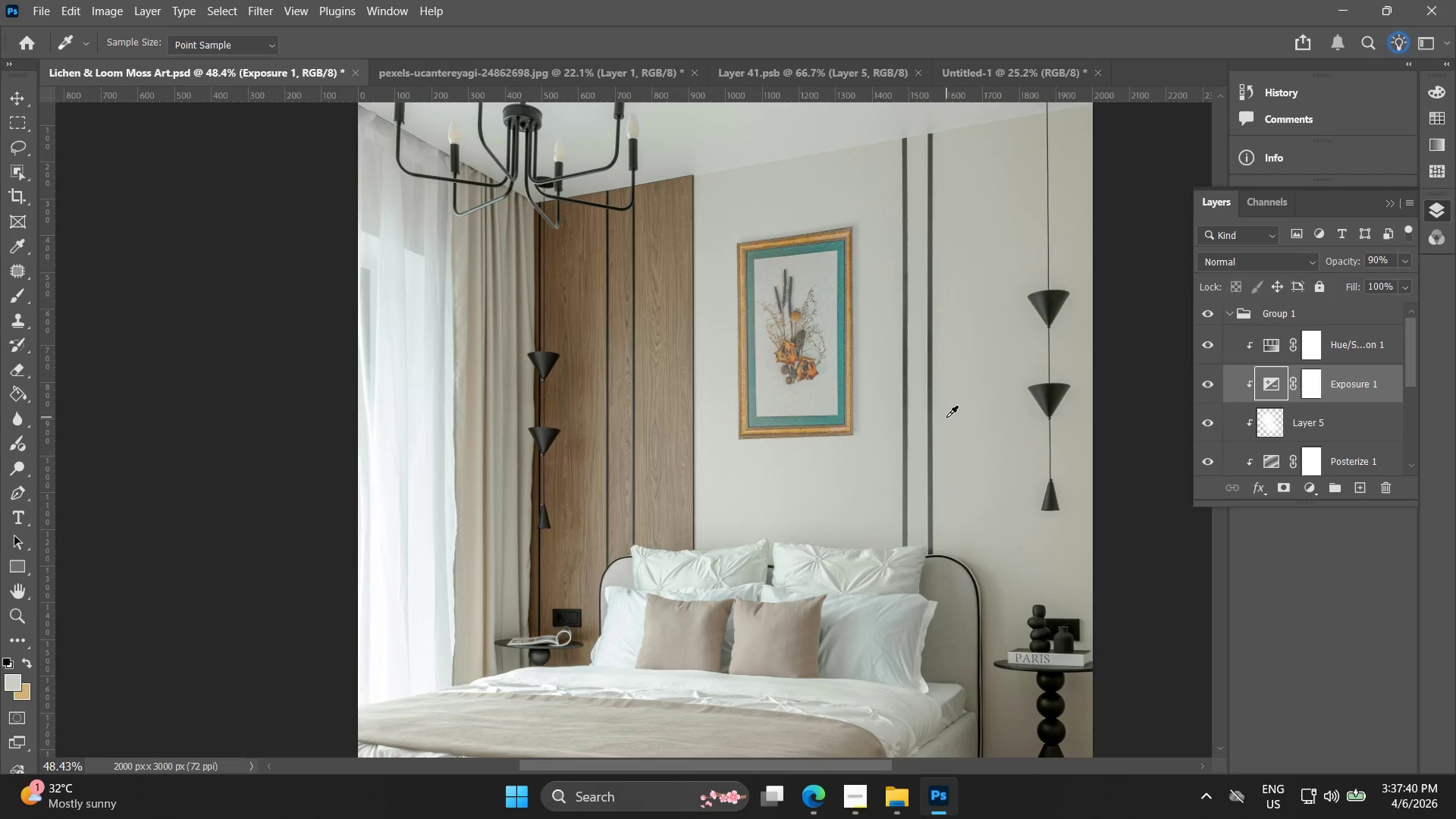 
hold_key(key=AltLeft, duration=1.5)
scroll: coordinate [942, 441], scroll_direction: up, amount: 3.0
 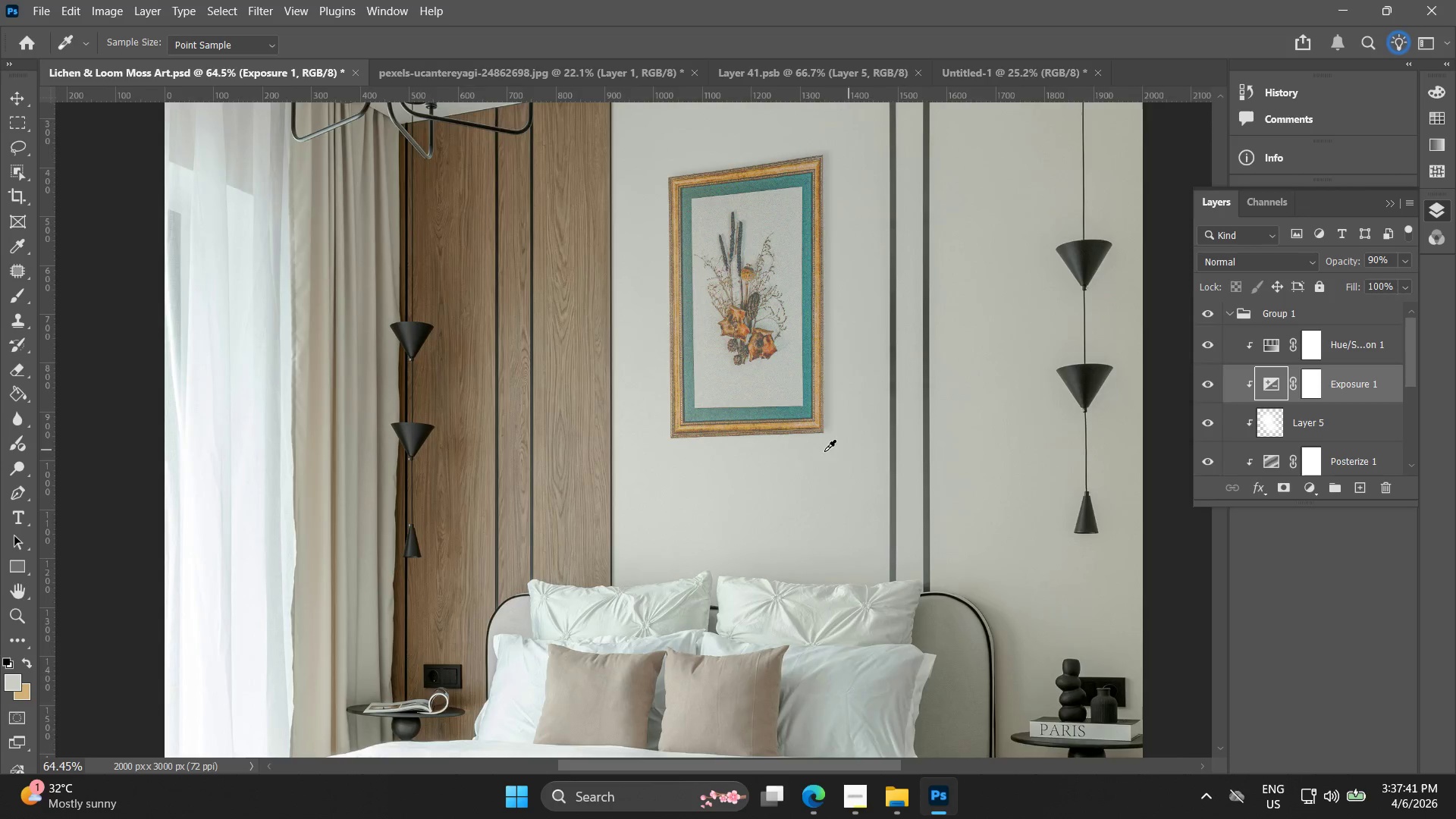 
hold_key(key=AltLeft, duration=1.53)
 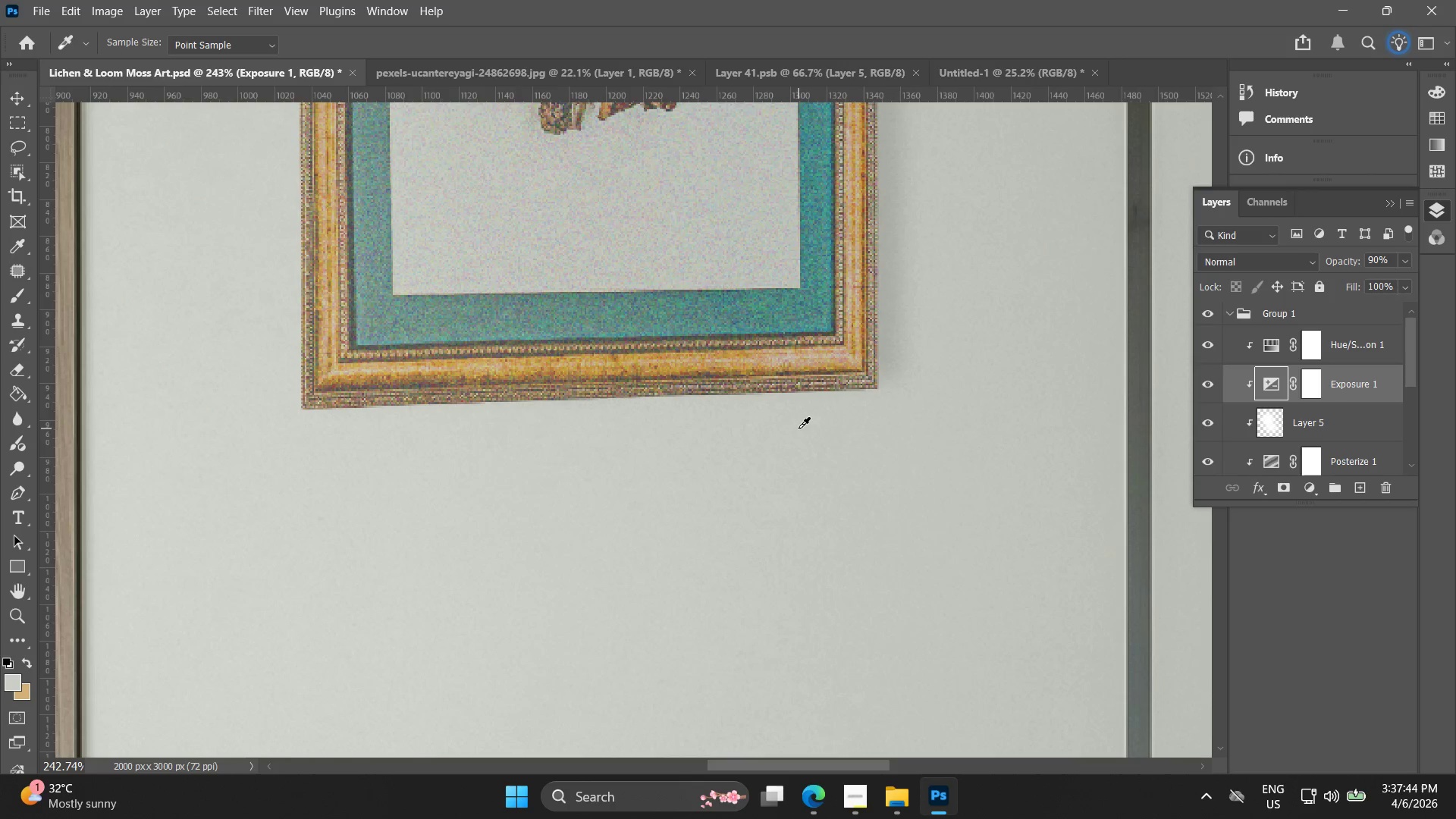 
scroll: coordinate [802, 453], scroll_direction: up, amount: 9.0
 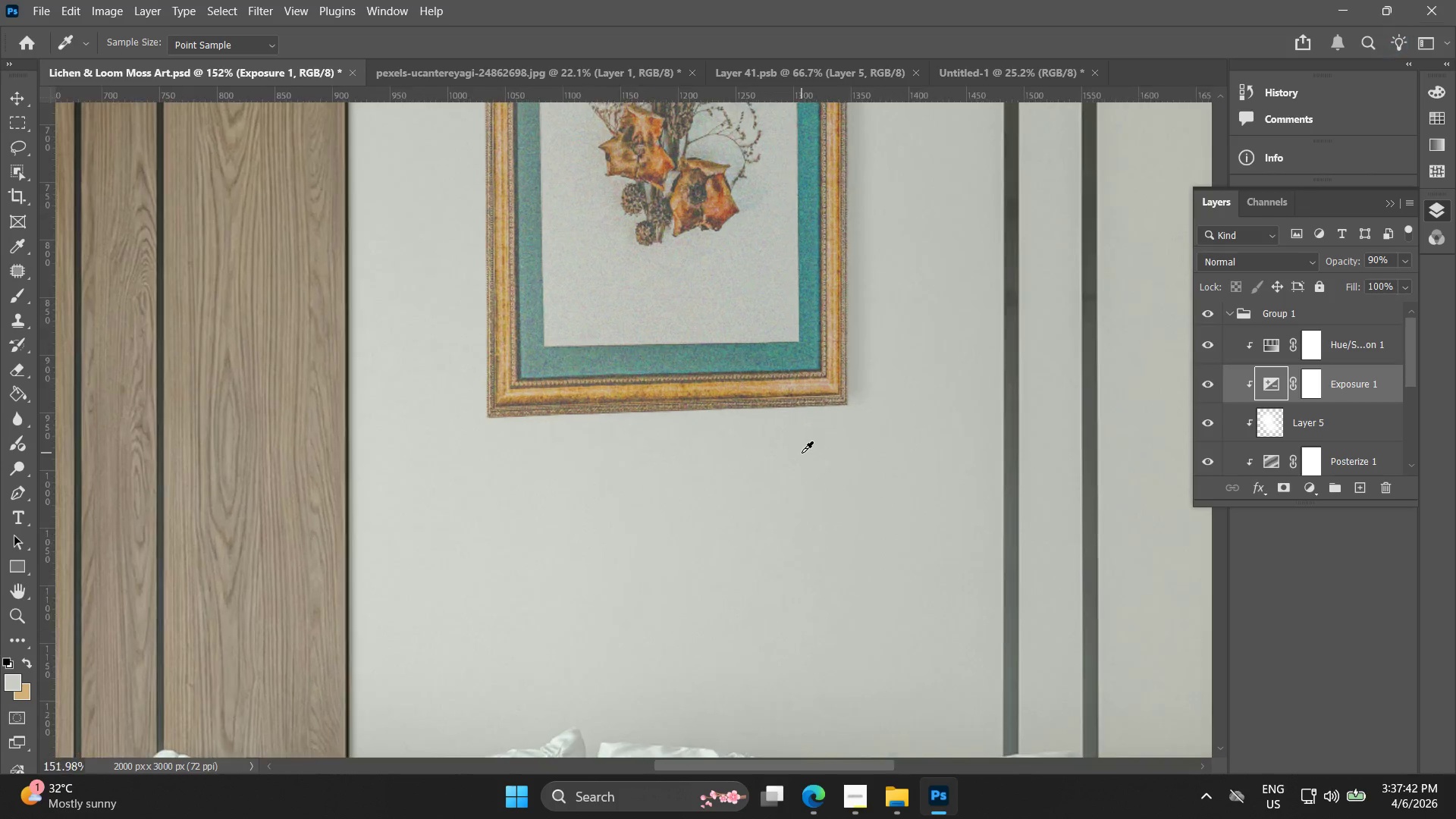 
hold_key(key=AltLeft, duration=1.5)
 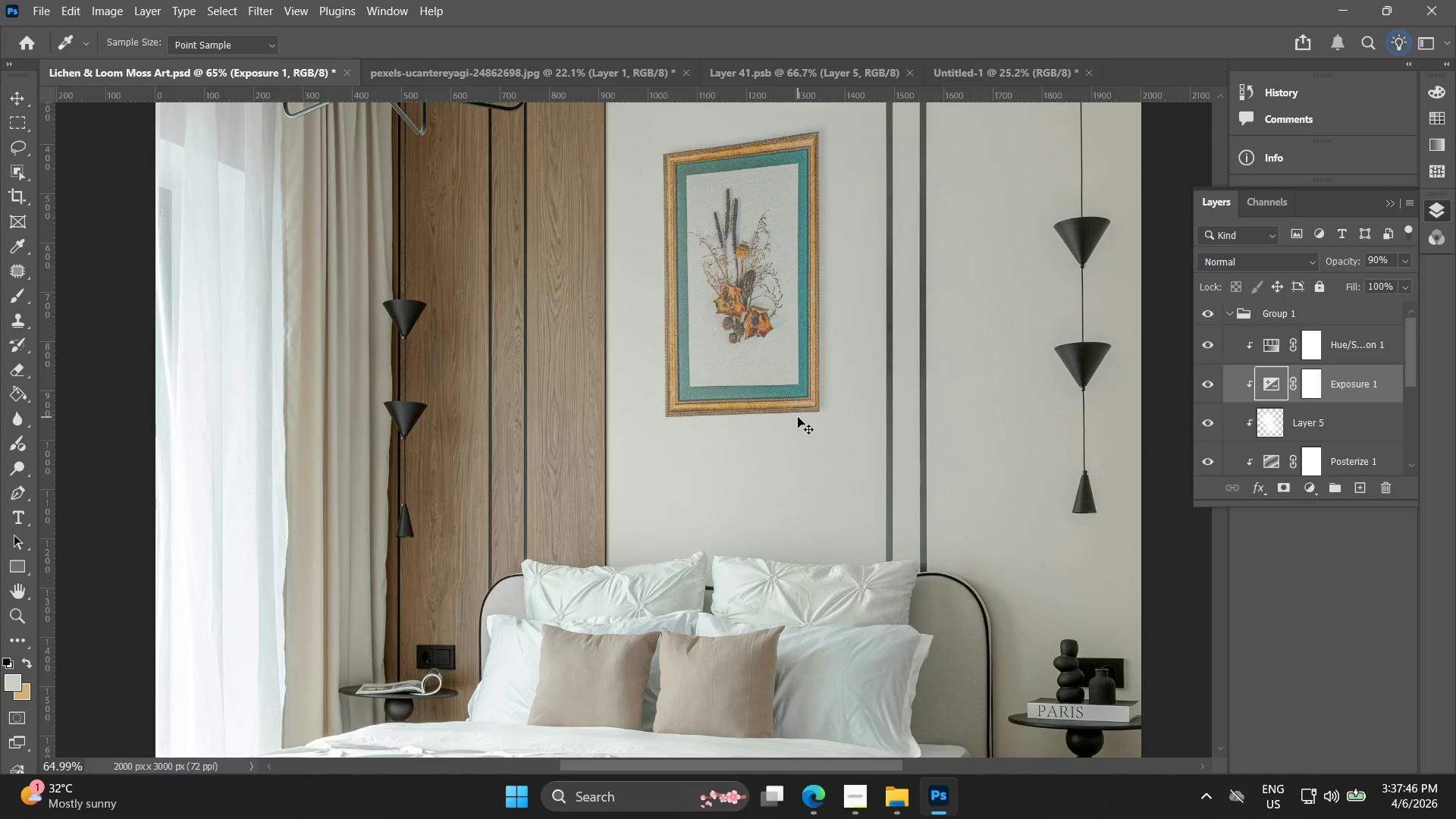 
scroll: coordinate [799, 431], scroll_direction: up, amount: 5.0
 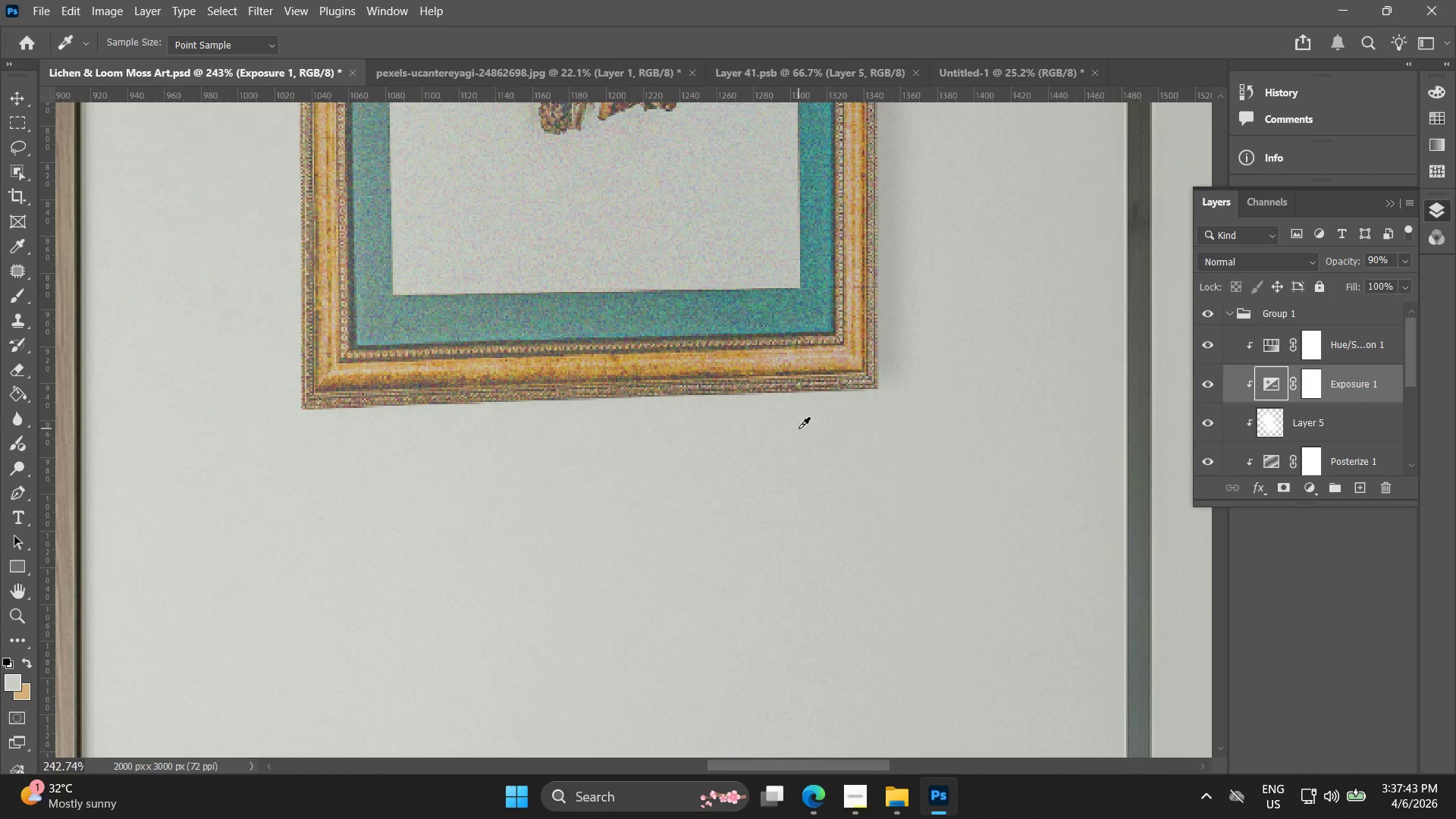 
key(Alt+AltLeft)
 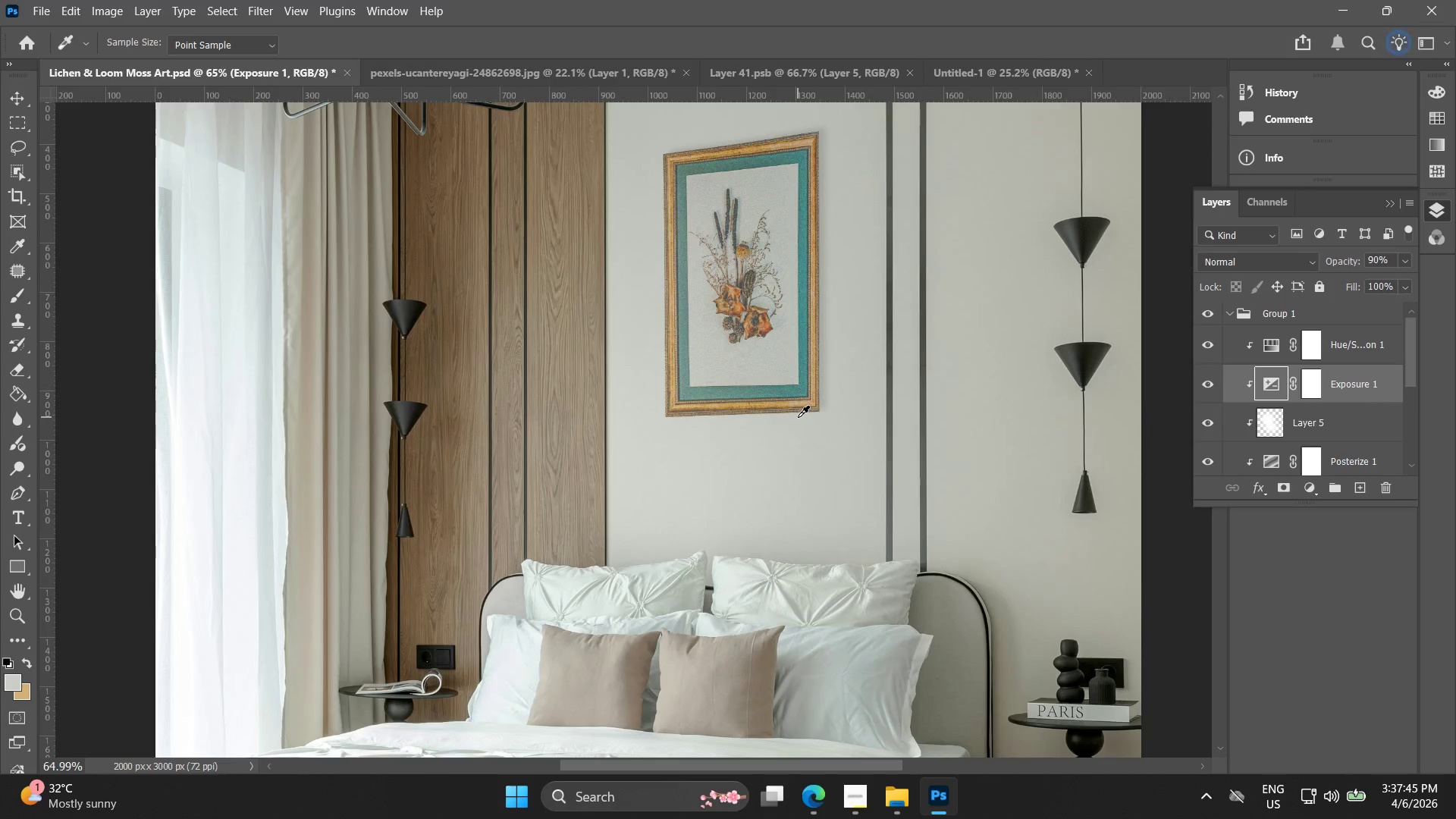 
key(Alt+AltLeft)
 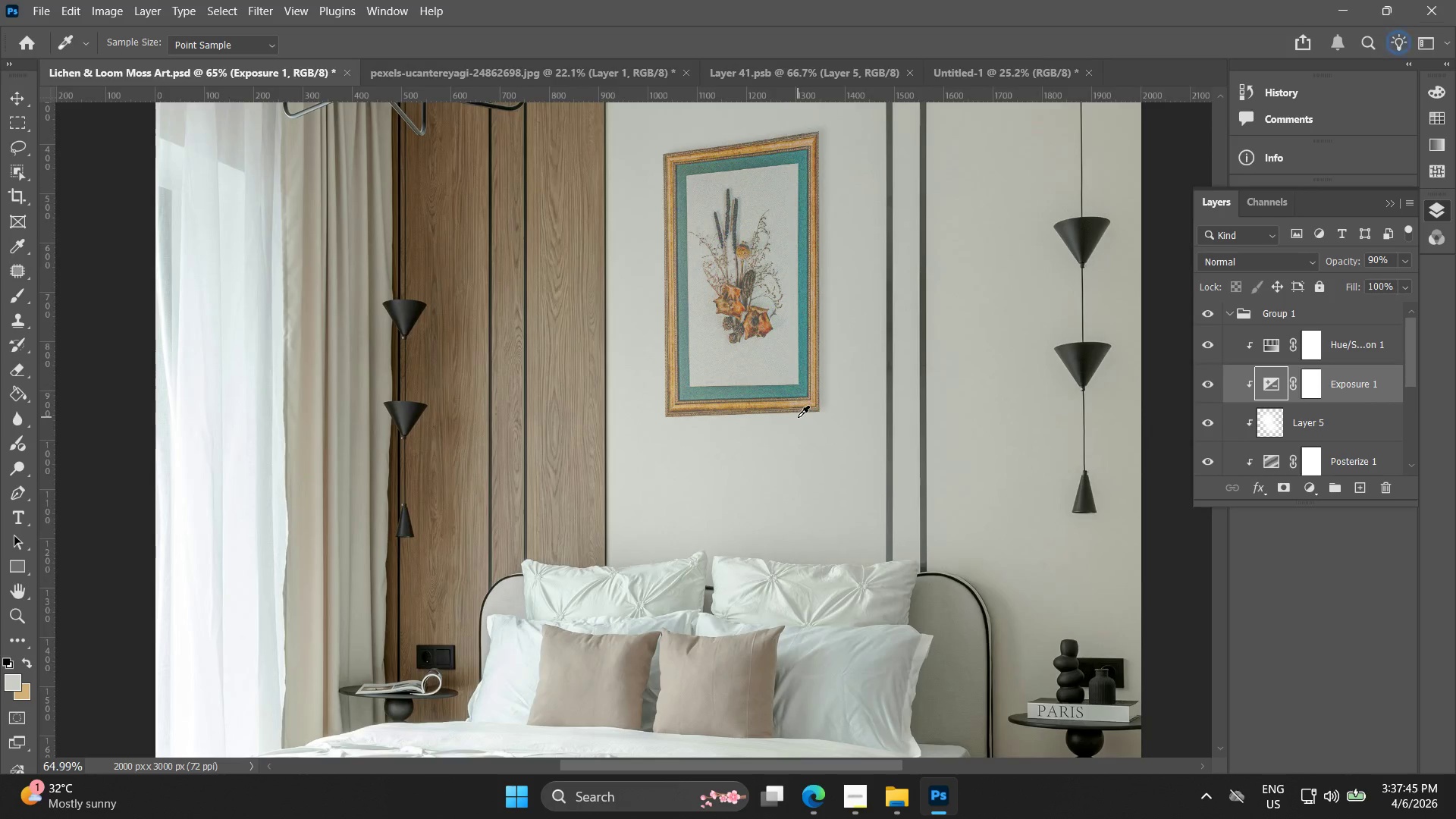 
key(Alt+AltLeft)
 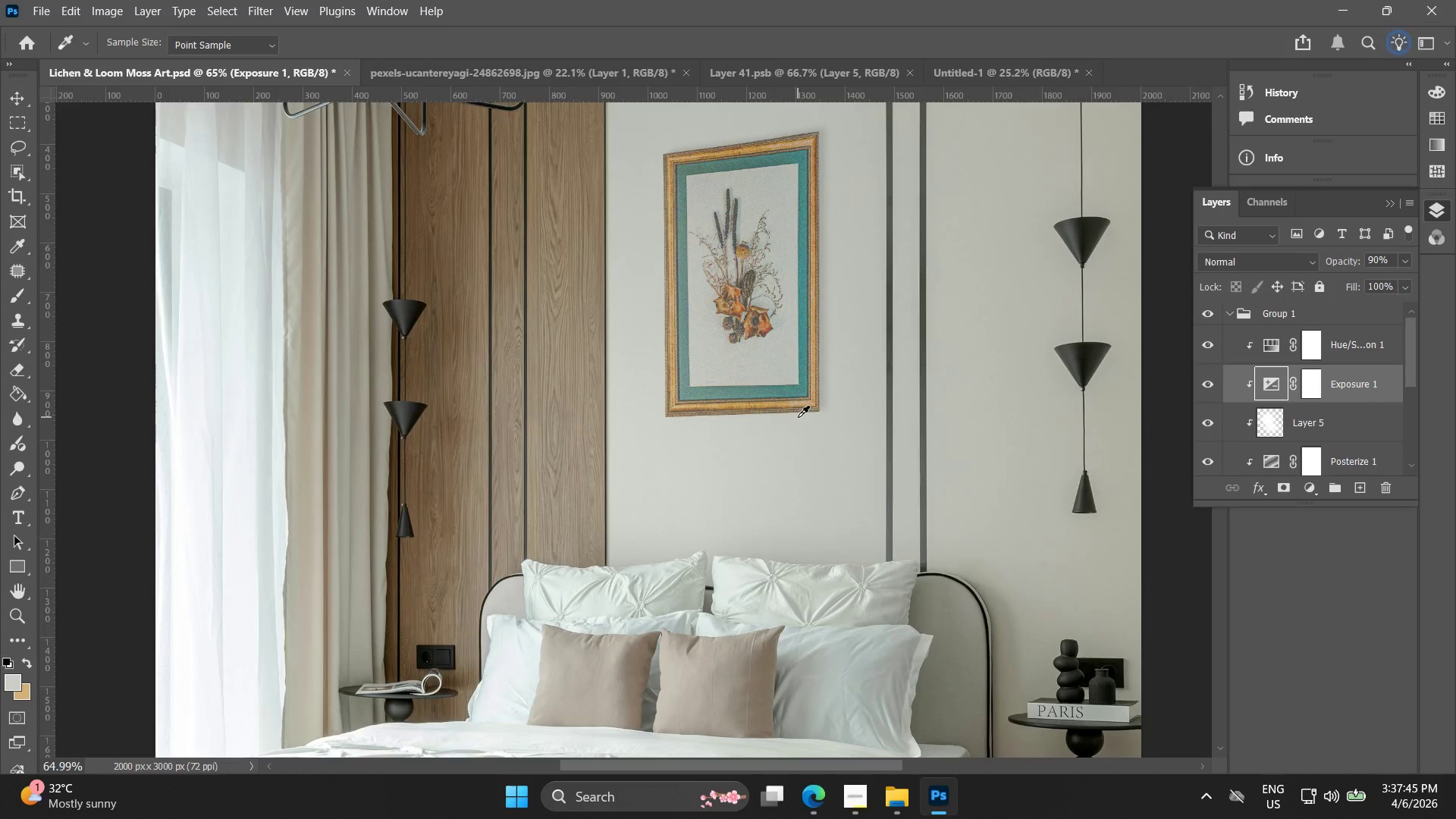 
key(Alt+AltLeft)
 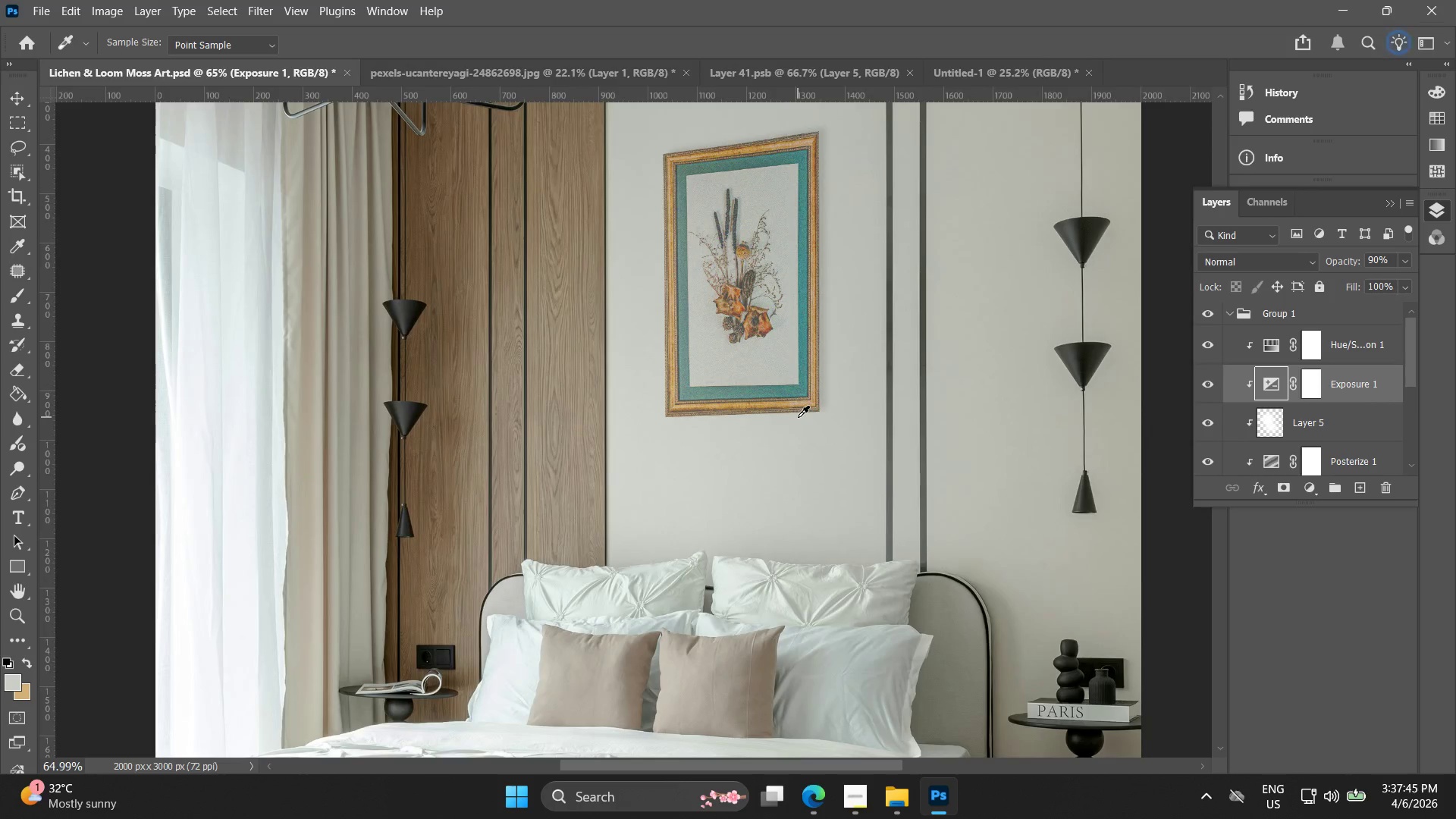 
key(Alt+AltLeft)
 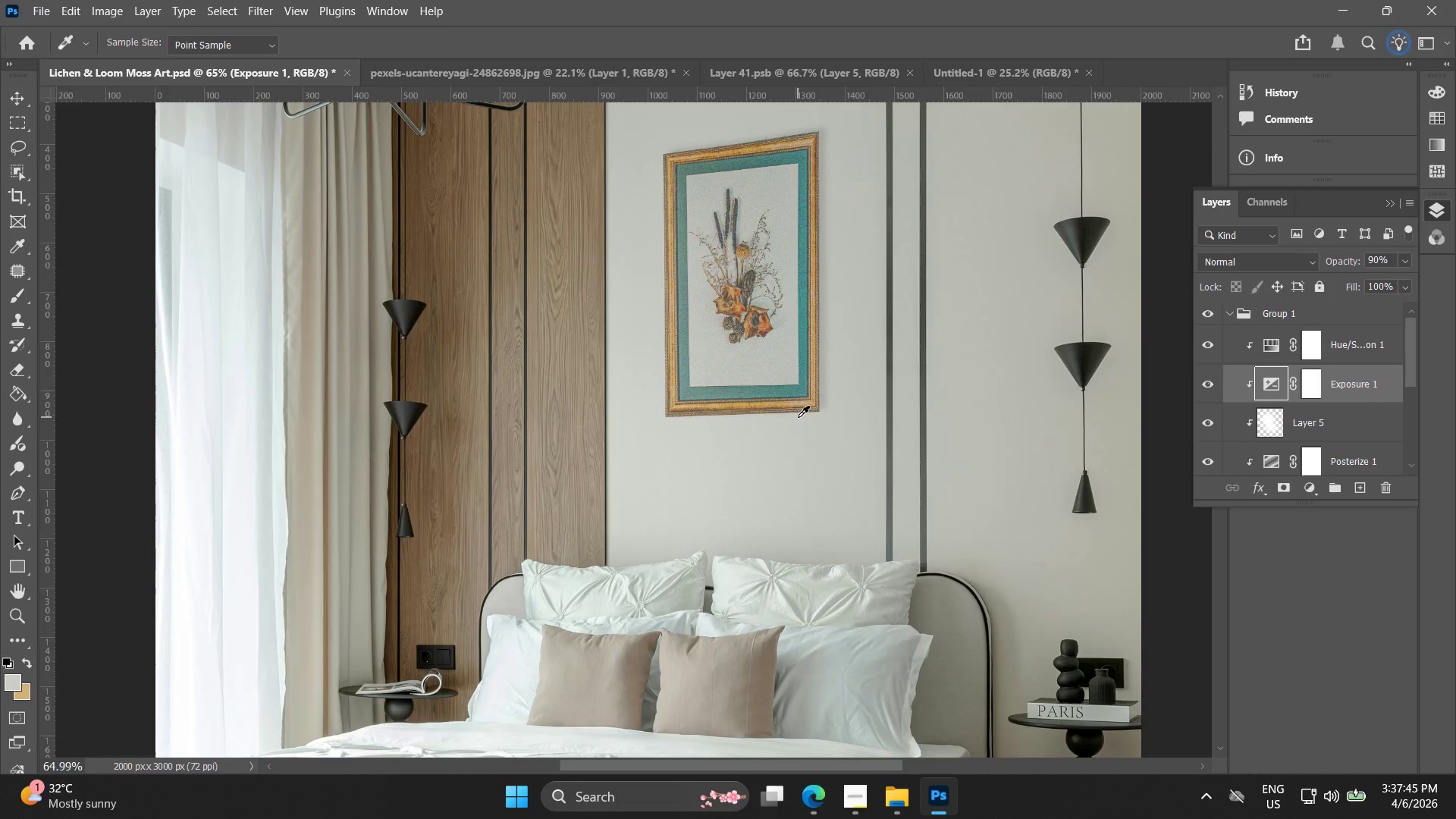 
key(Alt+AltLeft)
 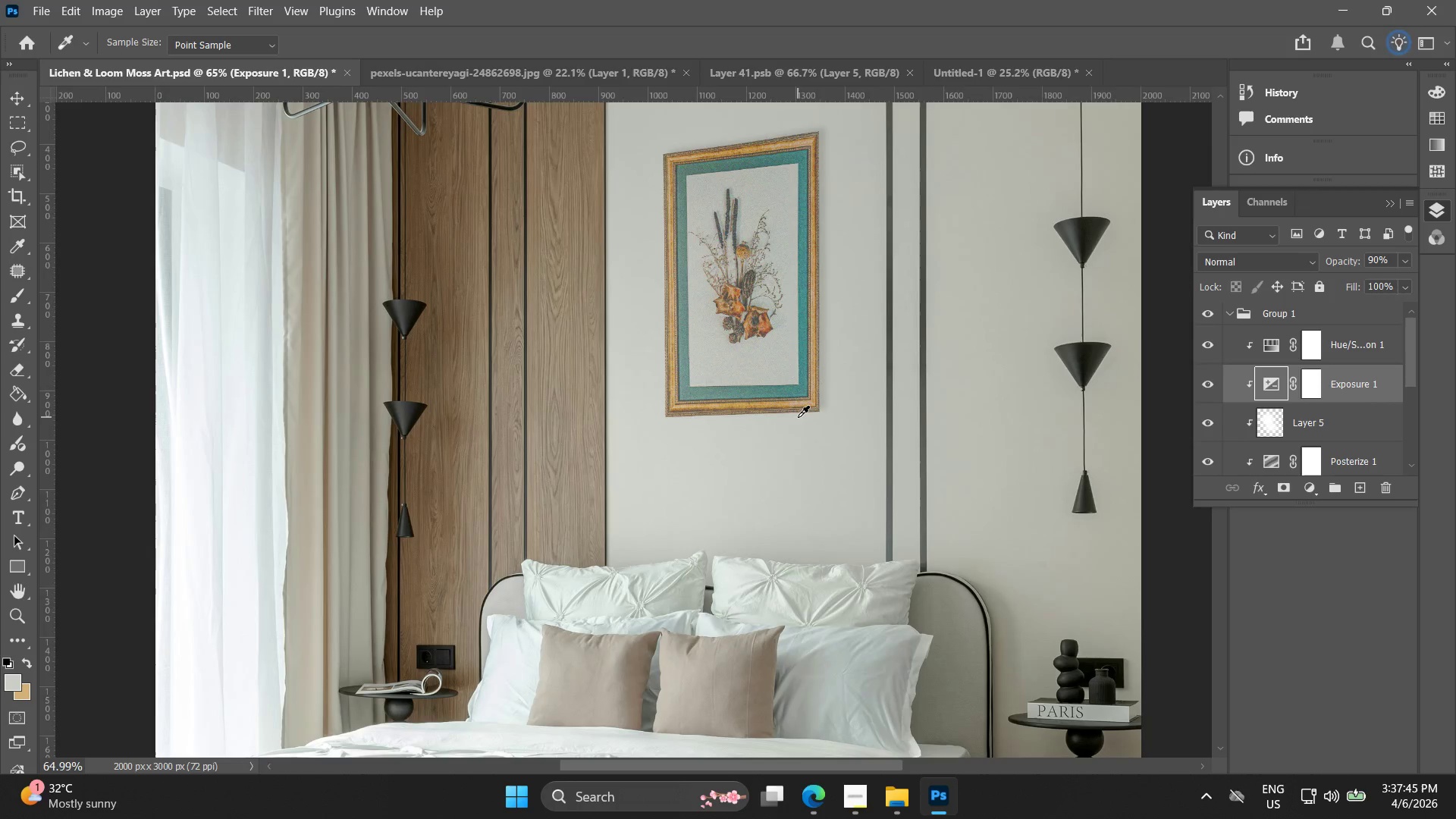 
key(Alt+AltLeft)
 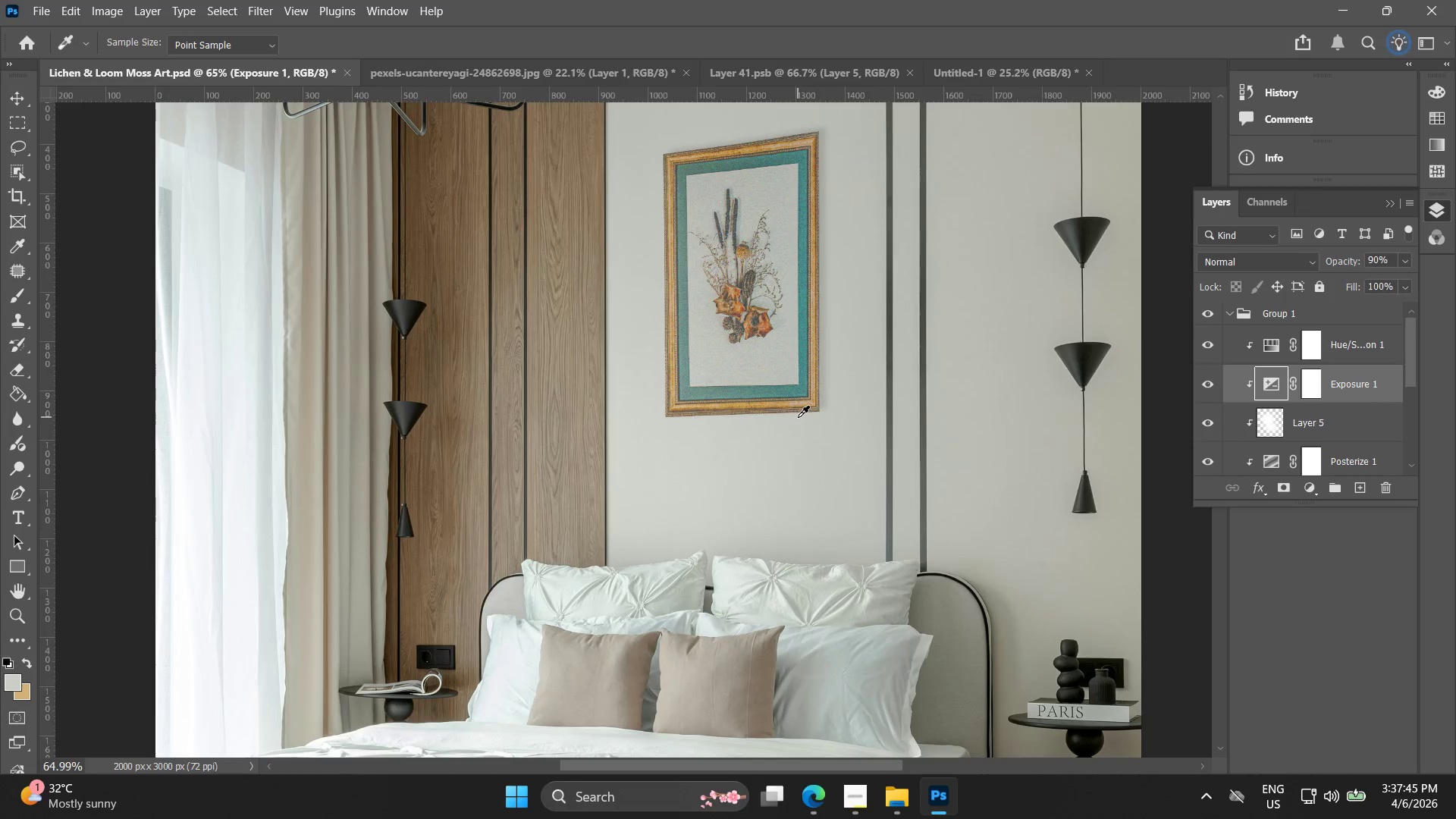 
key(Alt+AltLeft)
 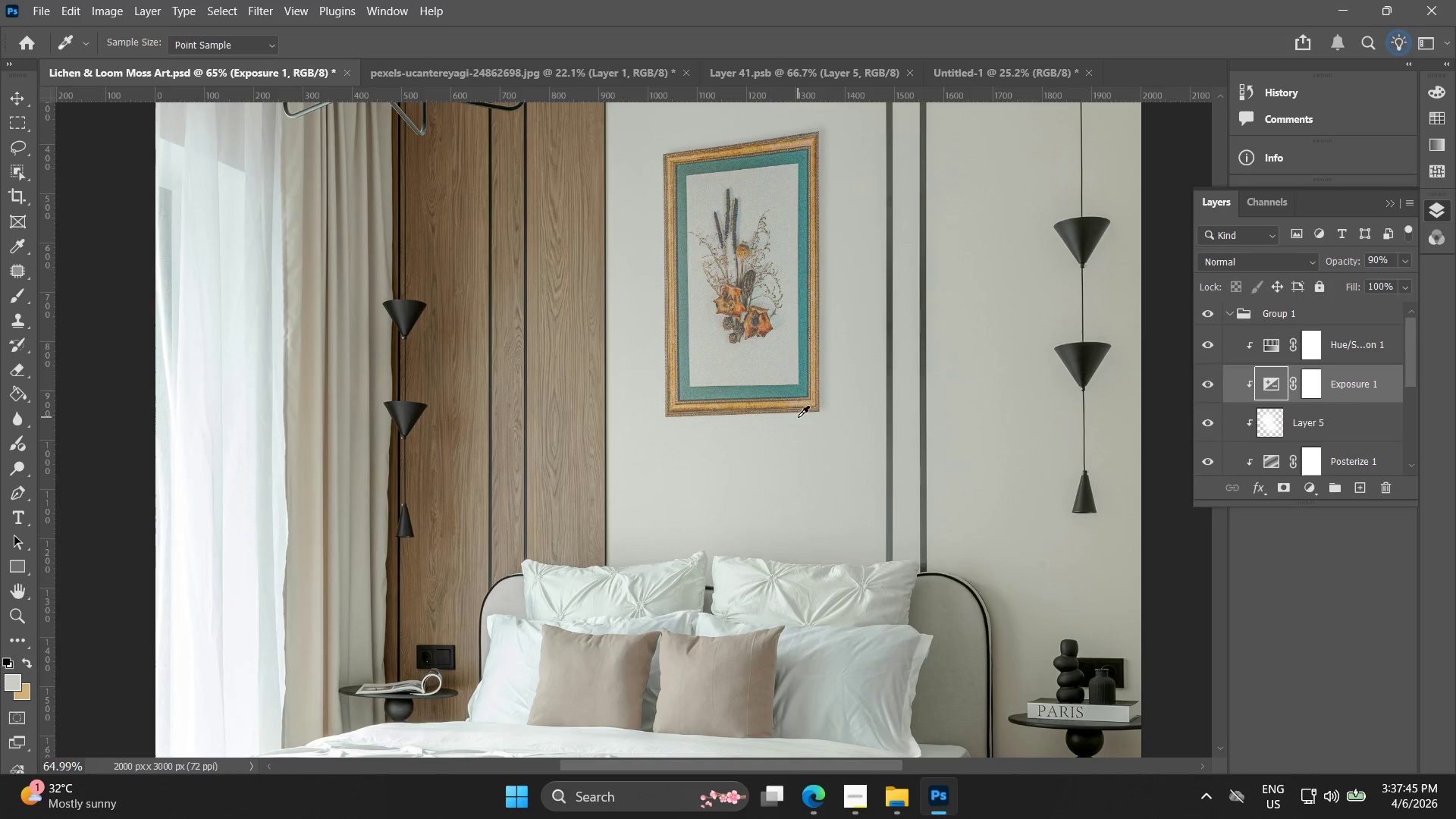 
scroll: coordinate [798, 417], scroll_direction: down, amount: 14.0
 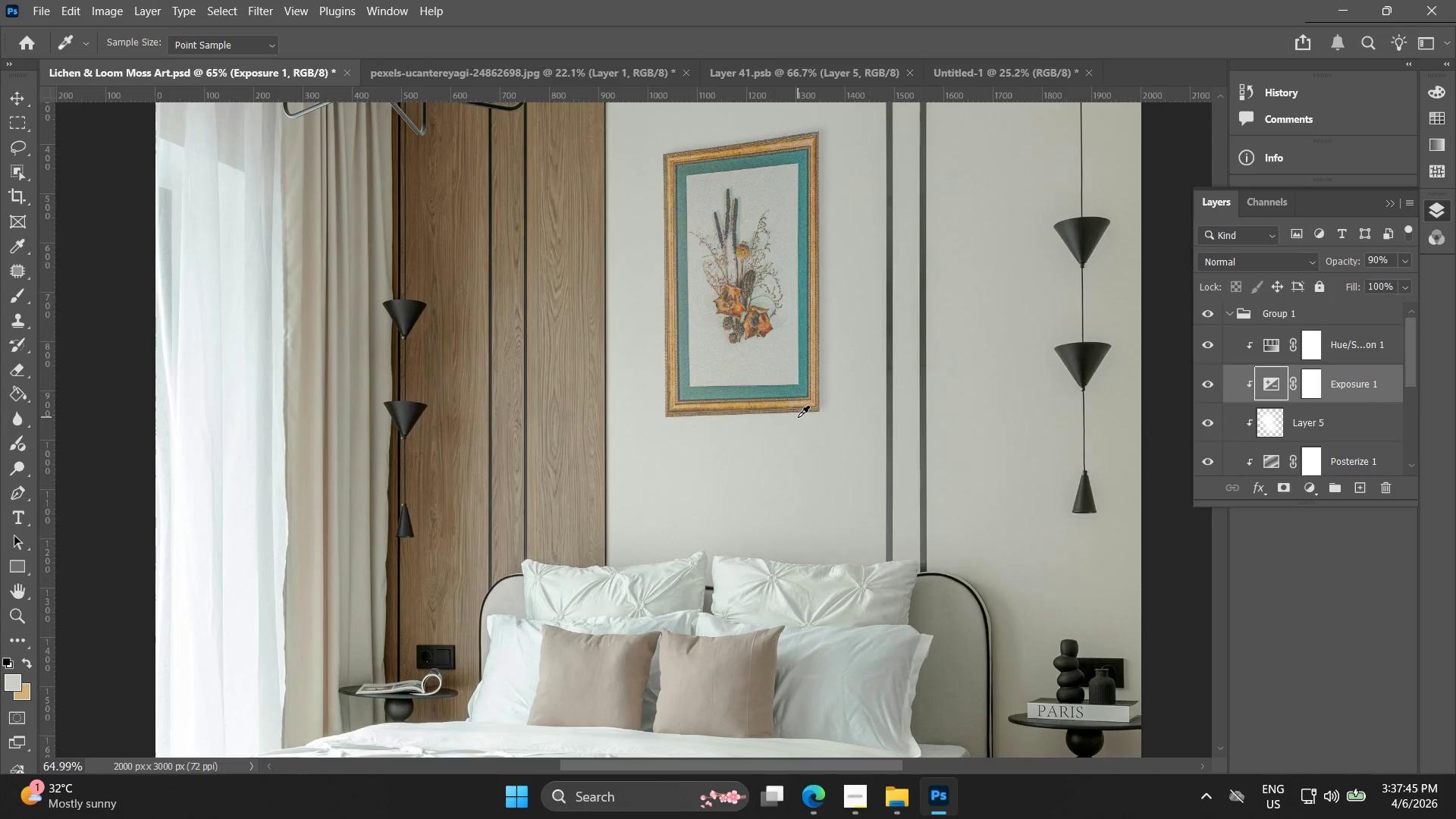 
key(Control+Z)
 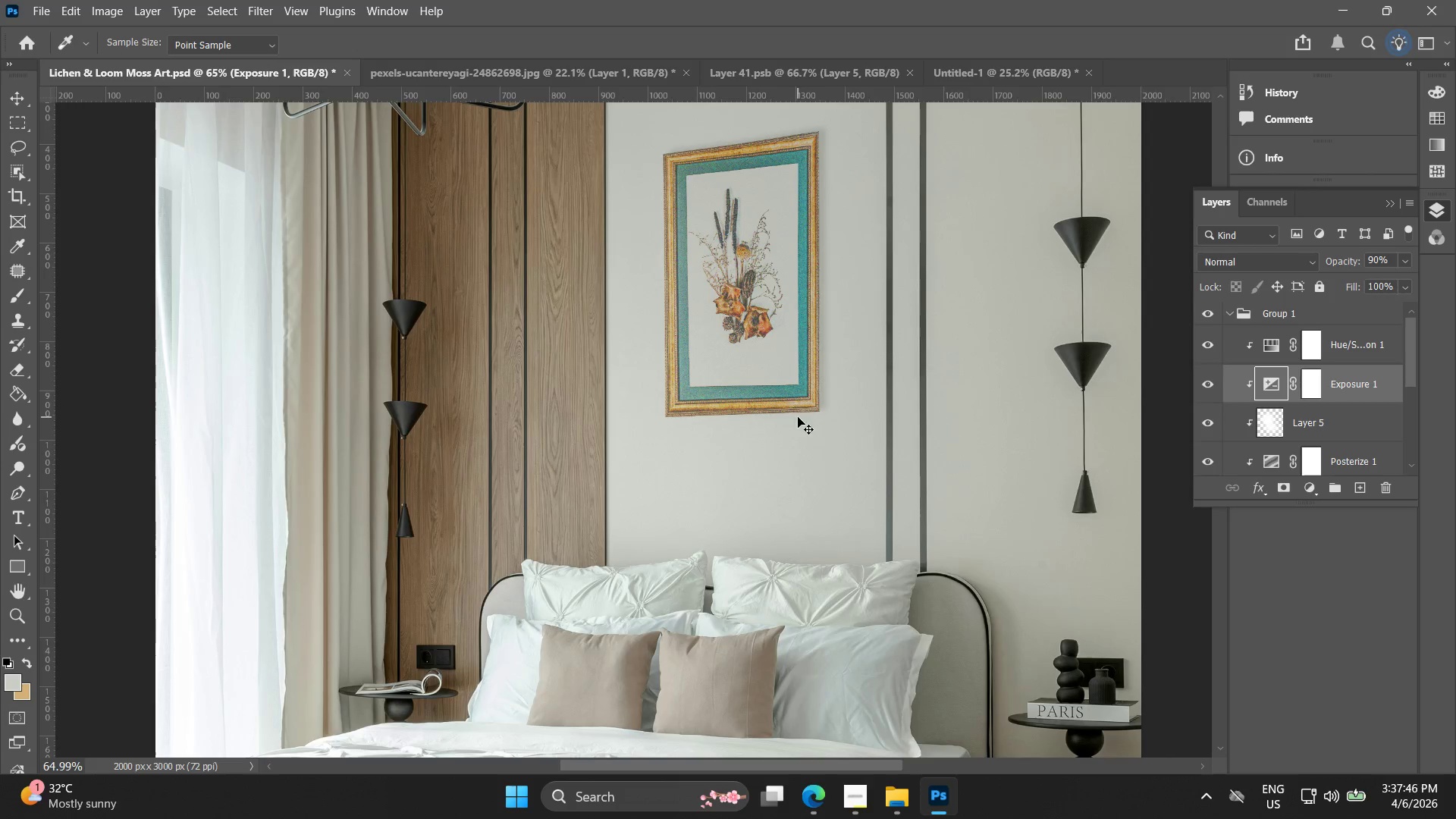 
hold_key(key=AltLeft, duration=1.5)
scroll: coordinate [787, 414], scroll_direction: up, amount: 10.0
 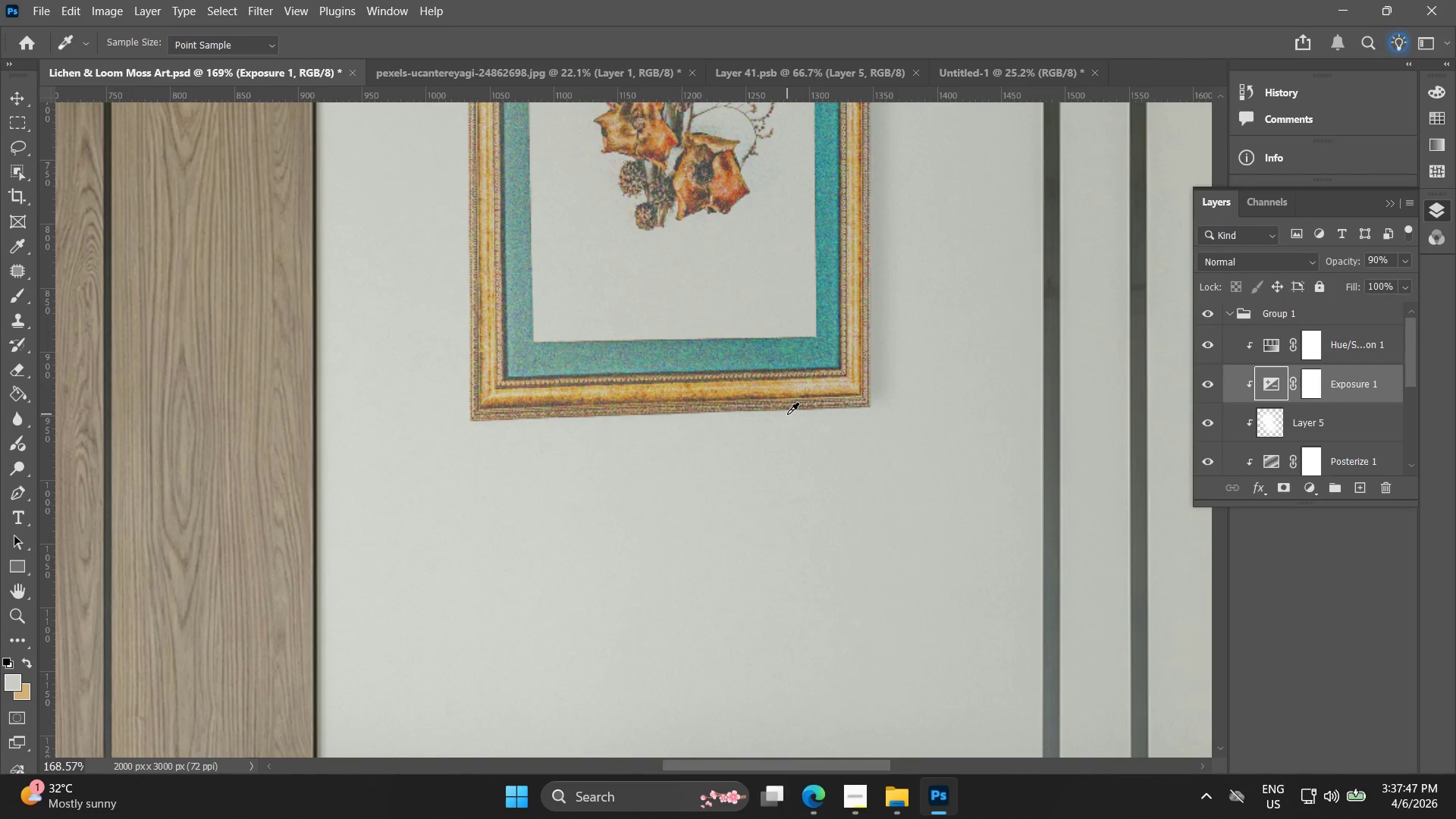 
key(Alt+AltLeft)
 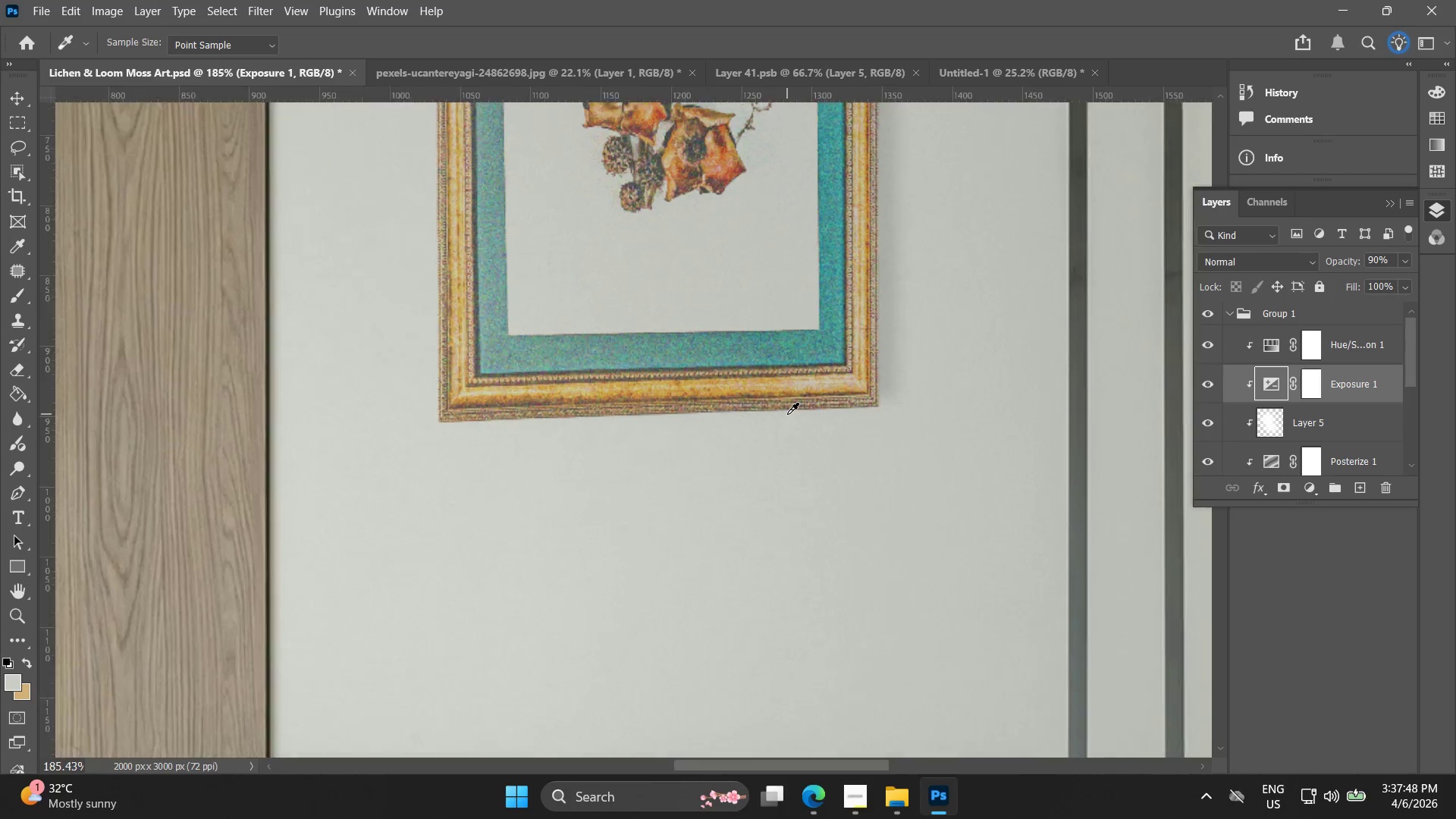 
key(Alt+AltLeft)
 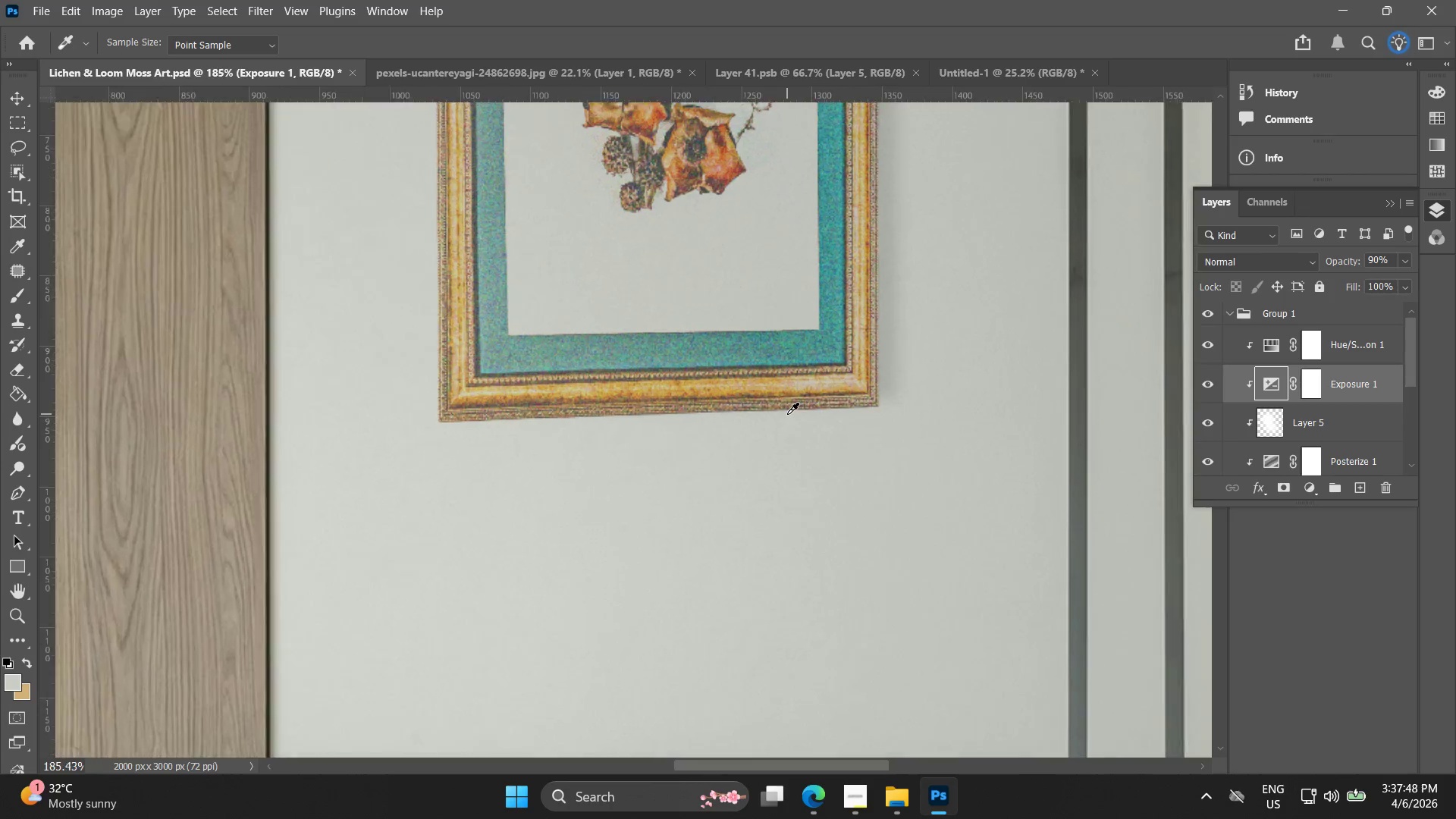 
key(Alt+AltLeft)
 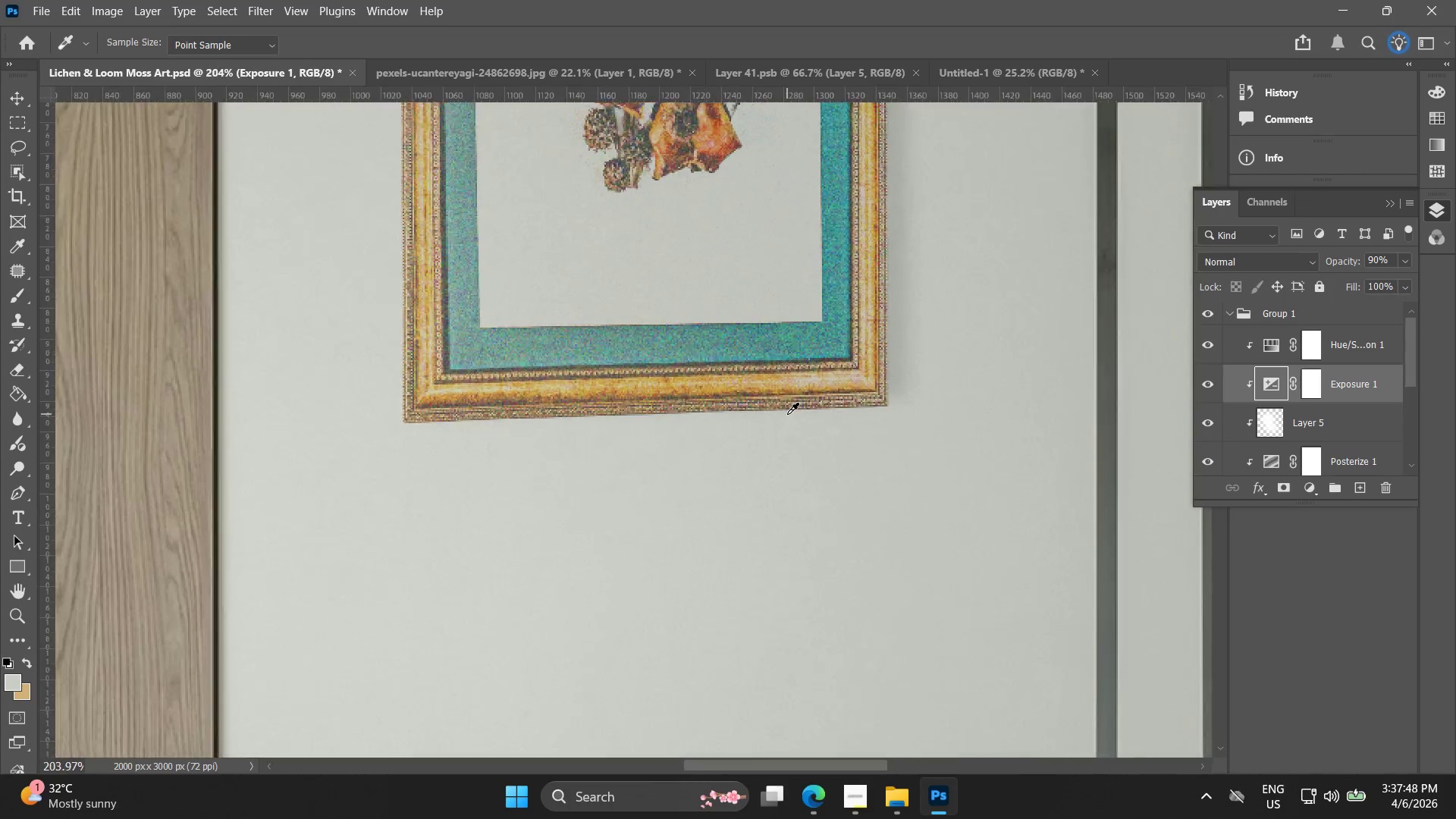 
key(Alt+AltLeft)
 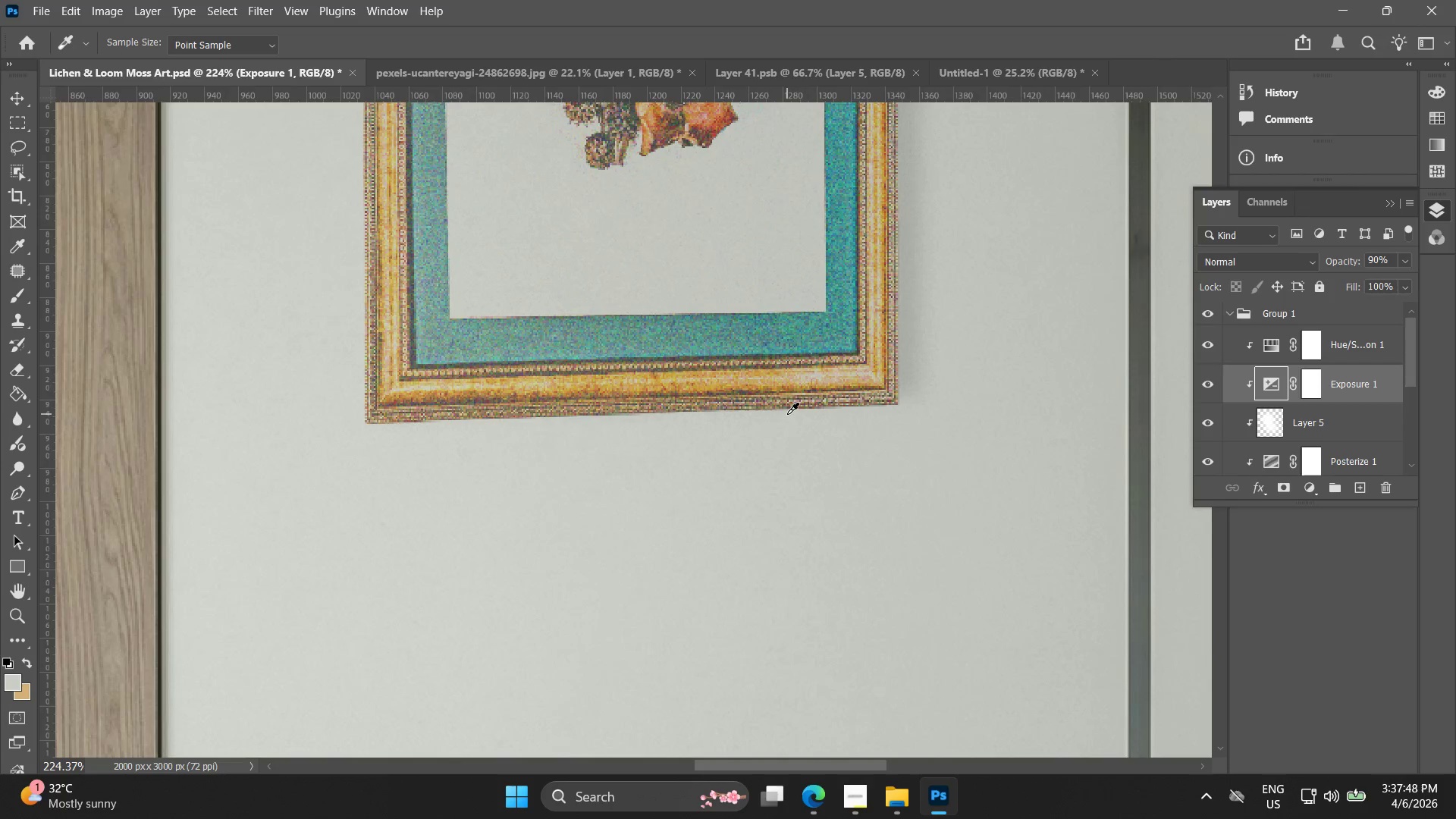 
key(Control+Shift+Z)
 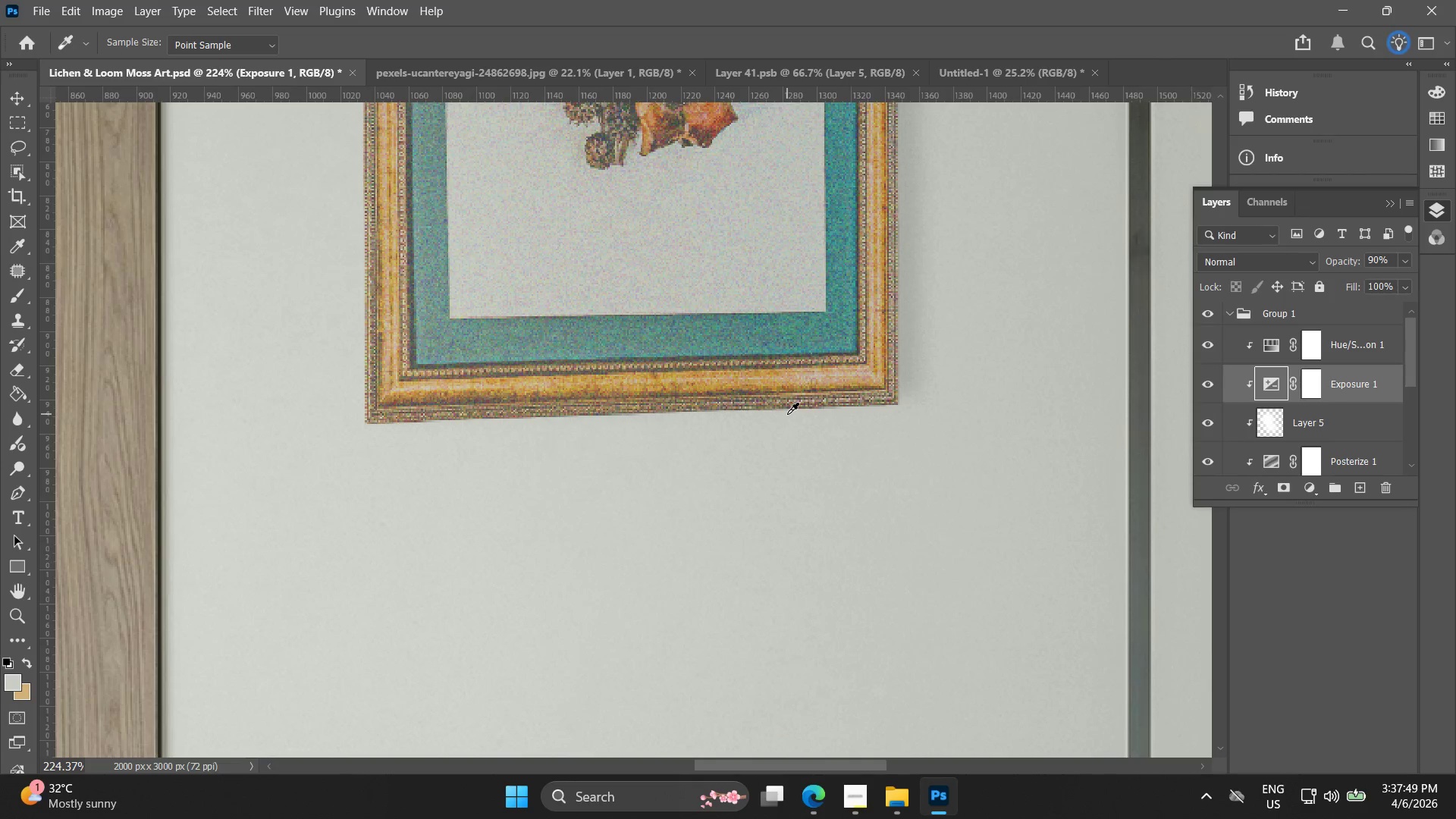 
scroll: coordinate [787, 414], scroll_direction: up, amount: 3.0
 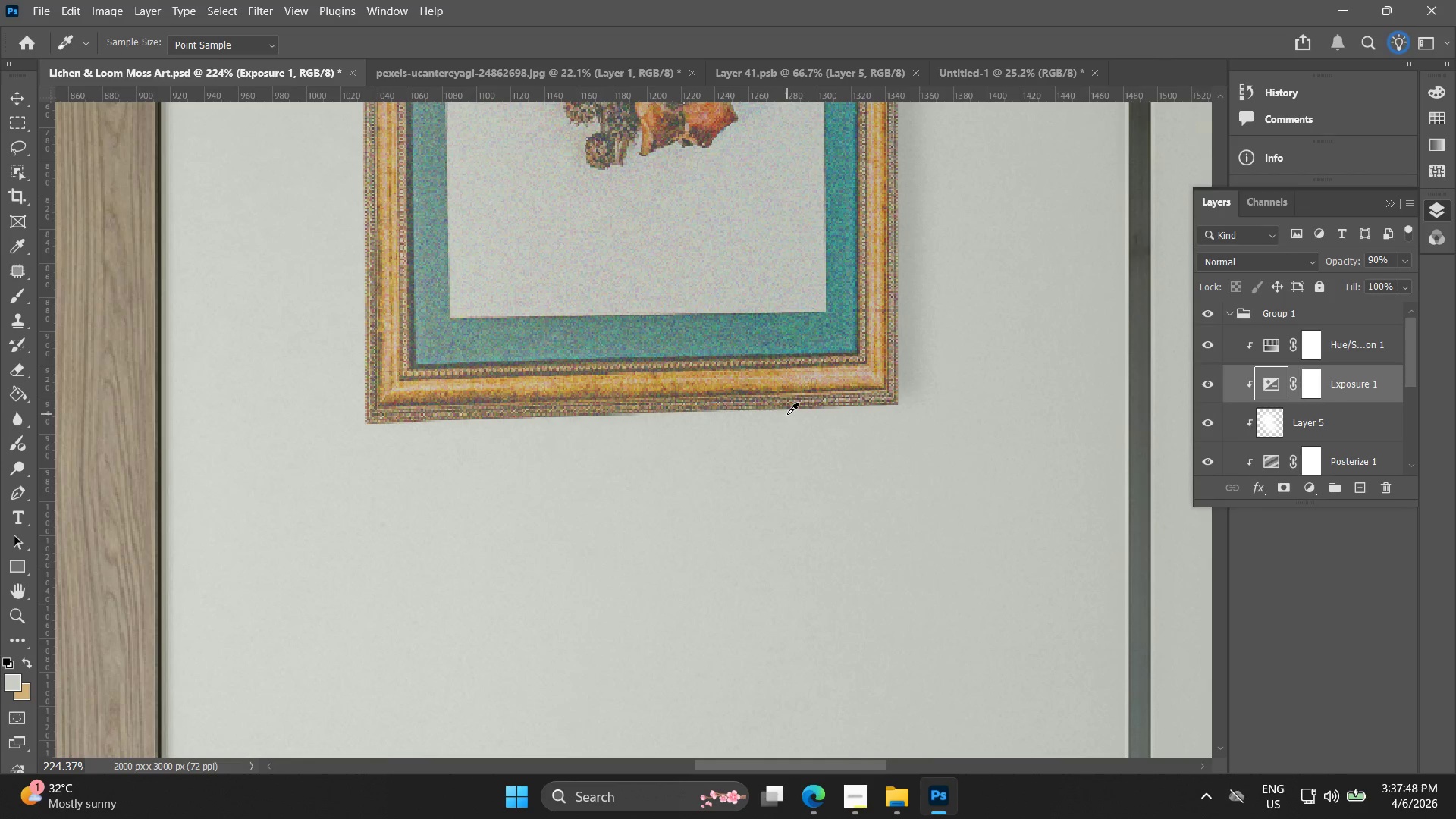 
key(Alt+AltLeft)
 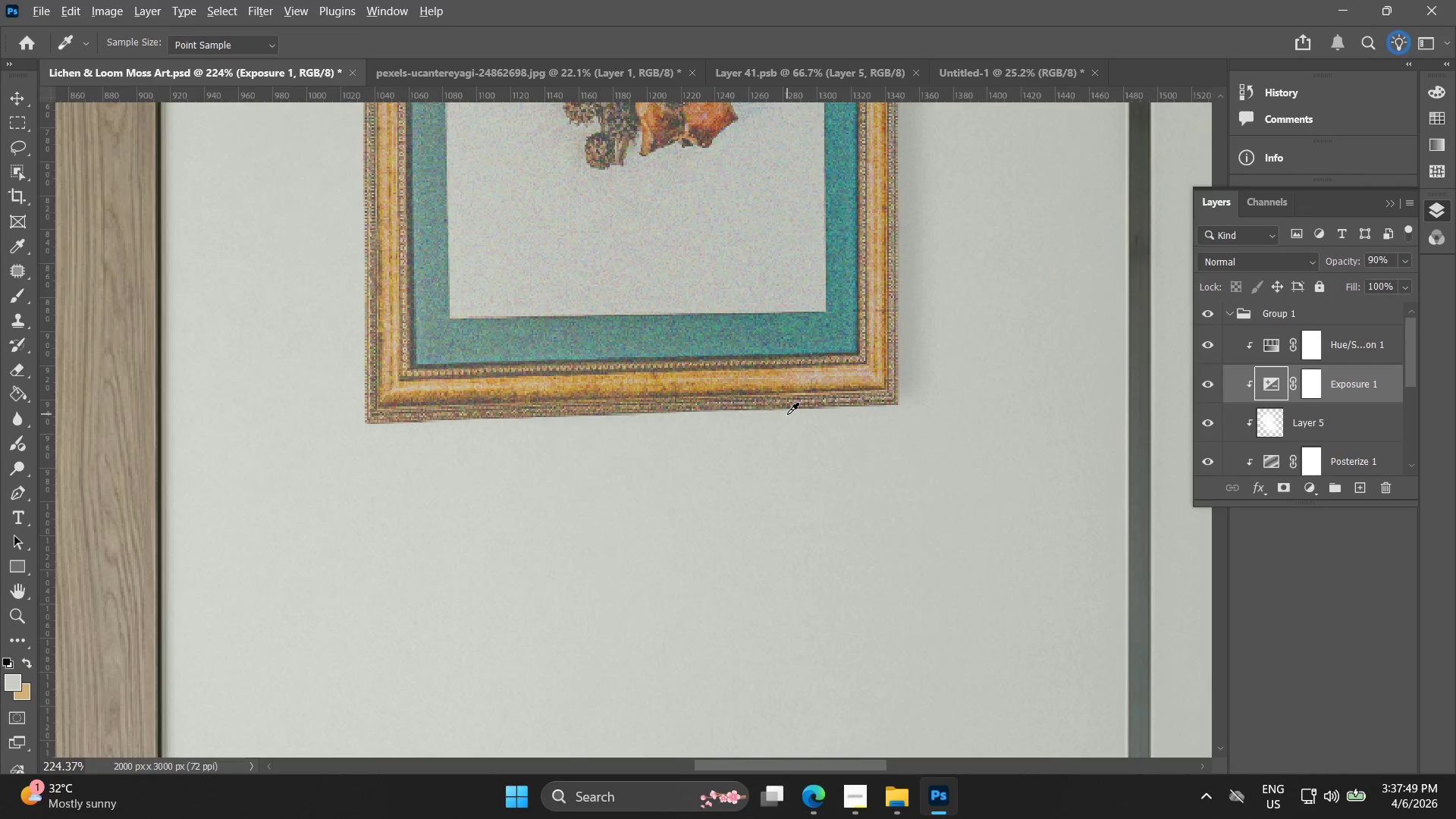 
key(Alt+AltLeft)
 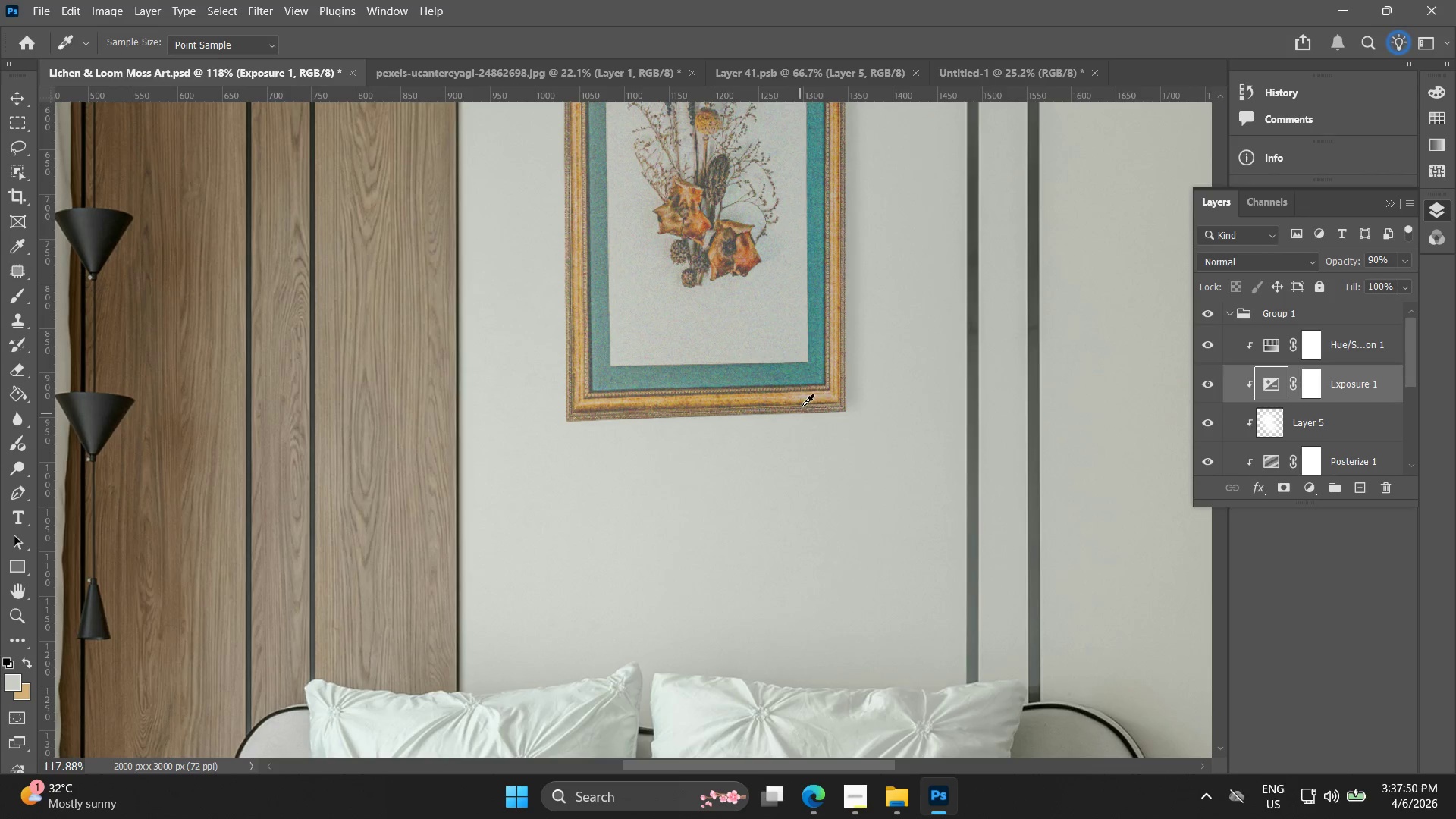 
scroll: coordinate [789, 422], scroll_direction: down, amount: 7.0
 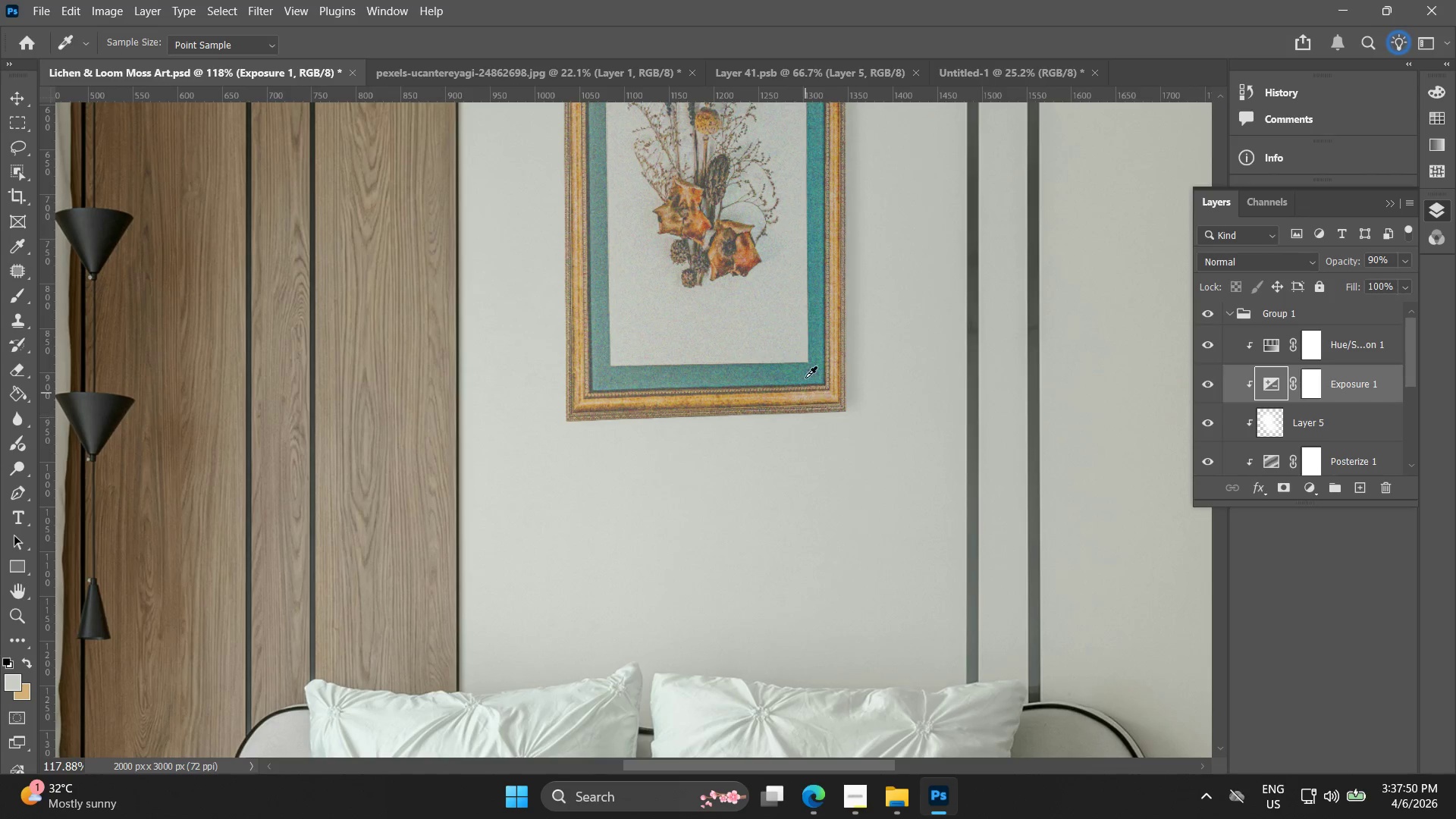 
hold_key(key=Space, duration=0.56)
 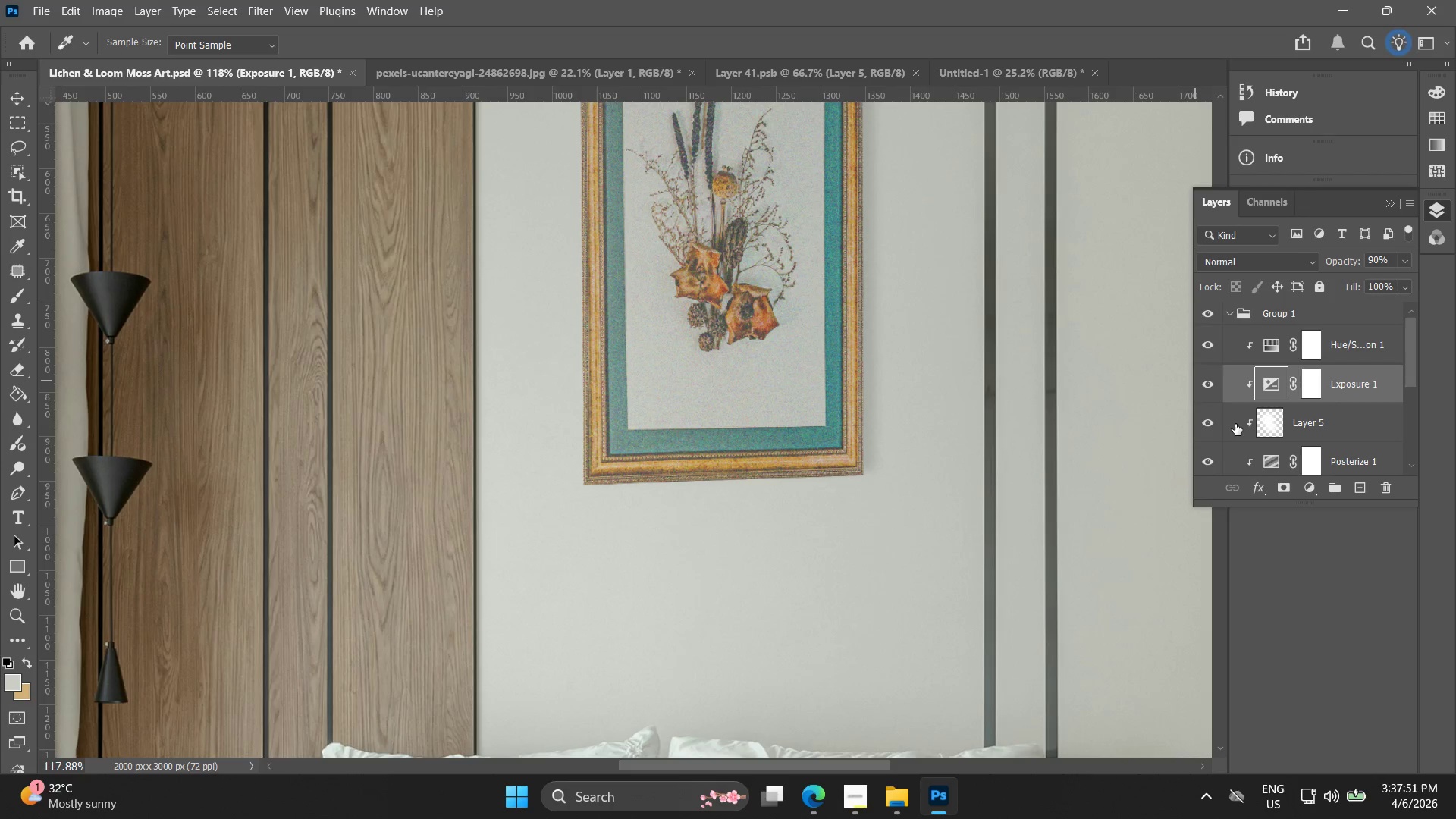 
left_click_drag(start_coordinate=[805, 349], to_coordinate=[823, 413])
 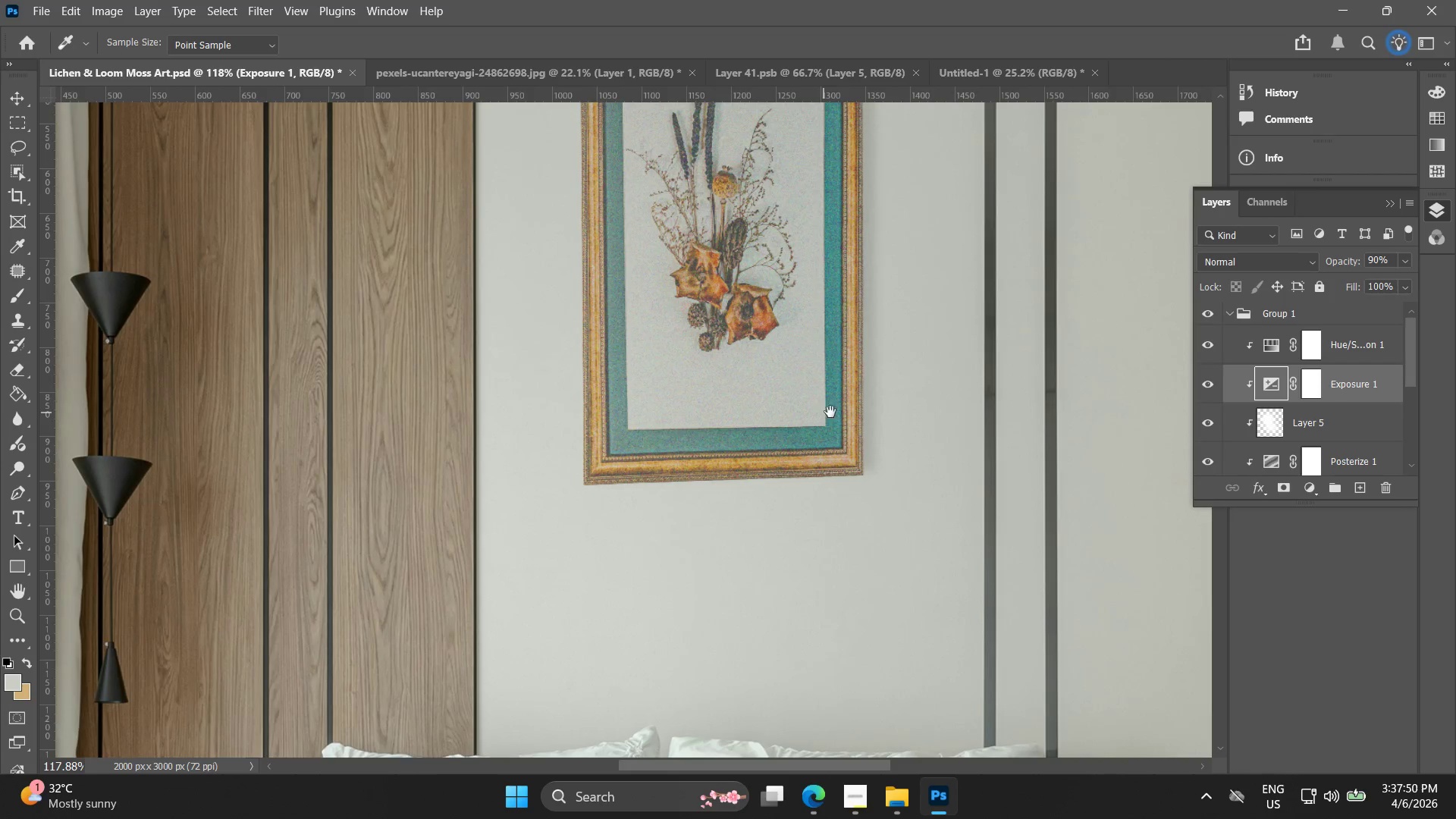 
hold_key(key=Space, duration=10.8)
 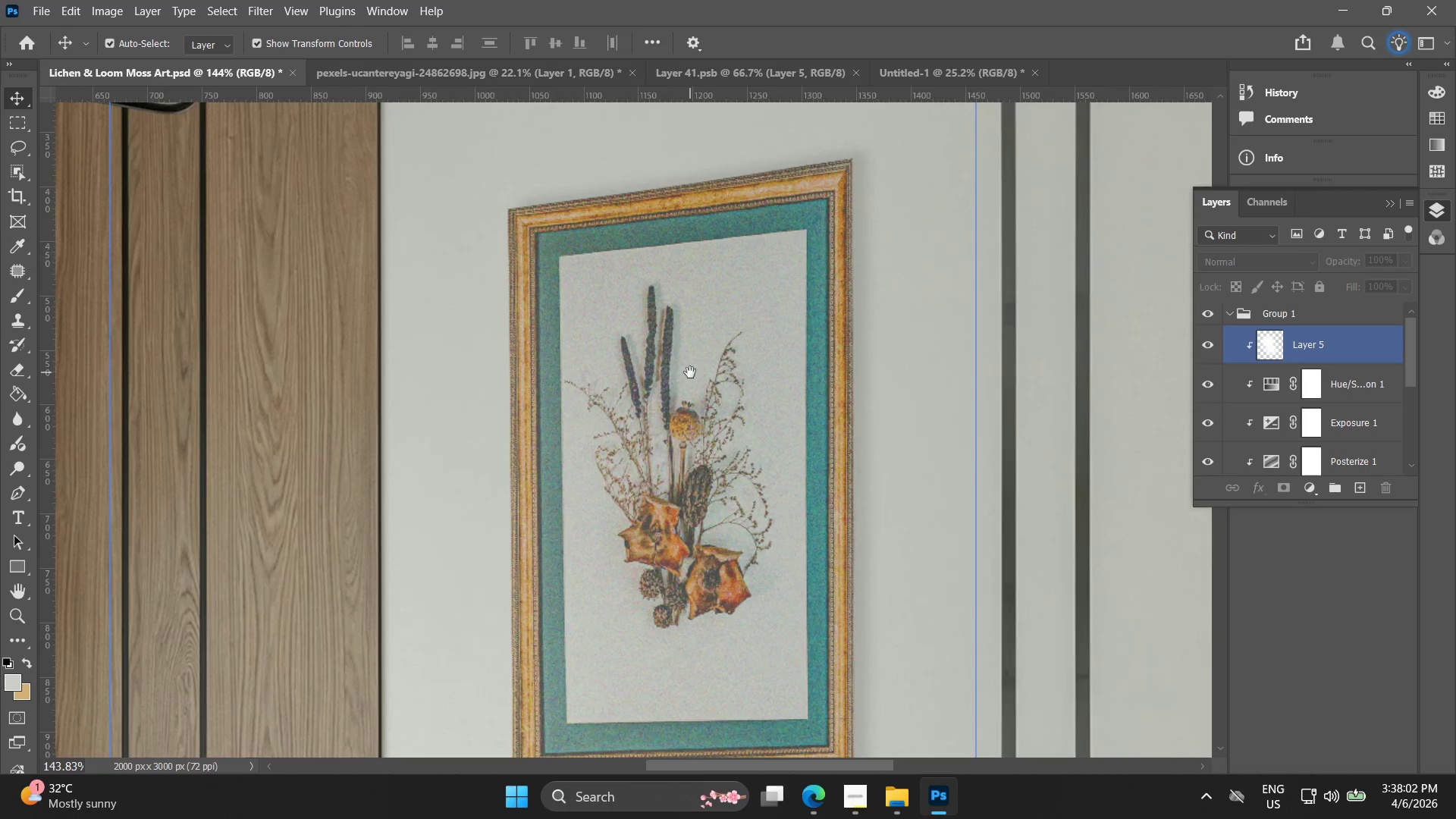 
double_click([1206, 419])
 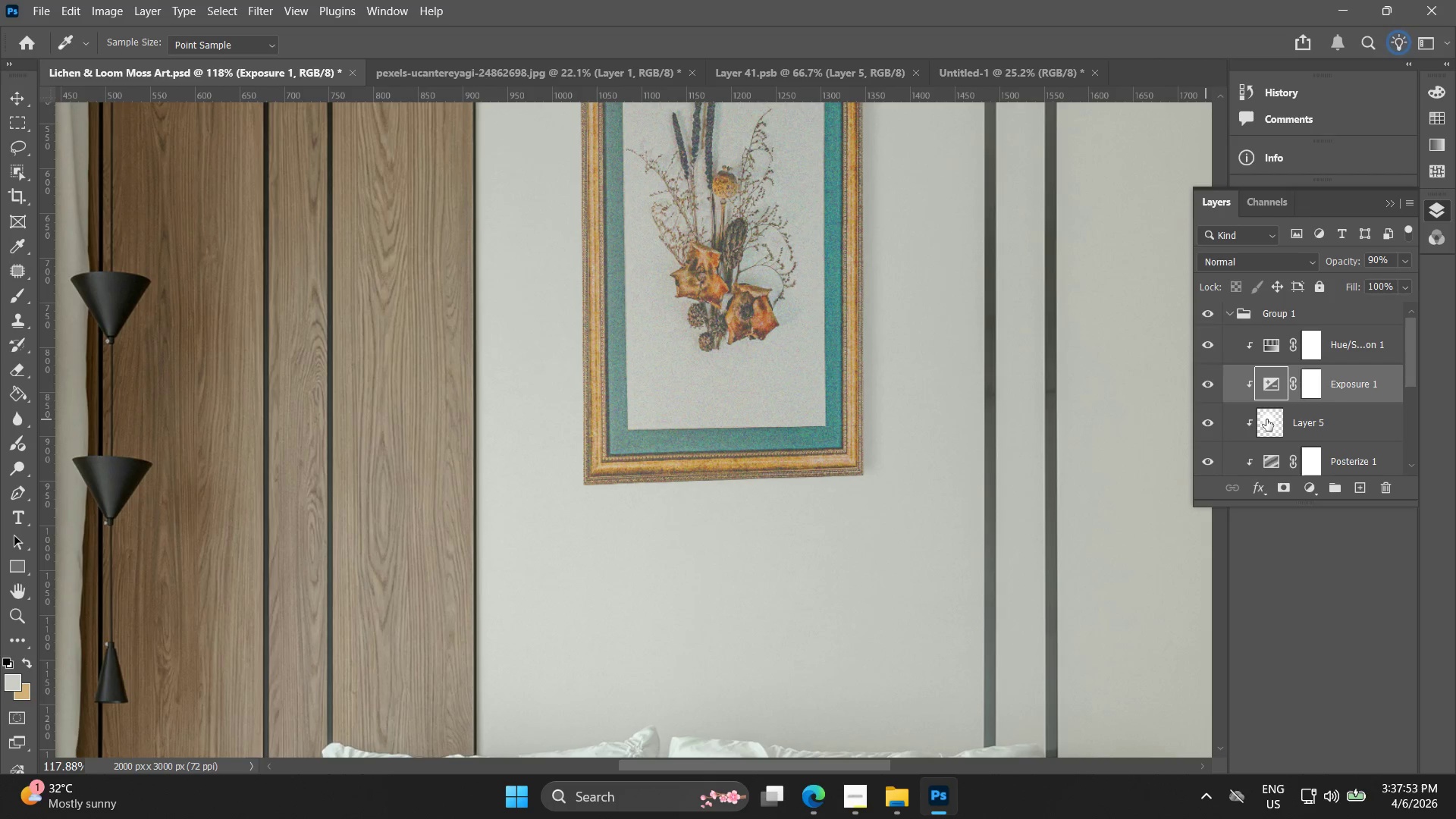 
left_click_drag(start_coordinate=[1267, 421], to_coordinate=[1271, 332])
 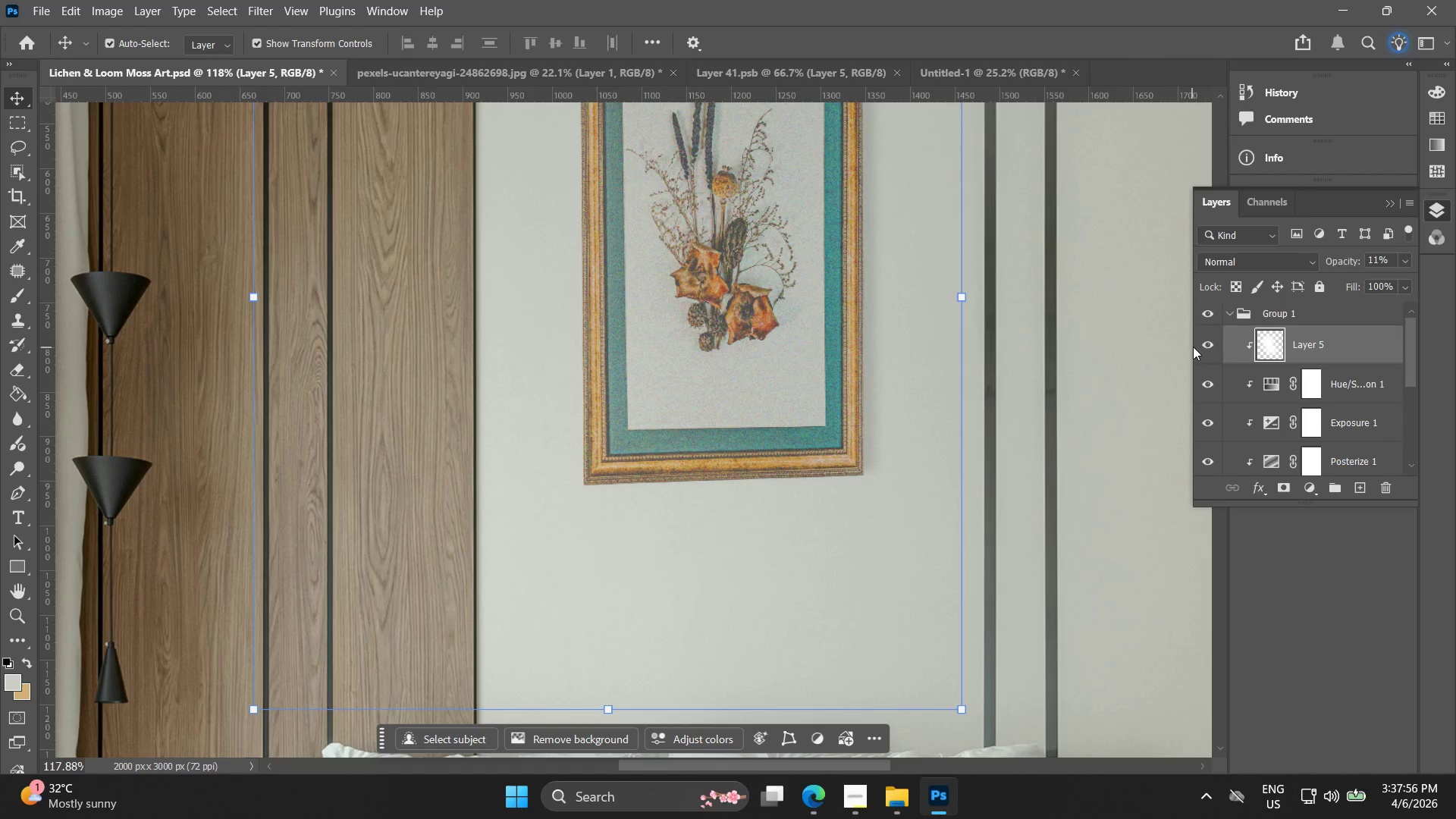 
hold_key(key=AltLeft, duration=0.64)
scroll: coordinate [674, 491], scroll_direction: up, amount: 9.0
 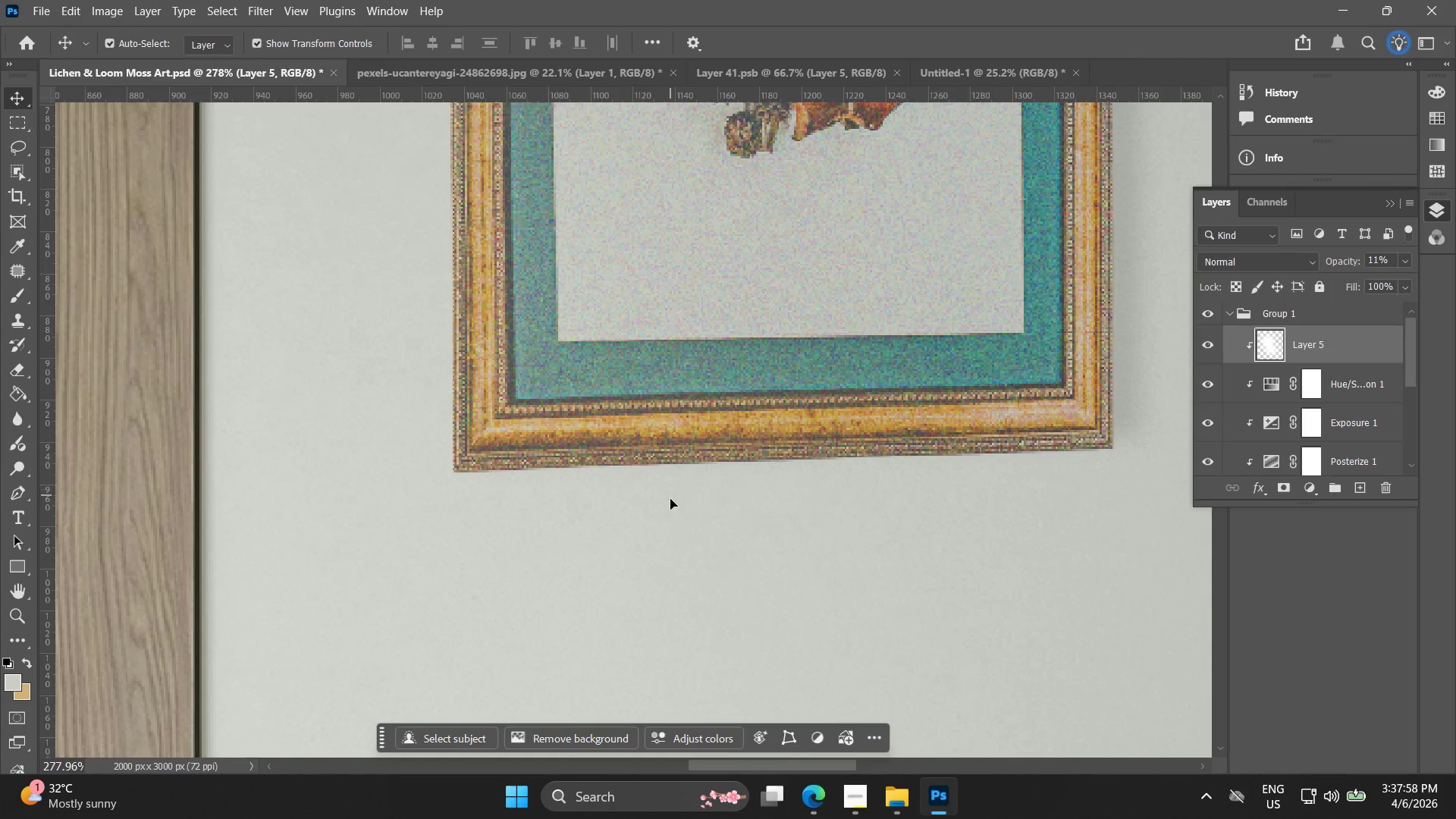 
left_click([677, 519])
 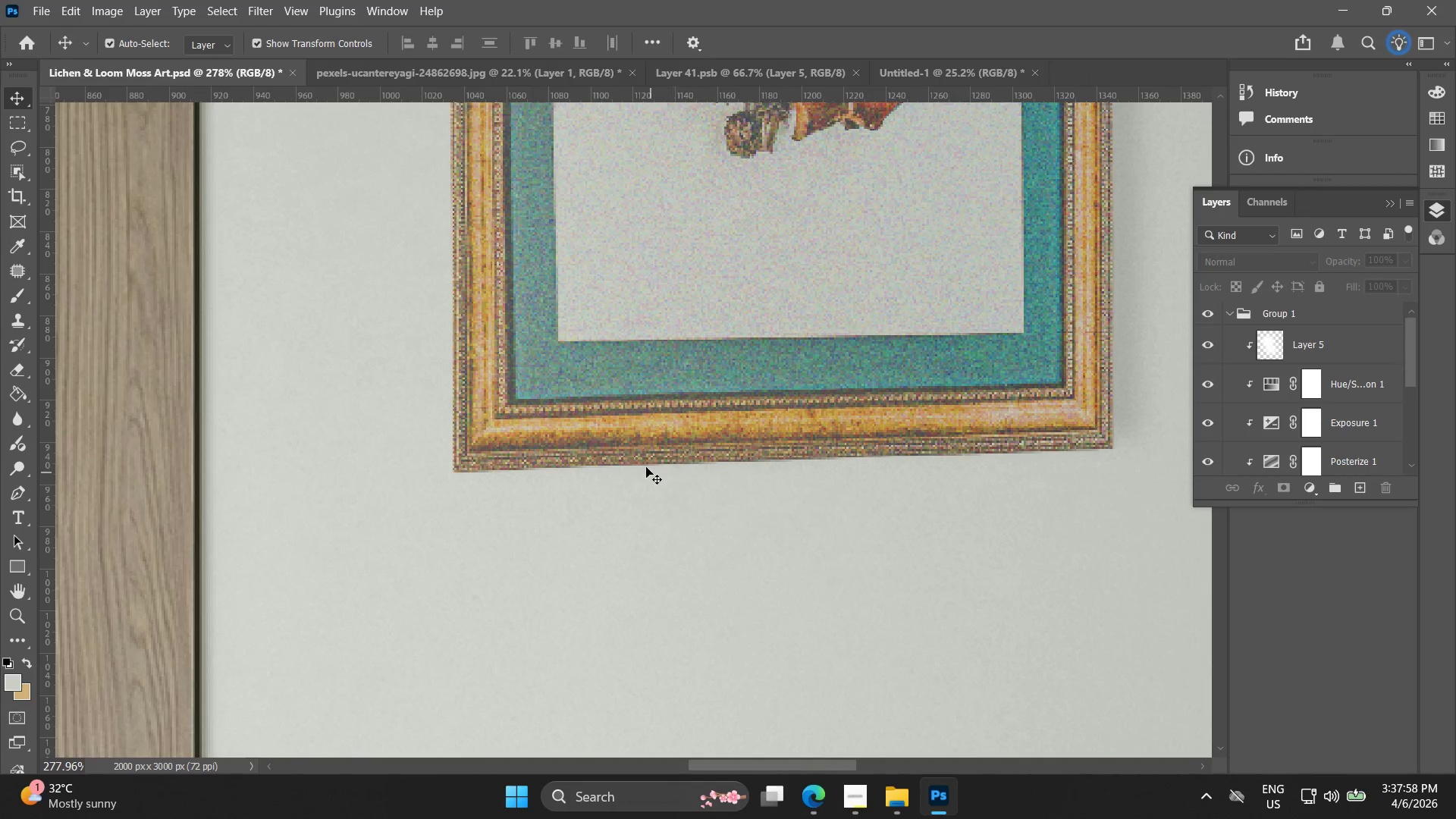 
hold_key(key=AltLeft, duration=1.5)
scroll: coordinate [648, 469], scroll_direction: down, amount: 17.0
 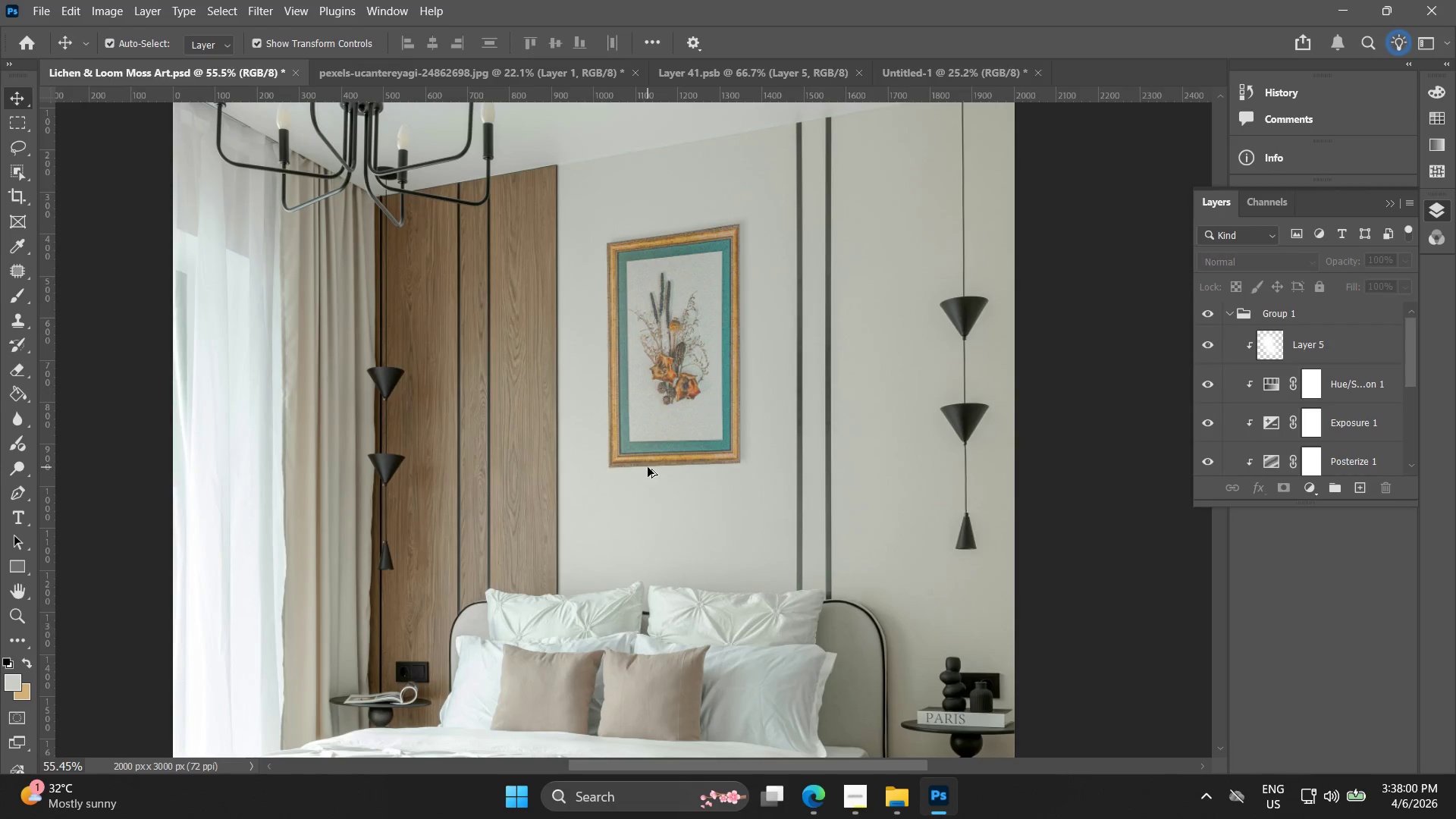 
hold_key(key=AltLeft, duration=0.92)
scroll: coordinate [690, 204], scroll_direction: up, amount: 10.0
 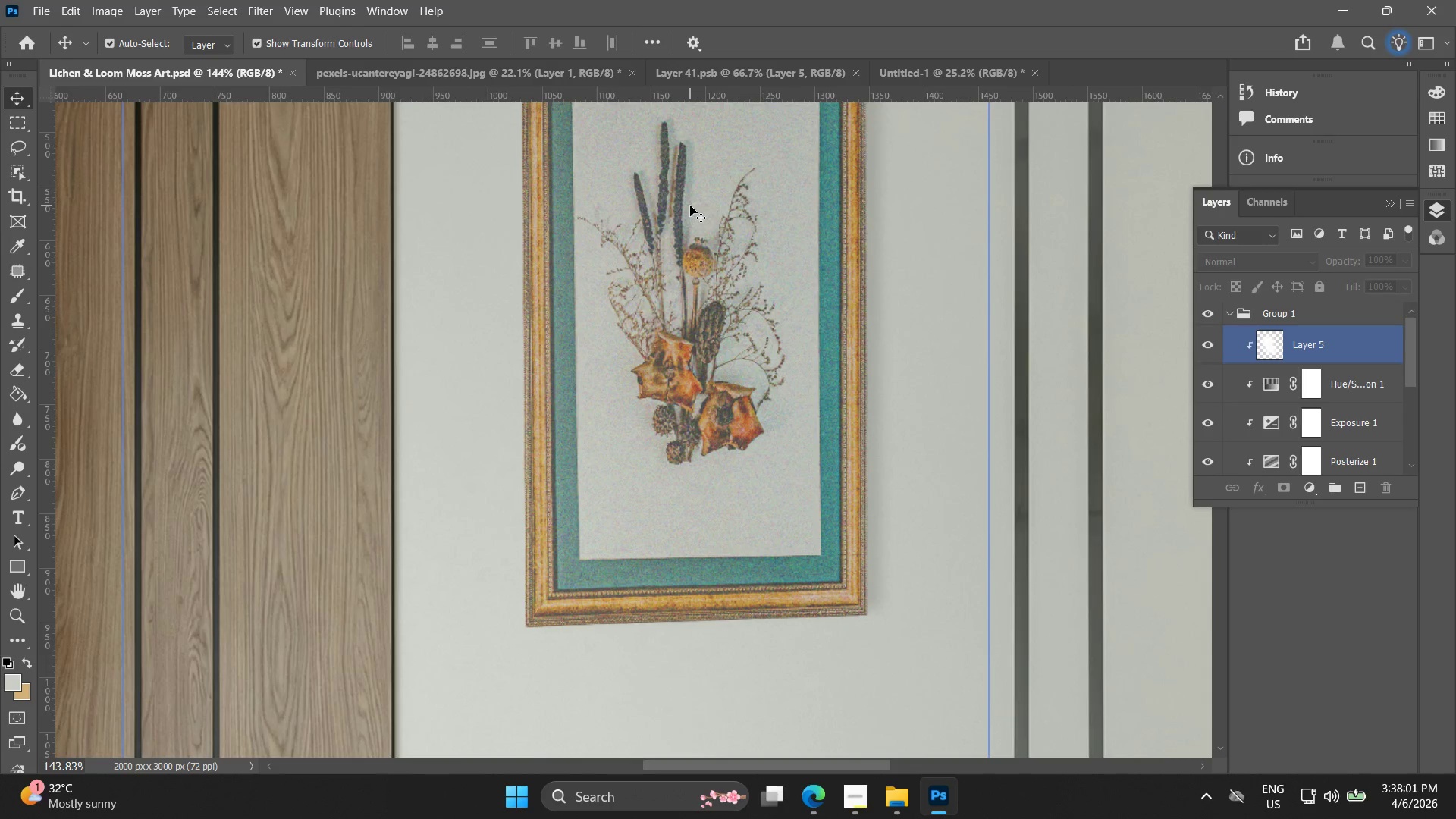 
hold_key(key=Space, duration=0.62)
 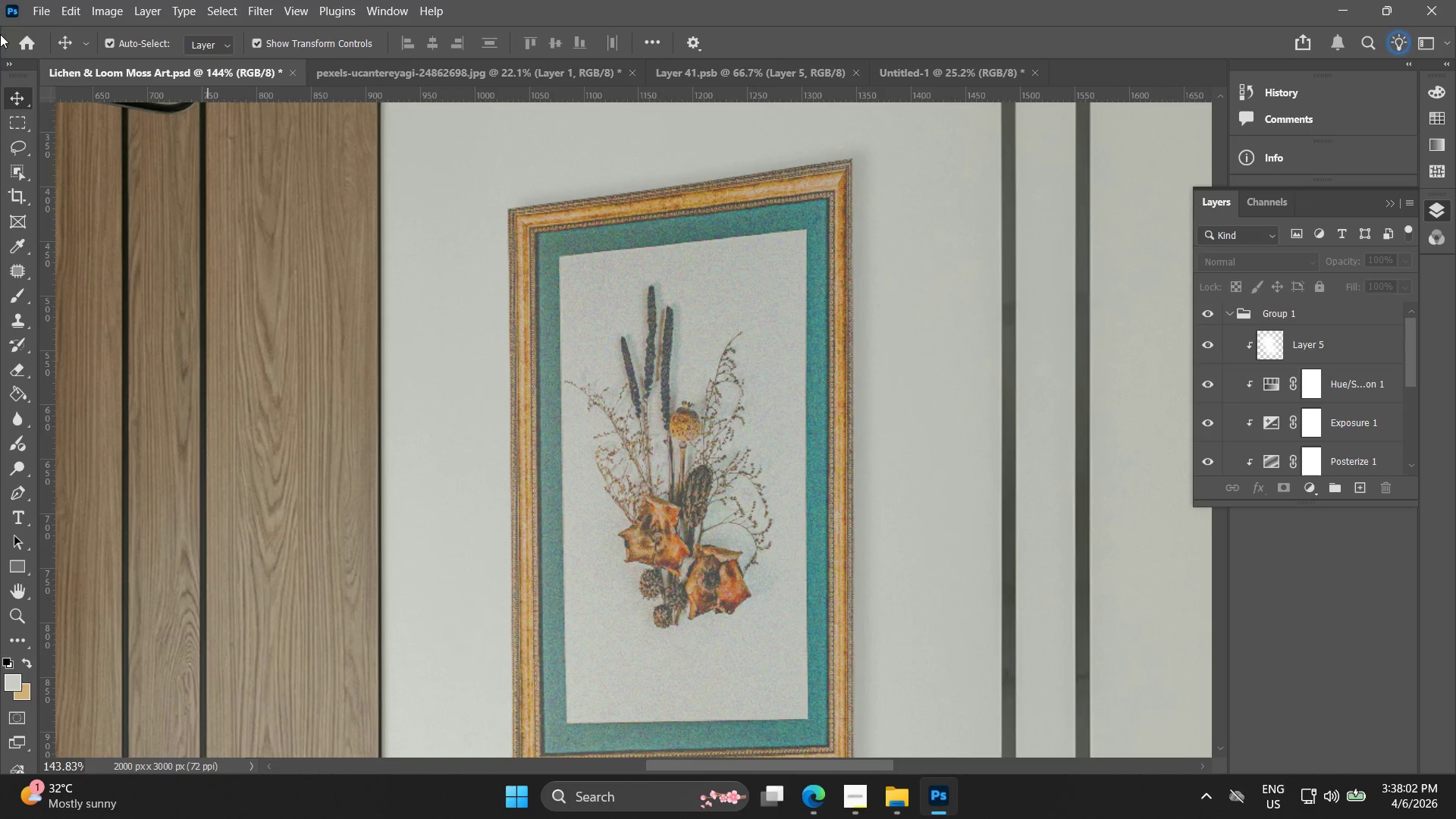 
left_click_drag(start_coordinate=[703, 209], to_coordinate=[690, 372])
 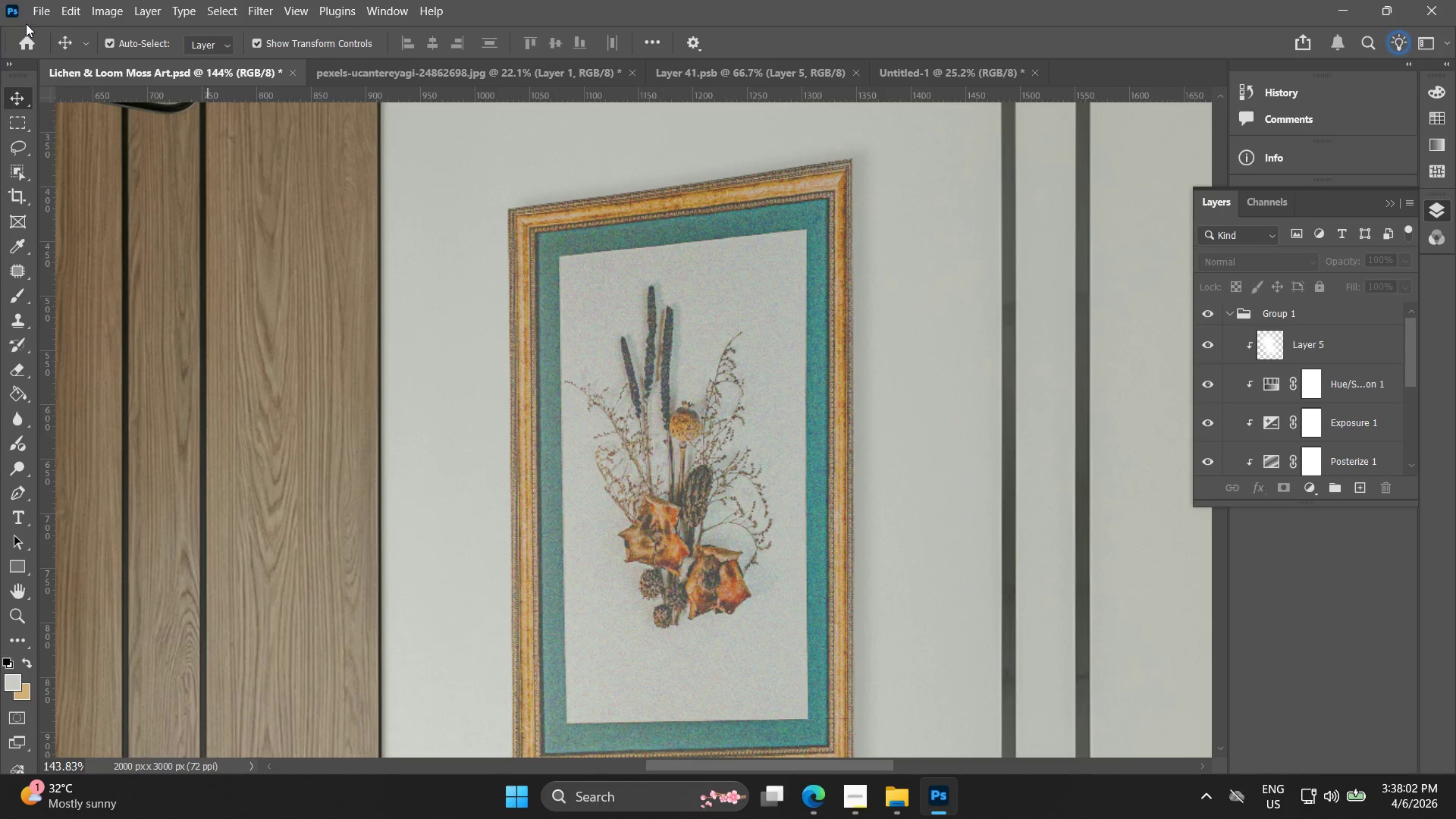 
left_click([47, 4])
 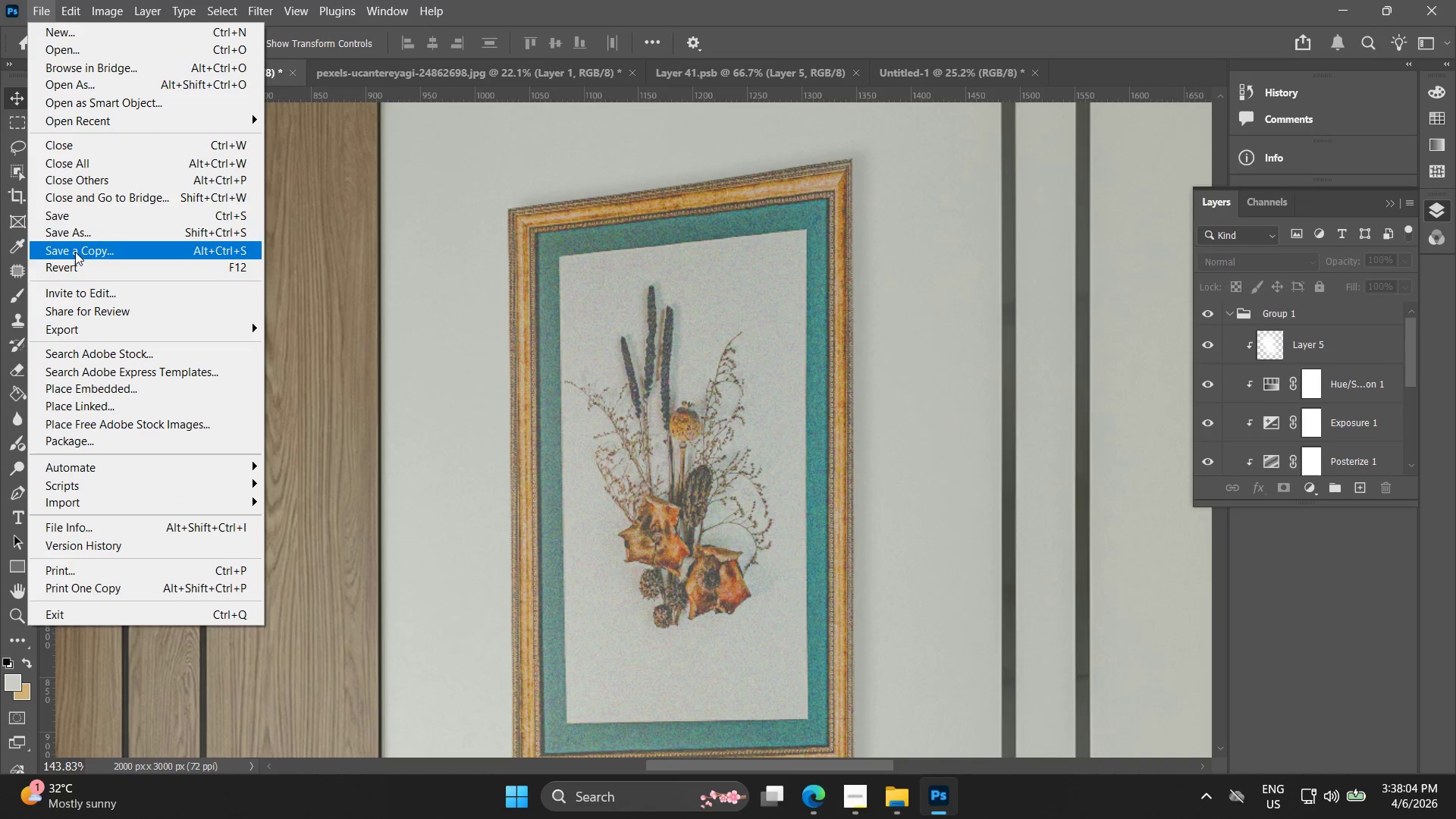 
left_click([86, 220])
 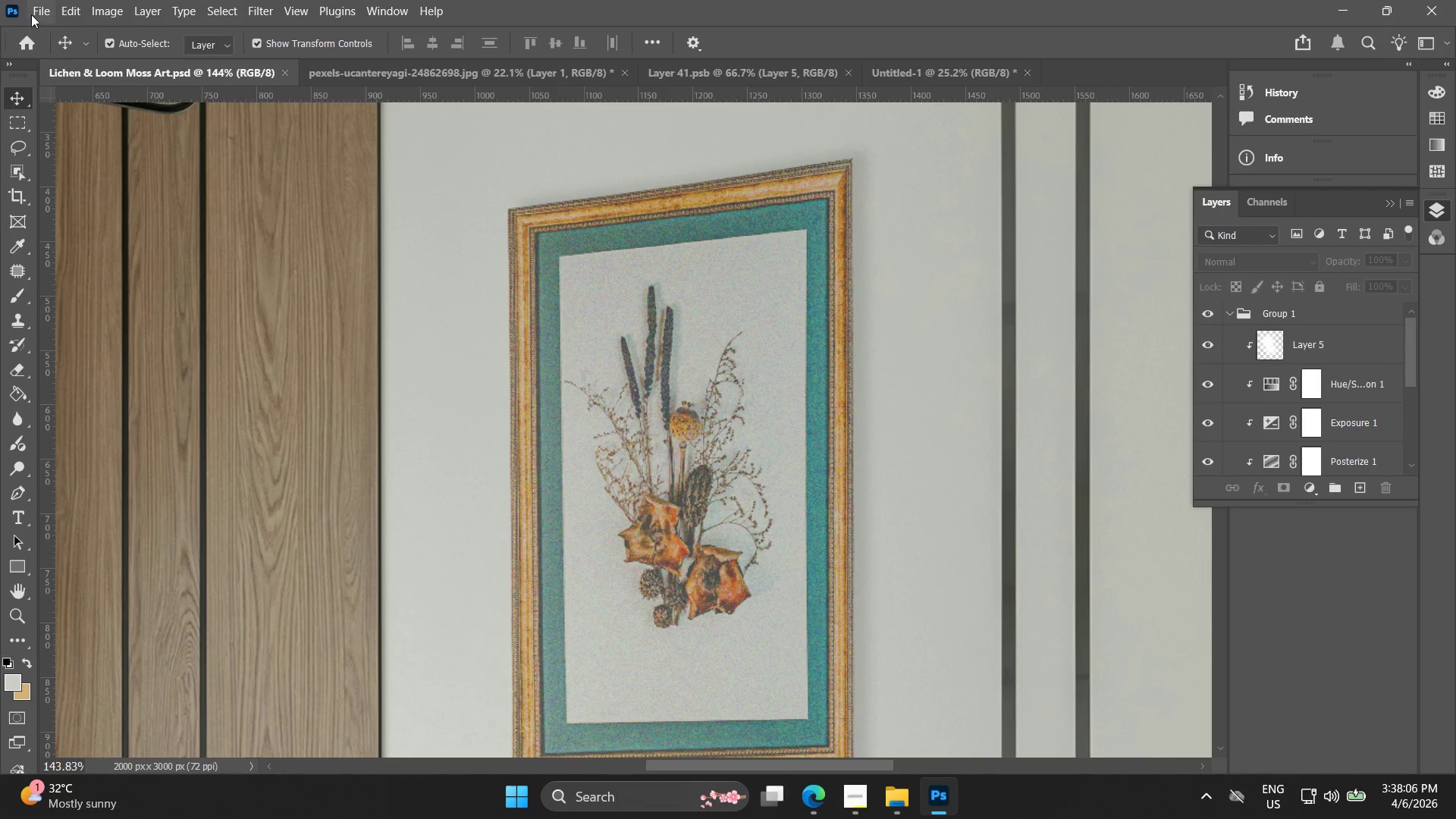 
left_click([39, 8])
 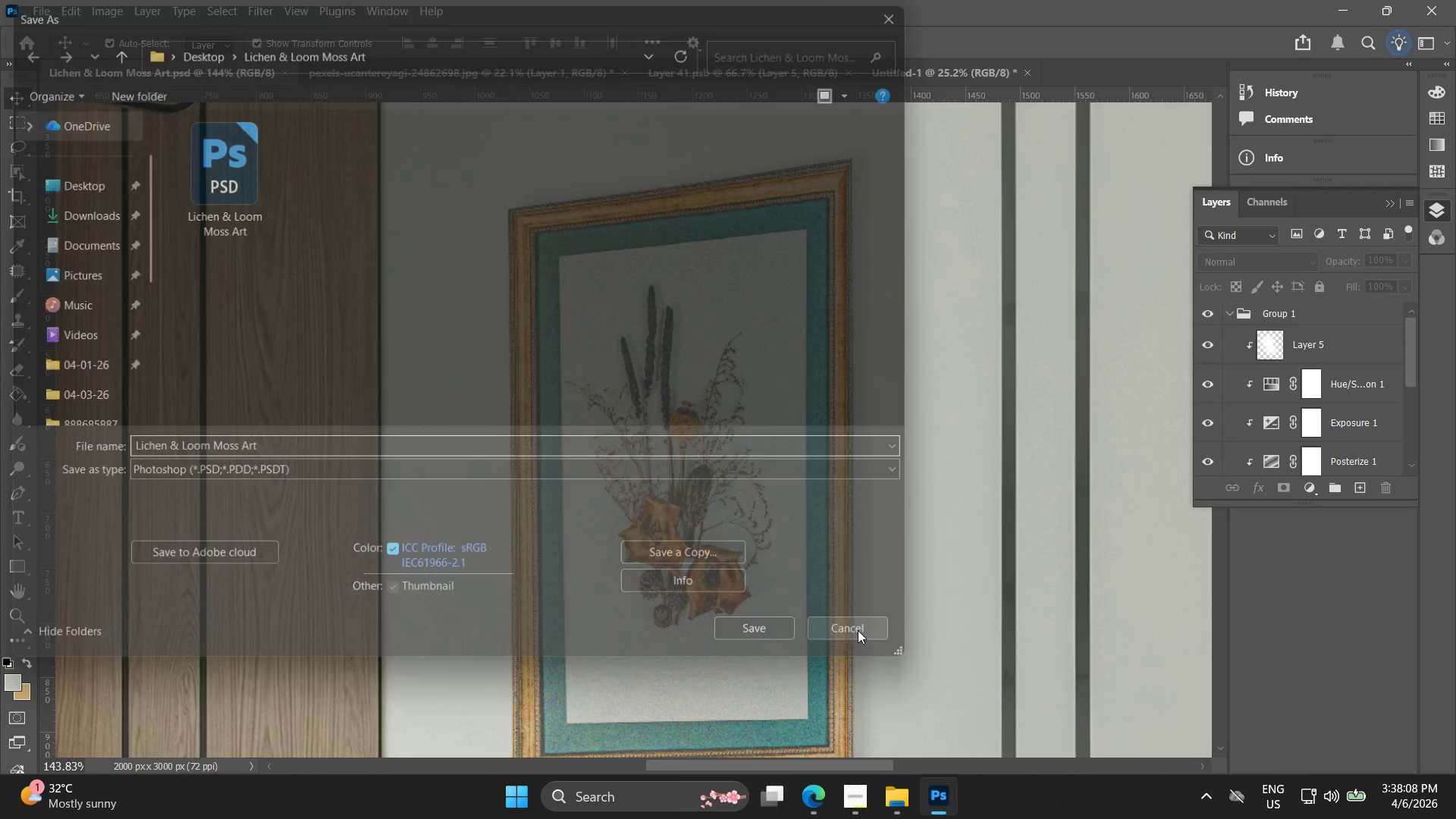 
left_click([46, 11])
 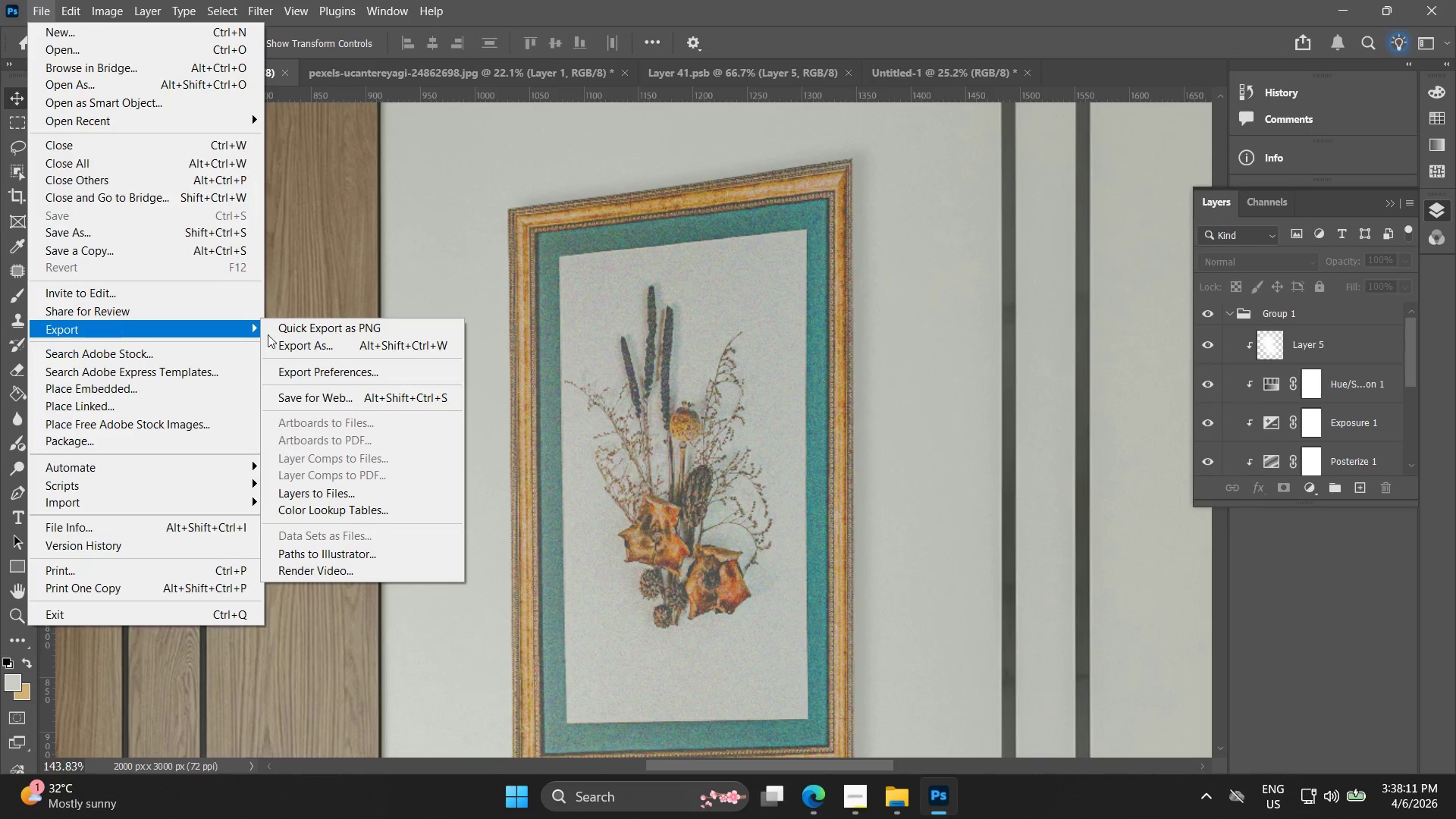 
left_click([334, 352])
 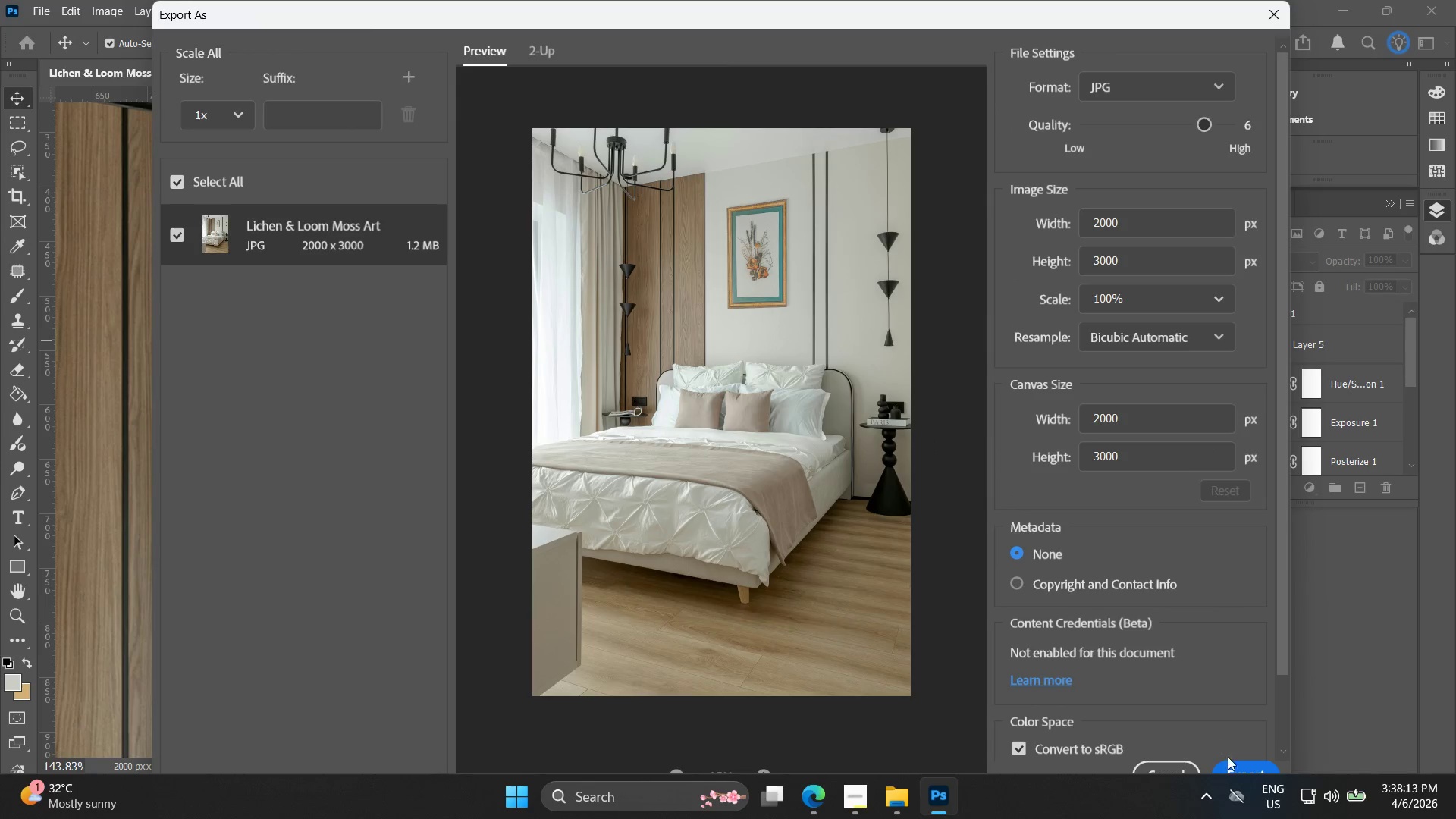 
left_click([1247, 767])
 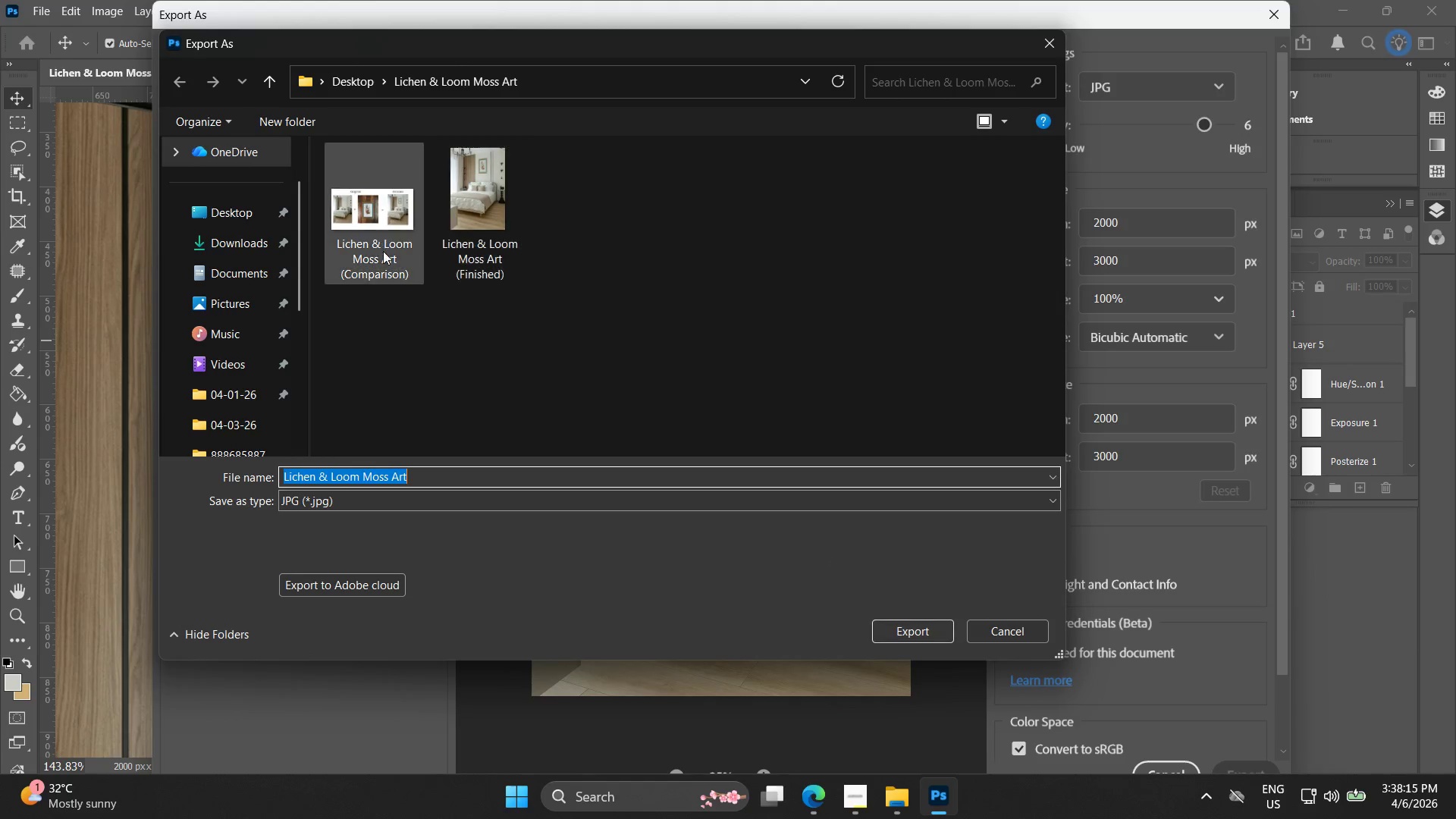 
left_click([506, 220])
 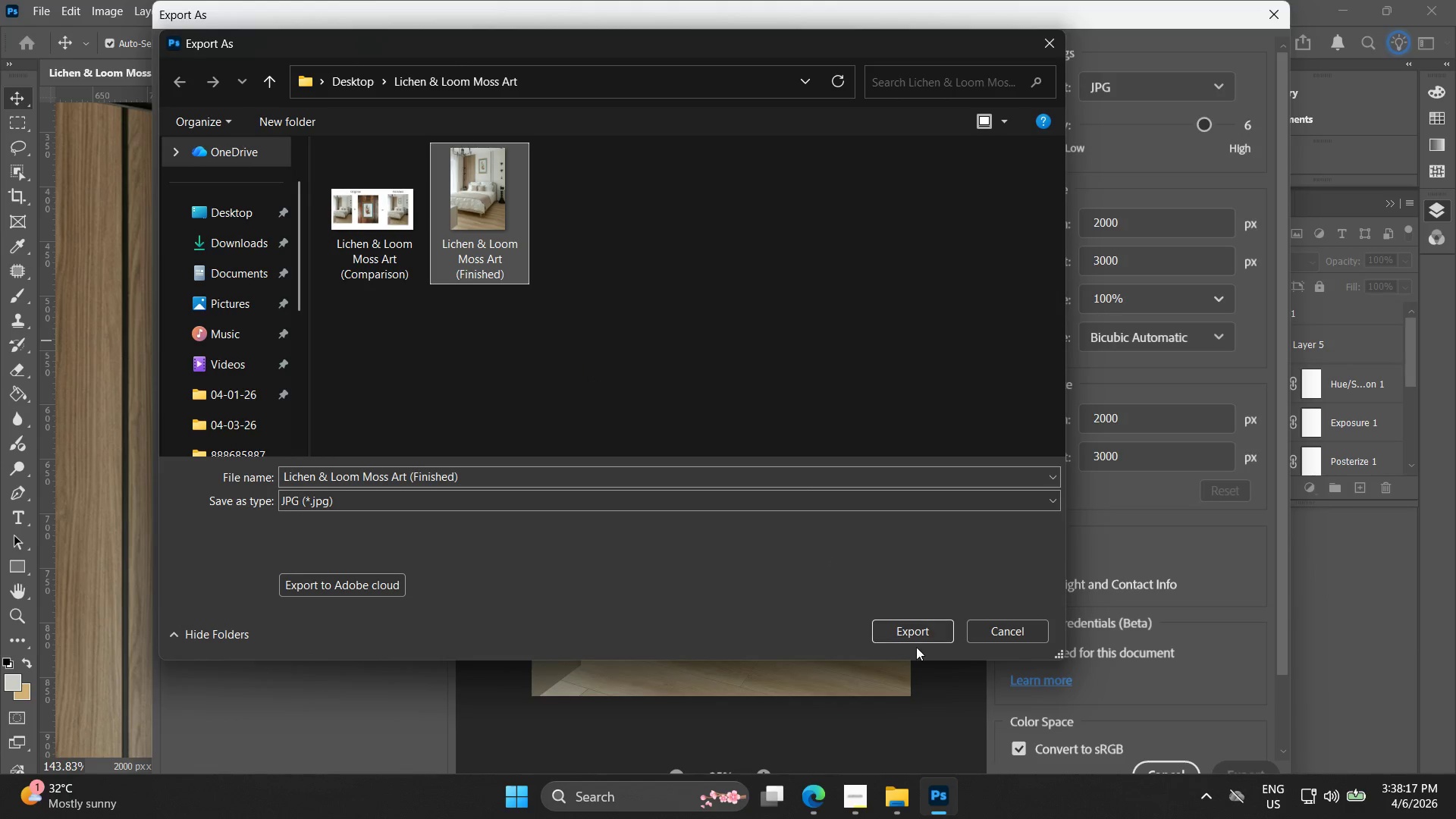 
left_click([924, 626])
 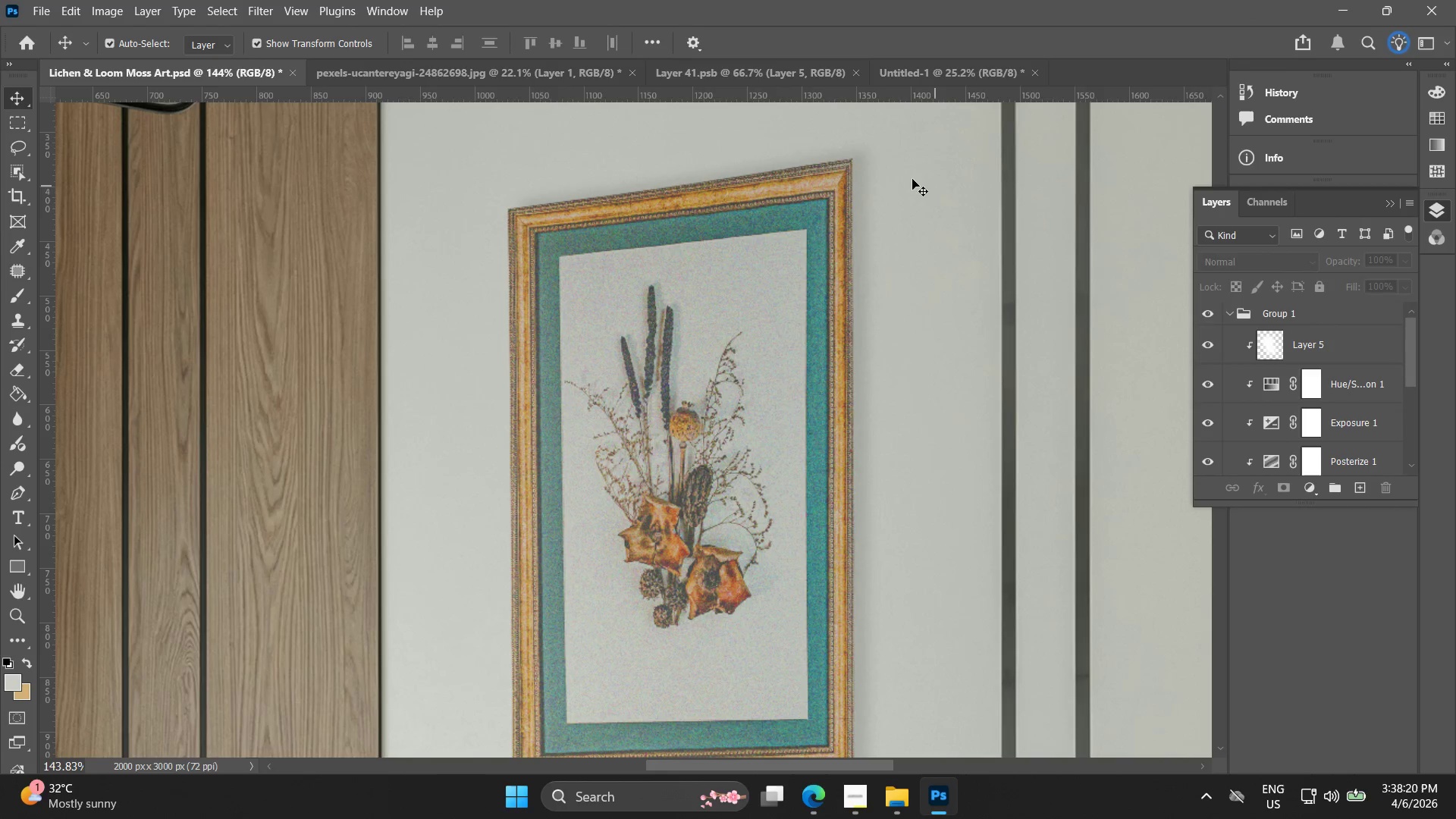 
left_click([890, 801])
 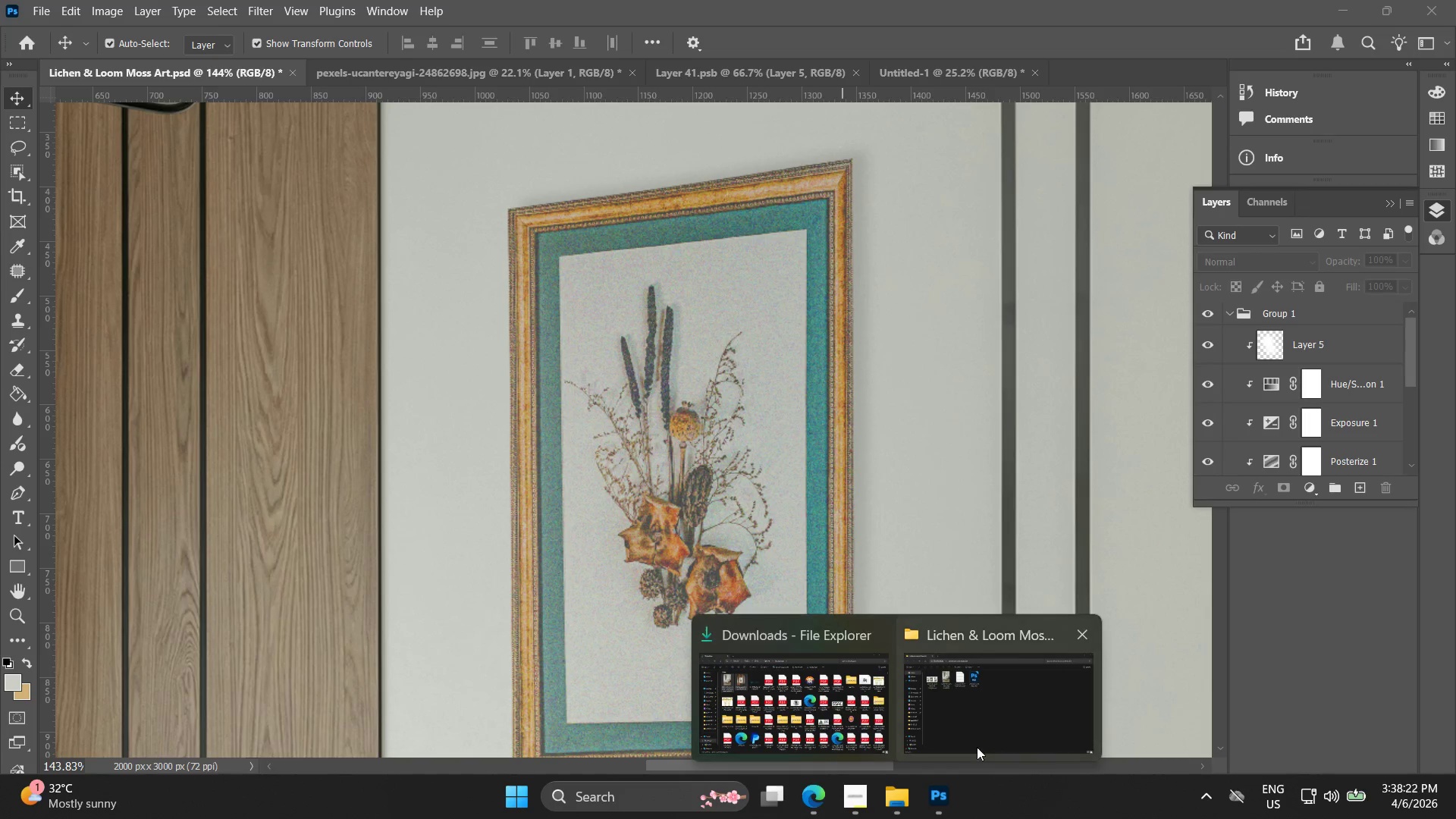 
left_click([982, 736])
 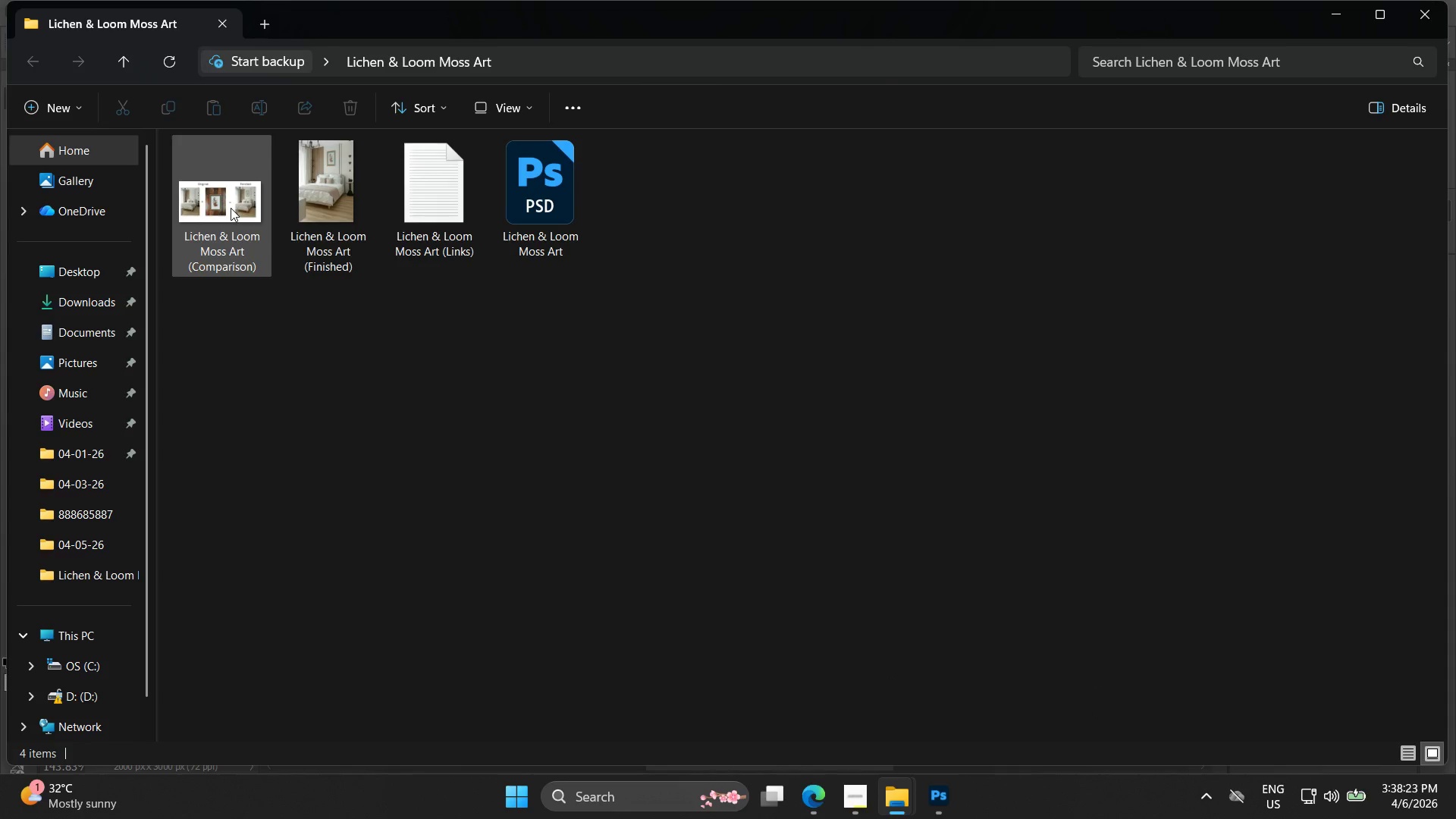 
left_click([303, 209])
 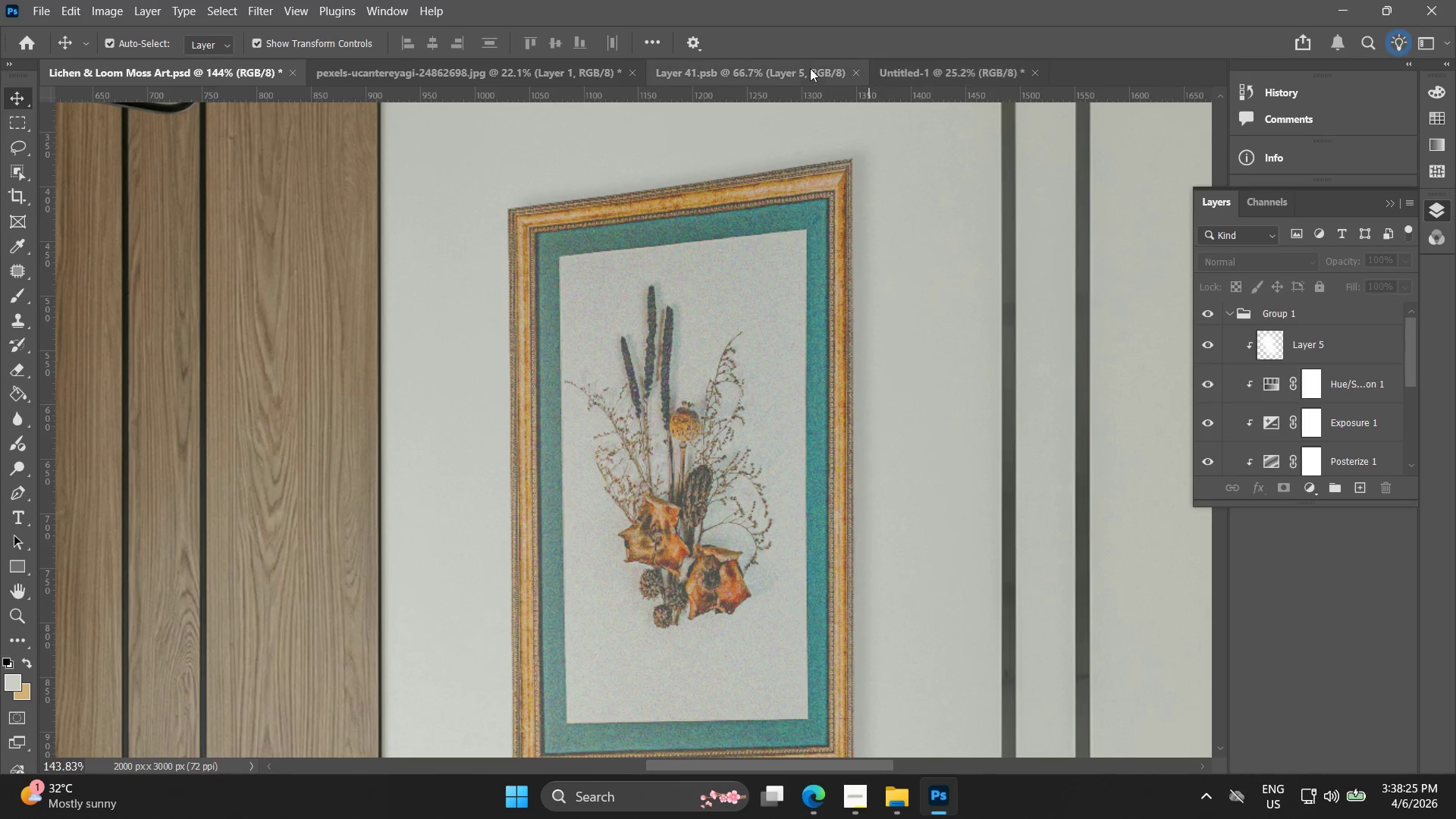 
double_click([917, 64])
 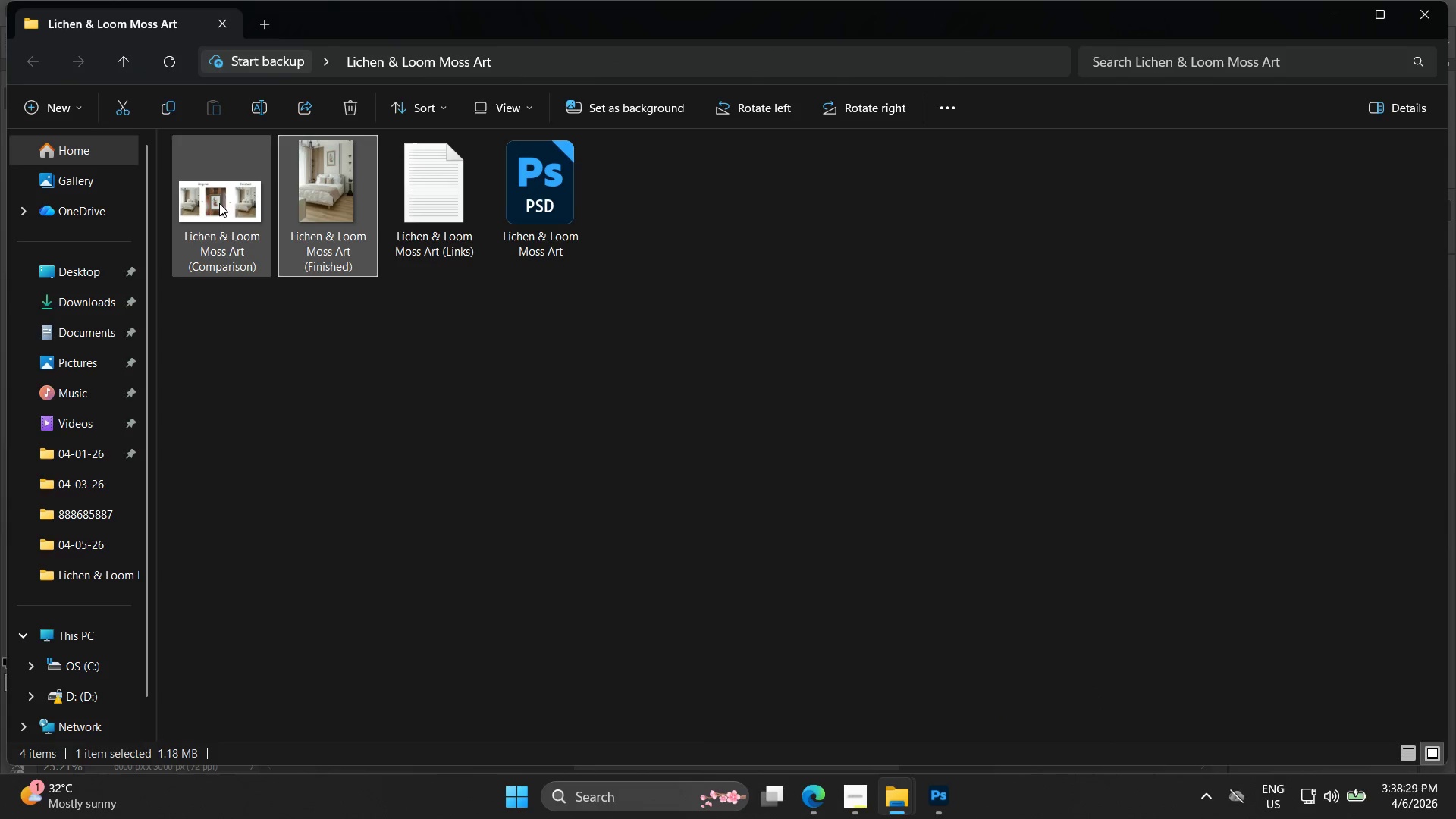 
left_click_drag(start_coordinate=[331, 205], to_coordinate=[906, 488])
 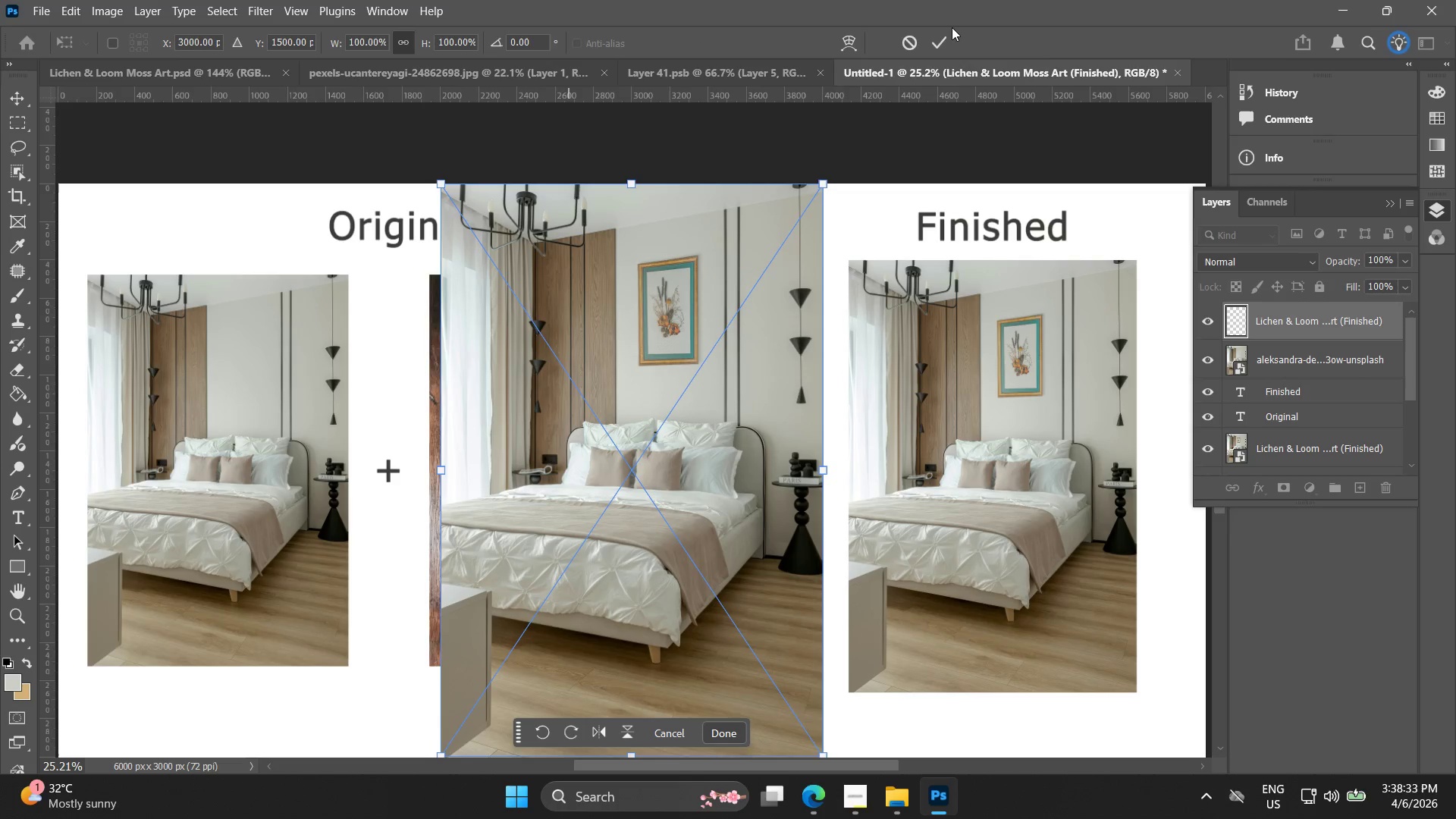 
left_click([930, 30])
 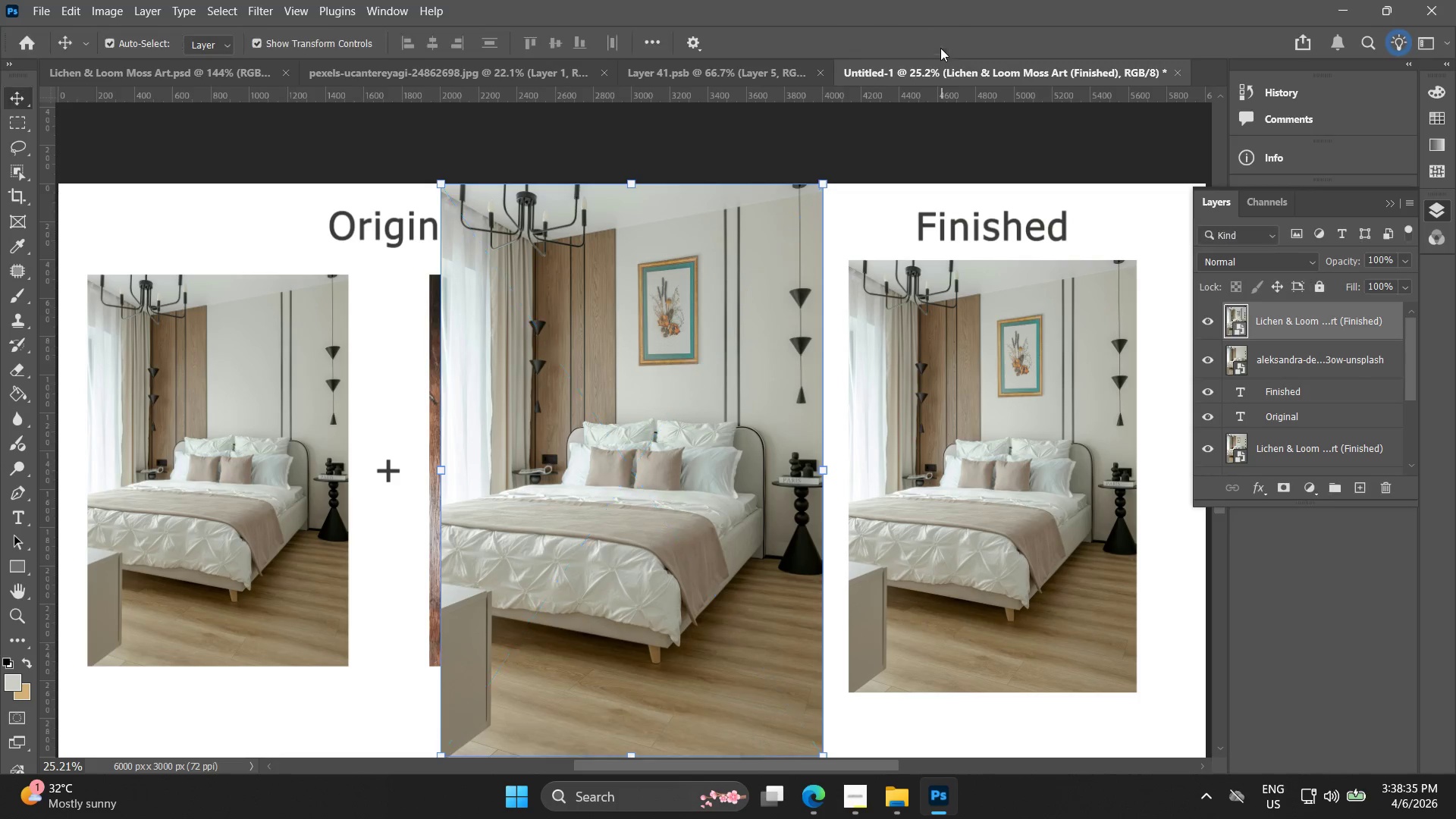 
key(Alt+AltLeft)
 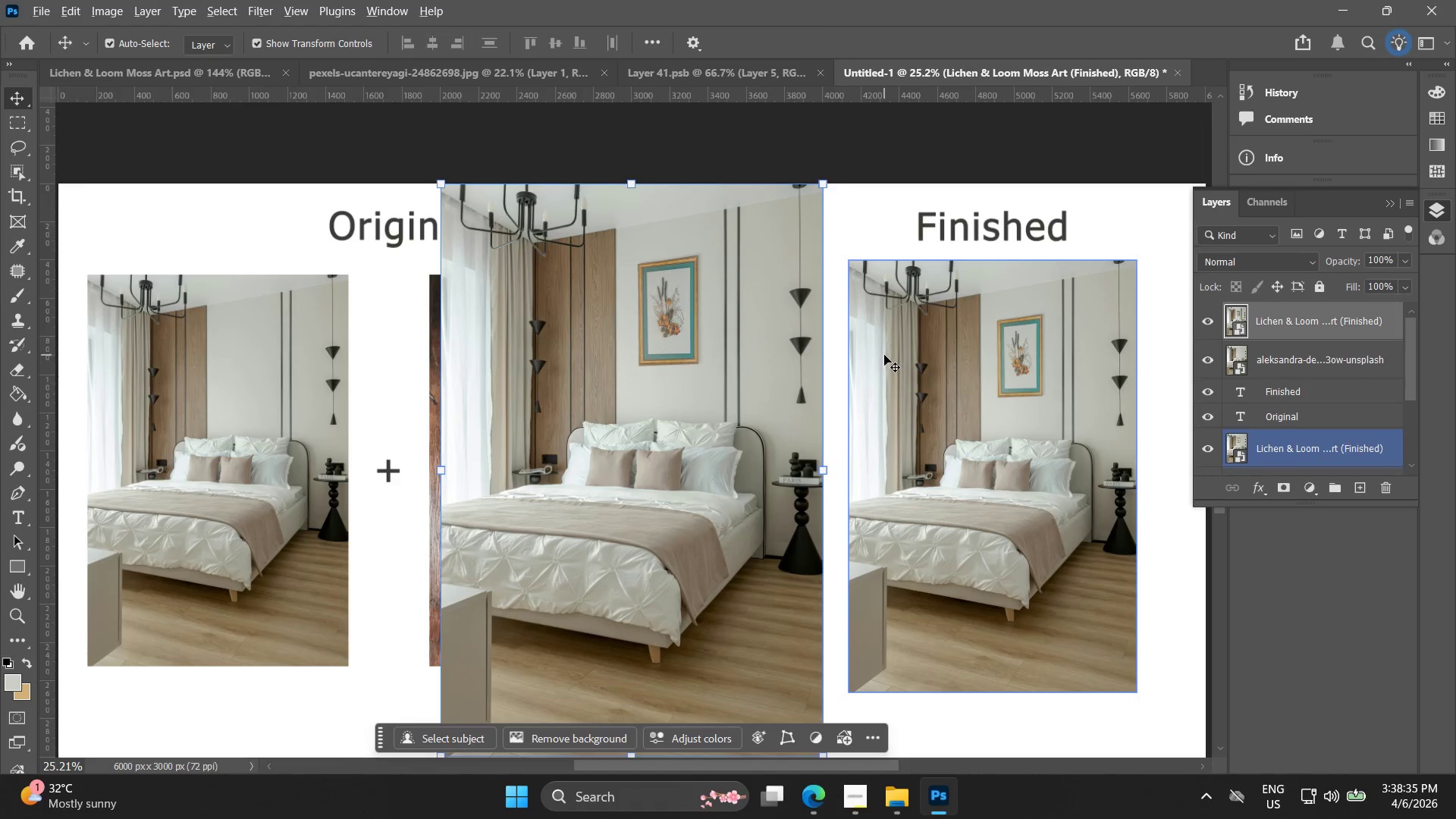 
key(Alt+AltLeft)
 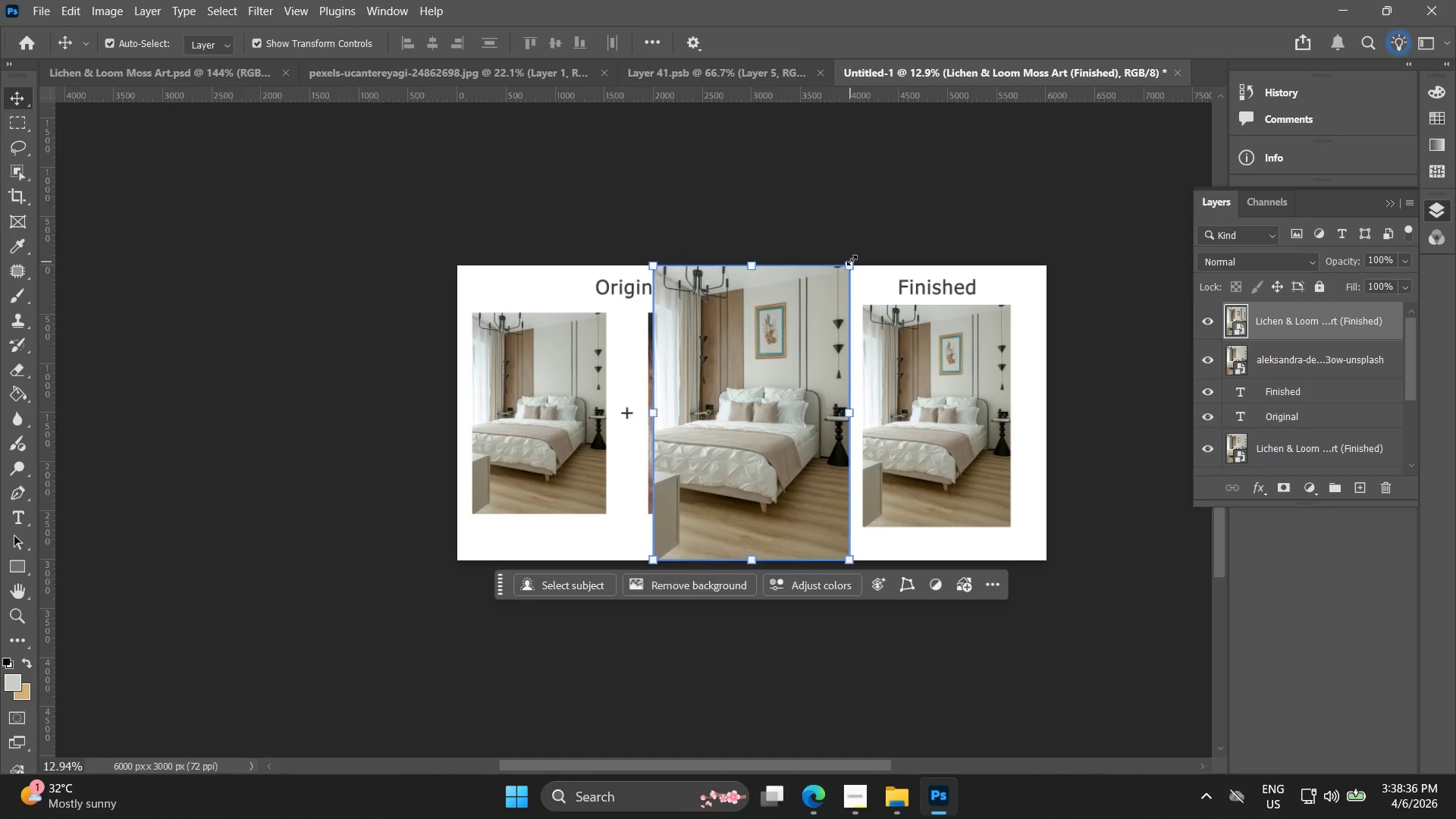 
scroll: coordinate [877, 348], scroll_direction: down, amount: 7.0
 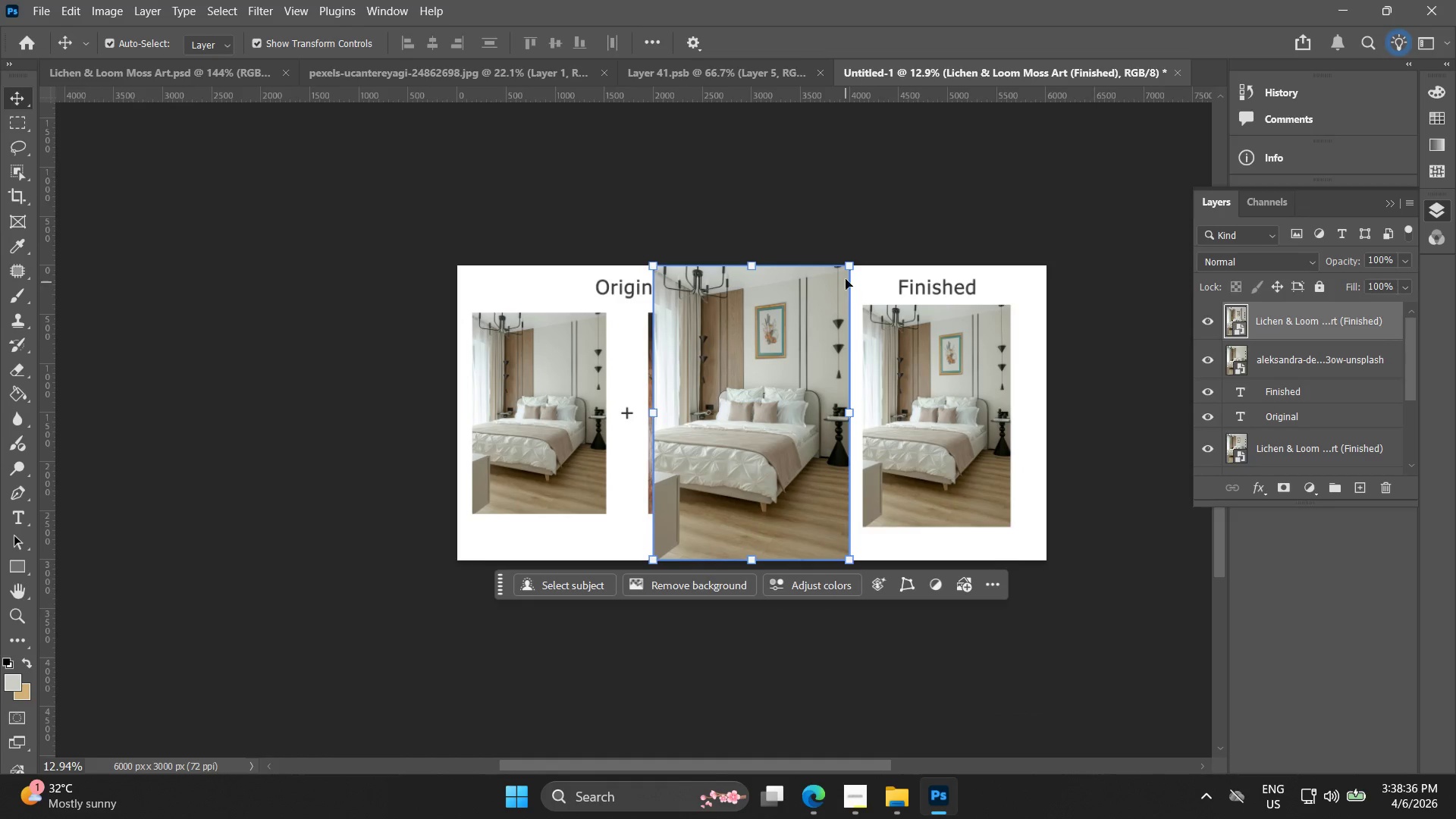 
left_click_drag(start_coordinate=[852, 261], to_coordinate=[767, 337])
 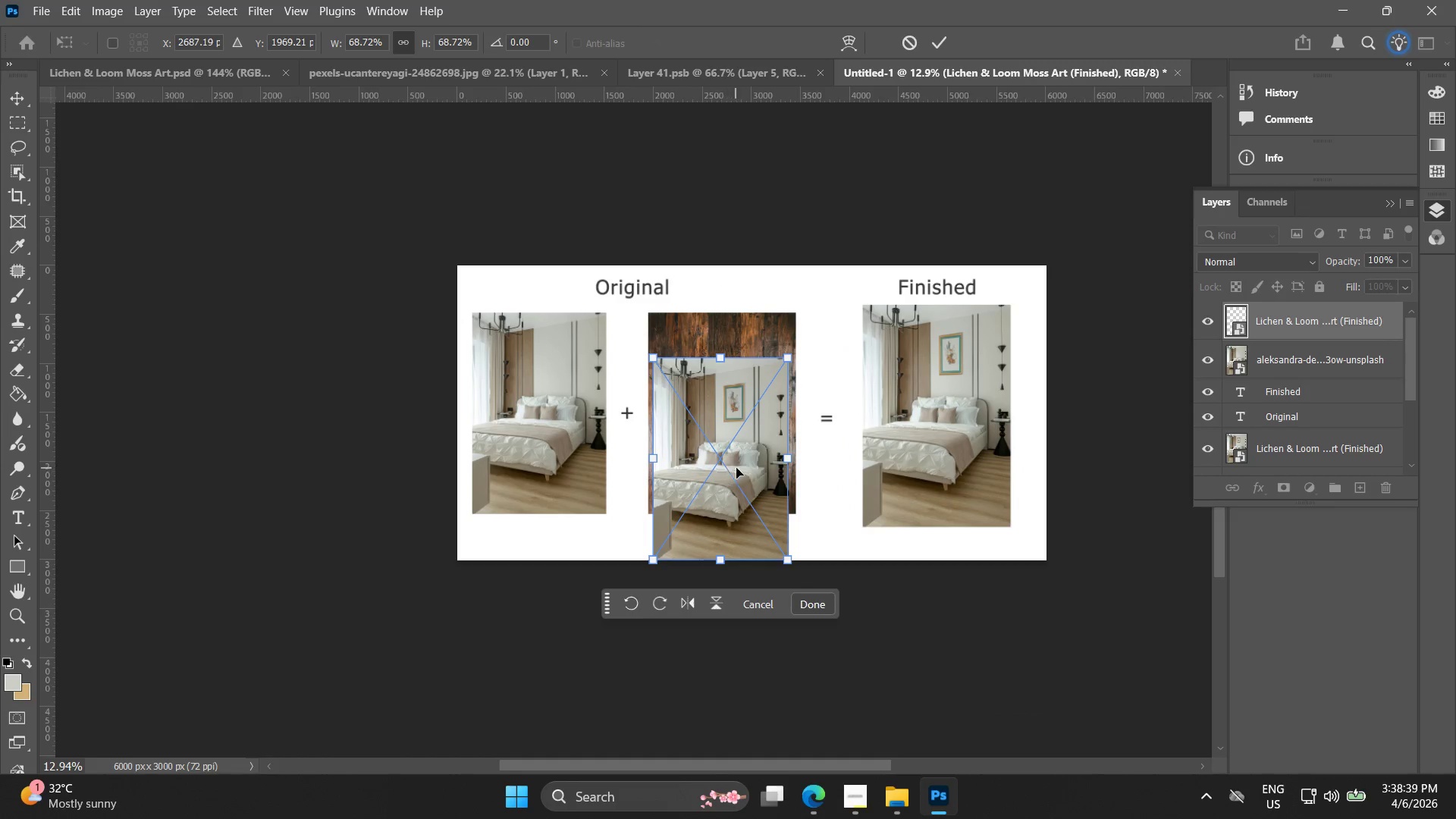 
left_click_drag(start_coordinate=[738, 468], to_coordinate=[946, 417])
 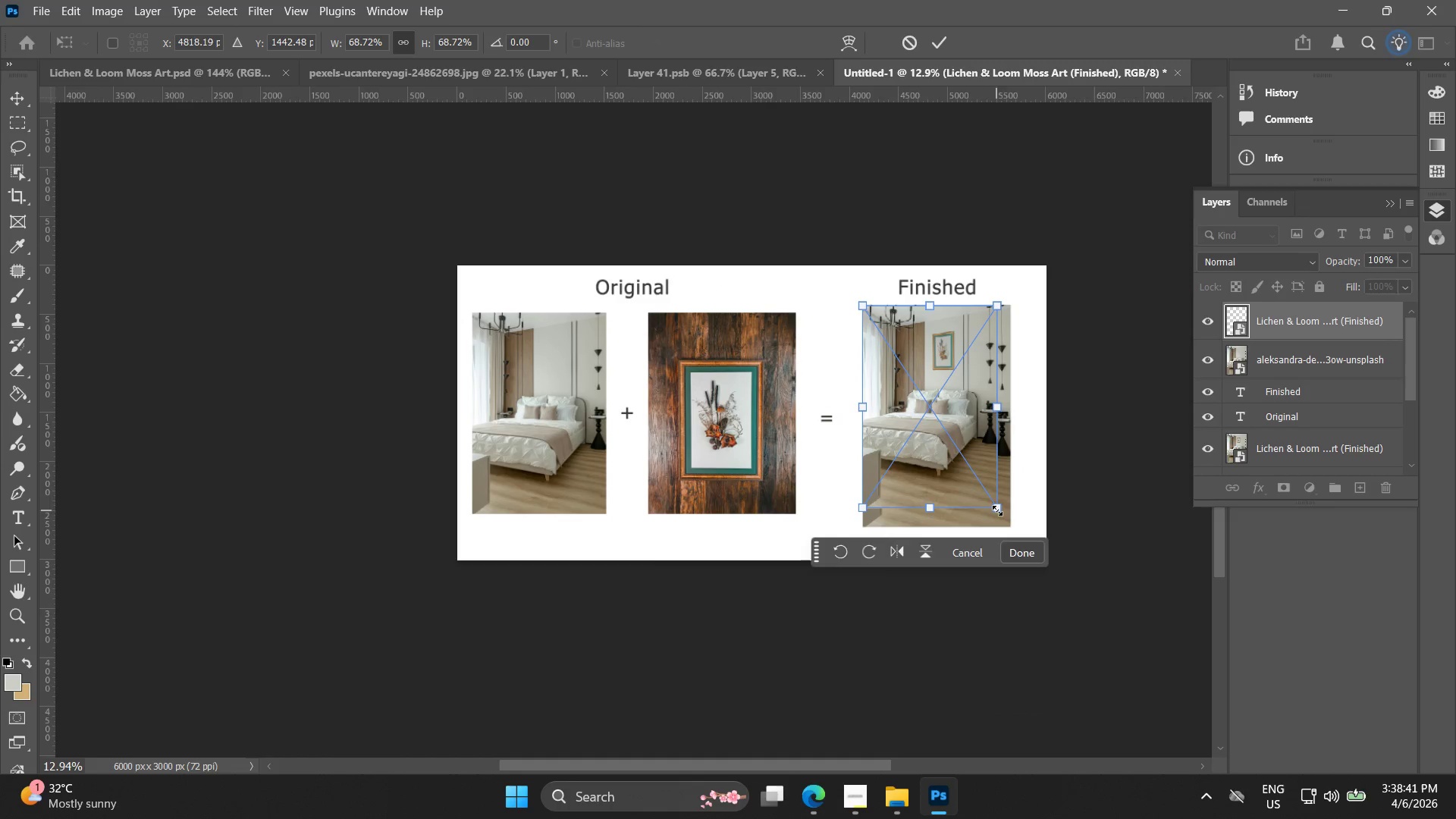 
left_click_drag(start_coordinate=[999, 505], to_coordinate=[1012, 522])
 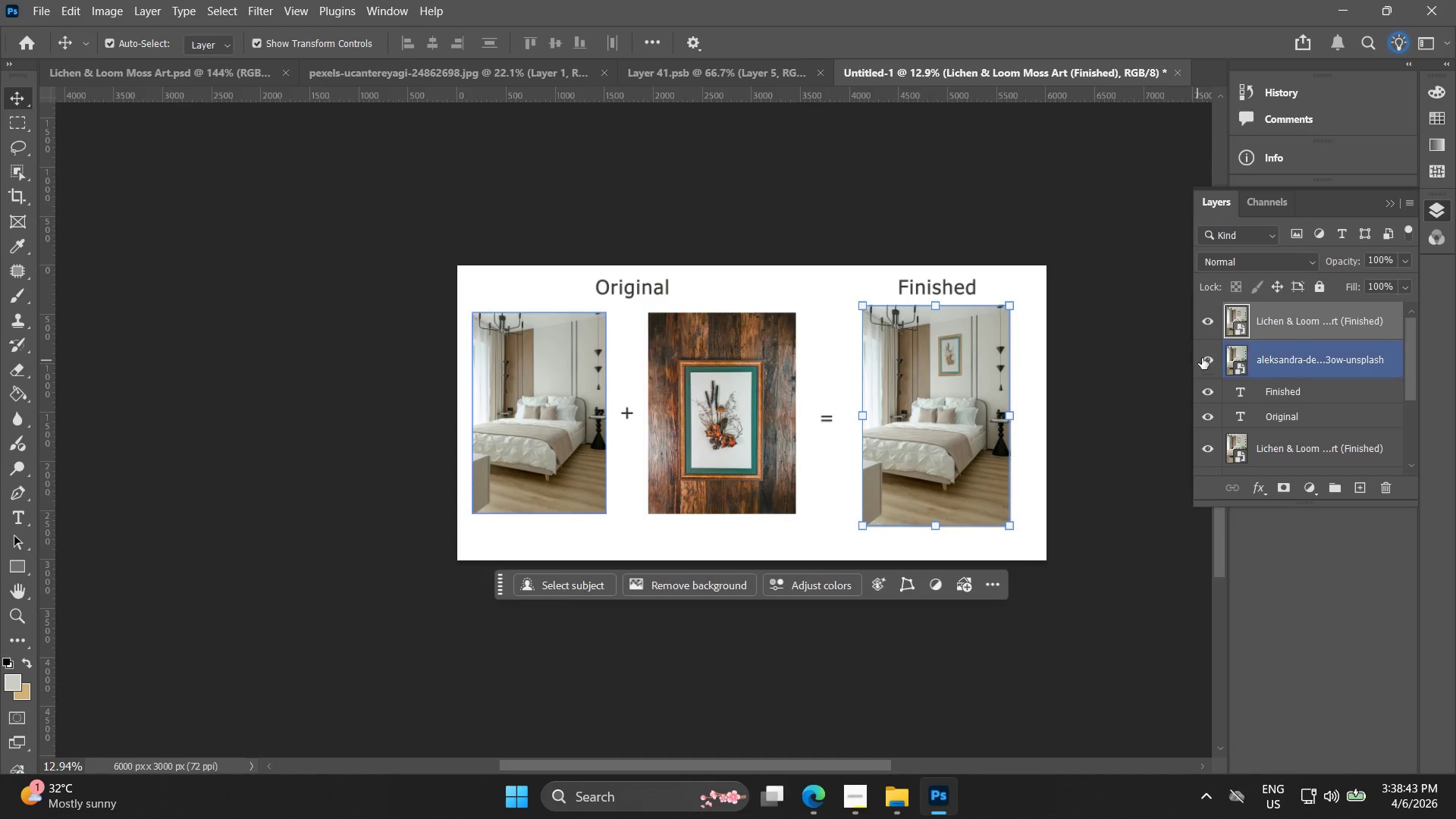 
left_click([1204, 359])
 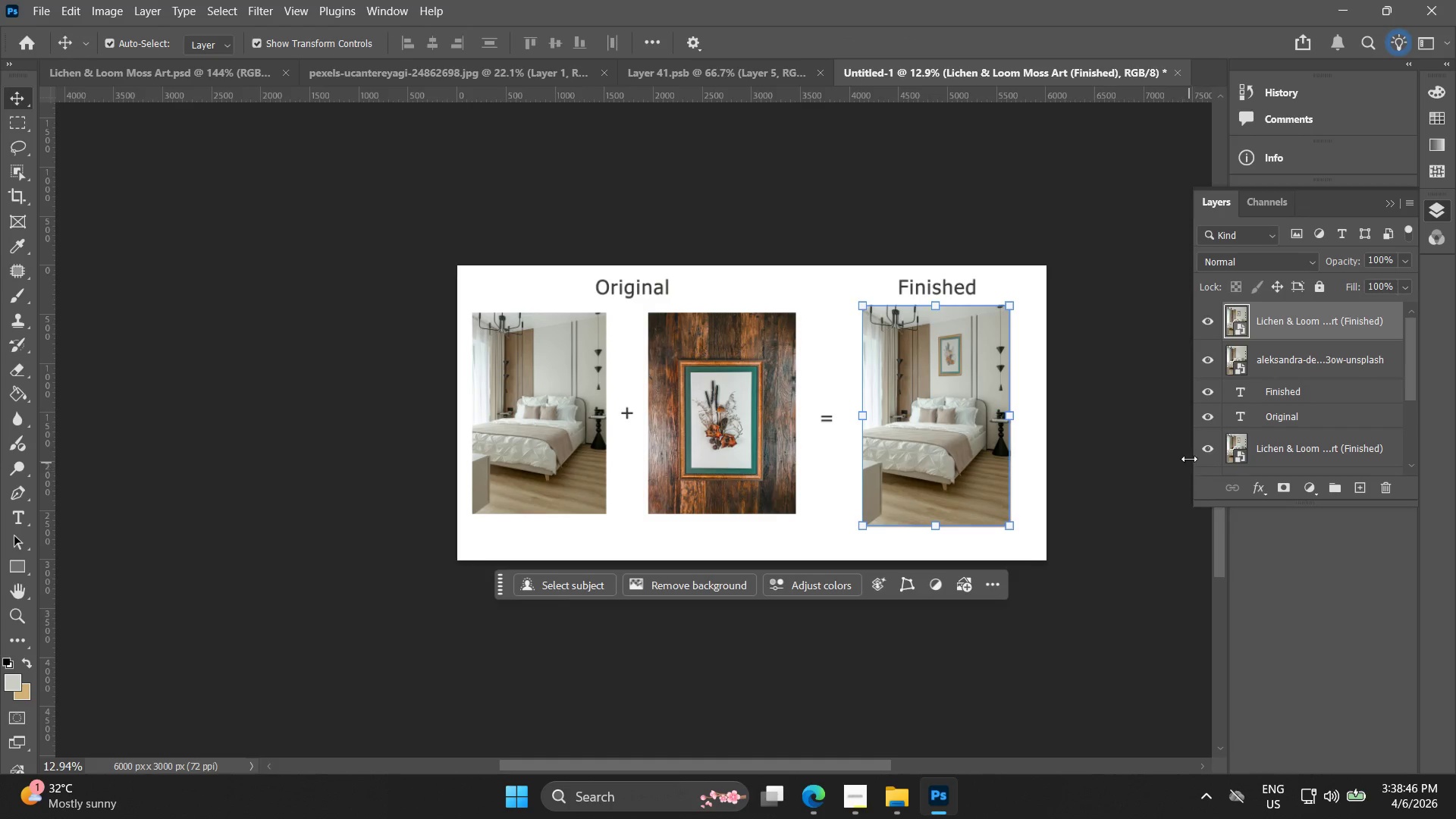 
double_click([1277, 454])
 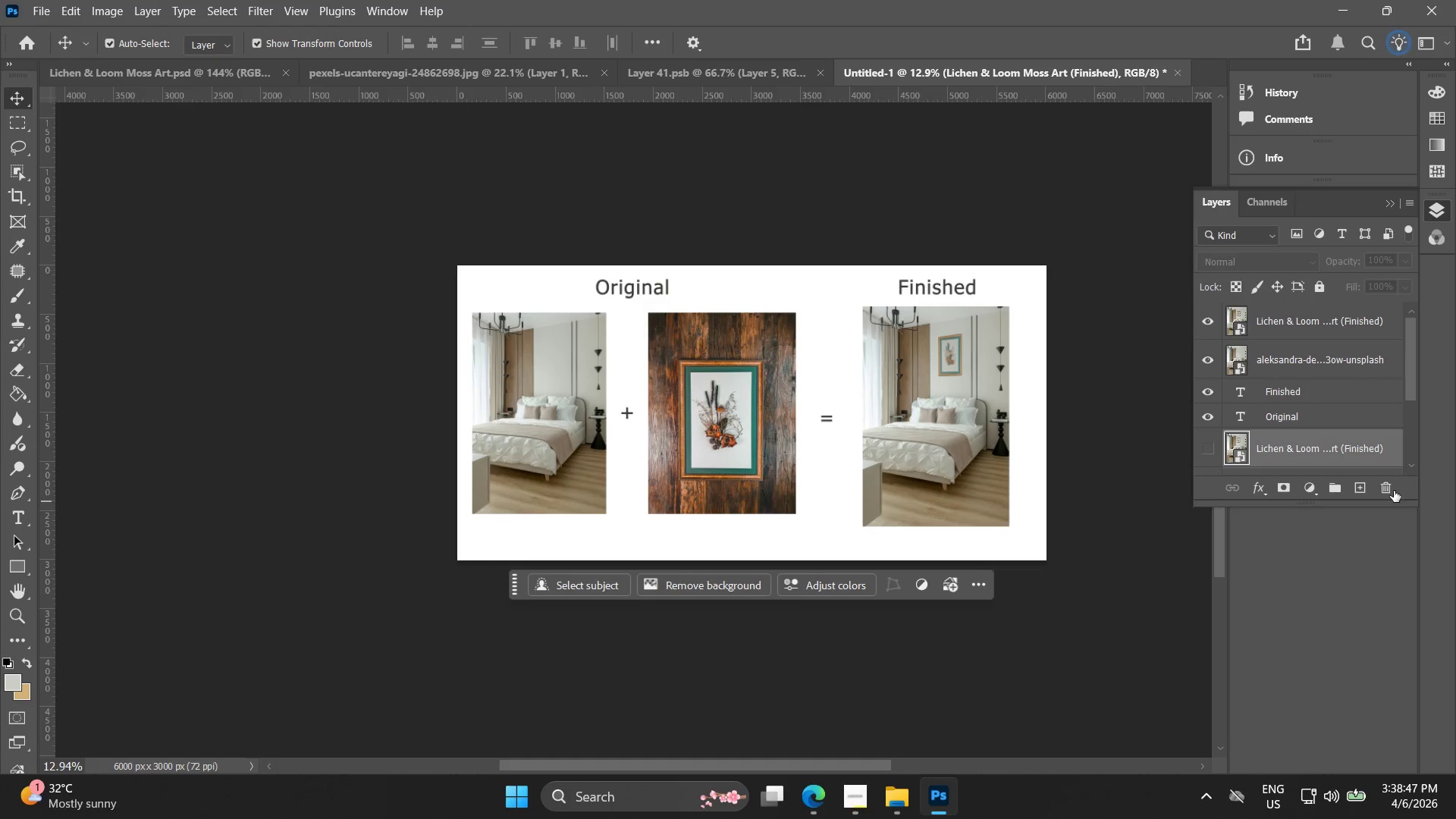 
left_click([1380, 479])
 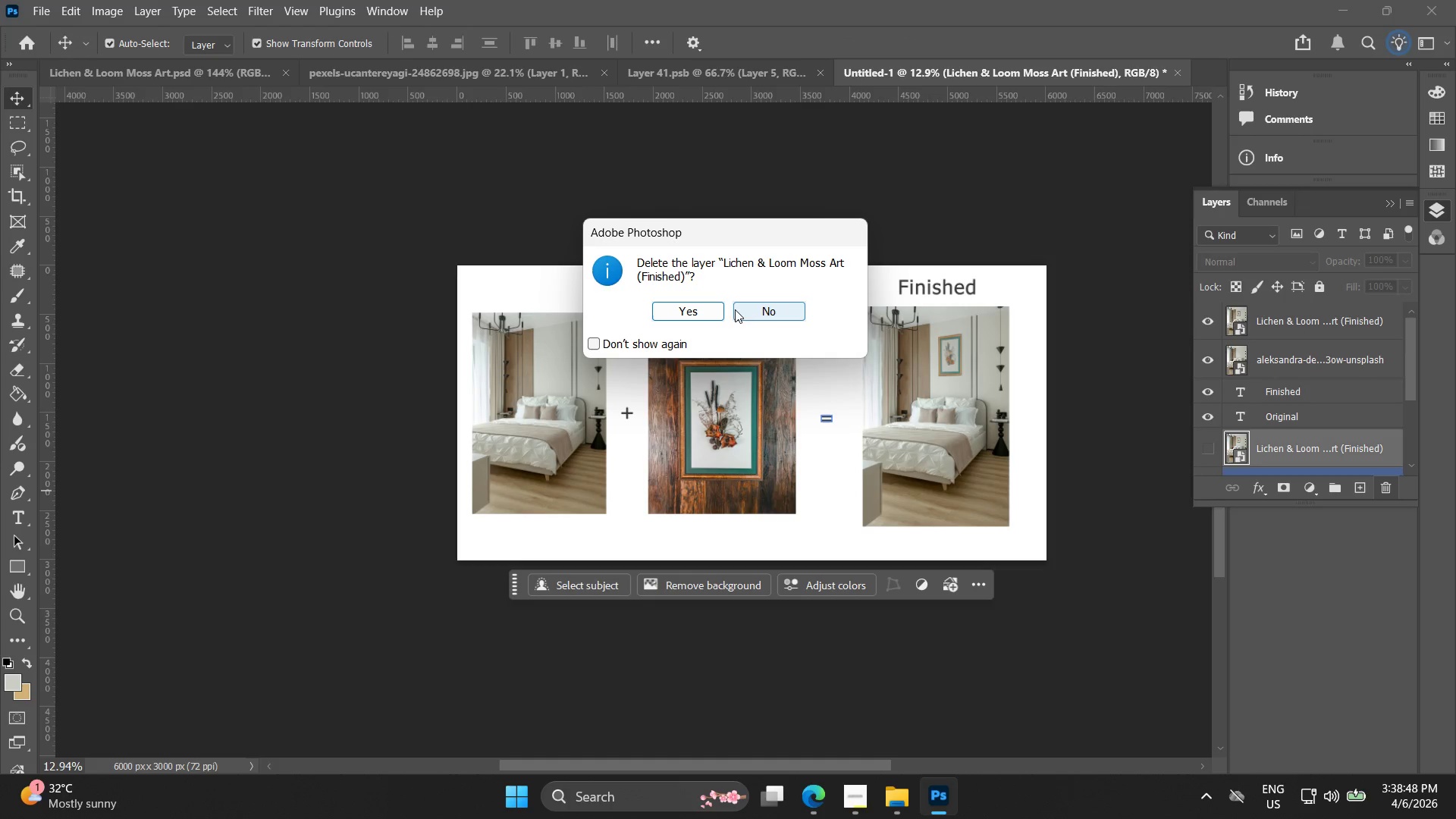 
left_click([709, 308])
 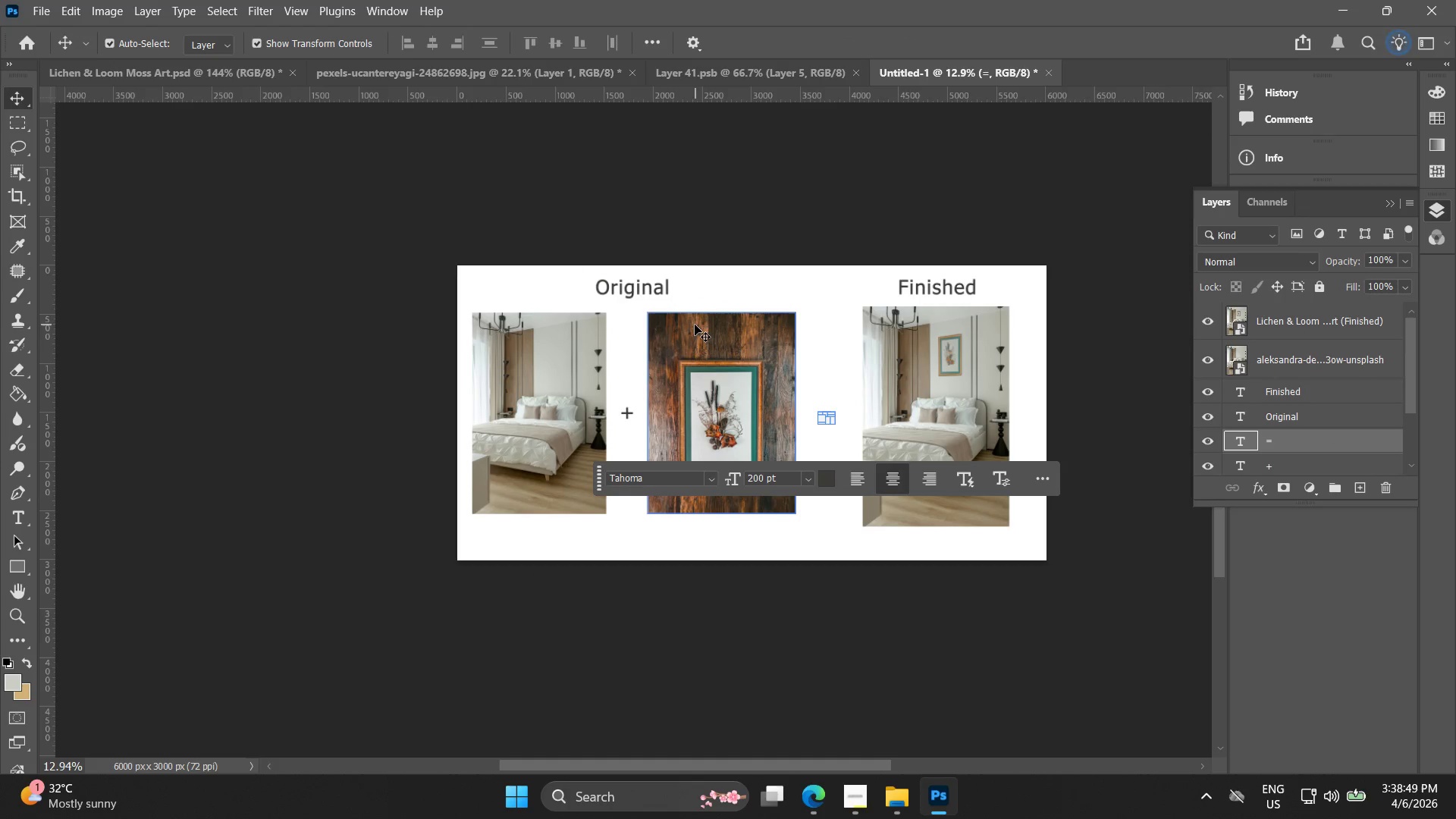 
key(Alt+AltLeft)
 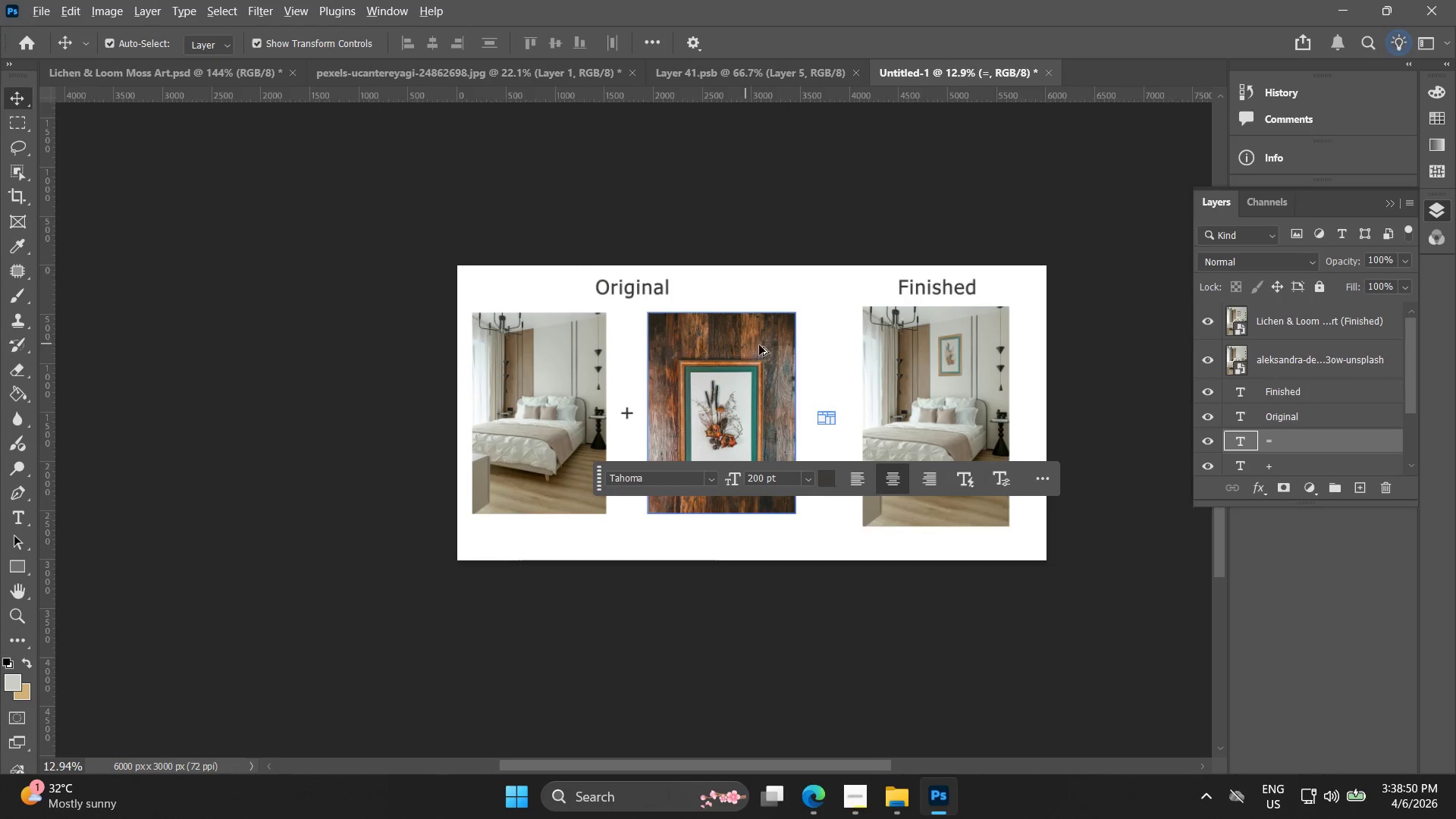 
key(Alt+AltLeft)
 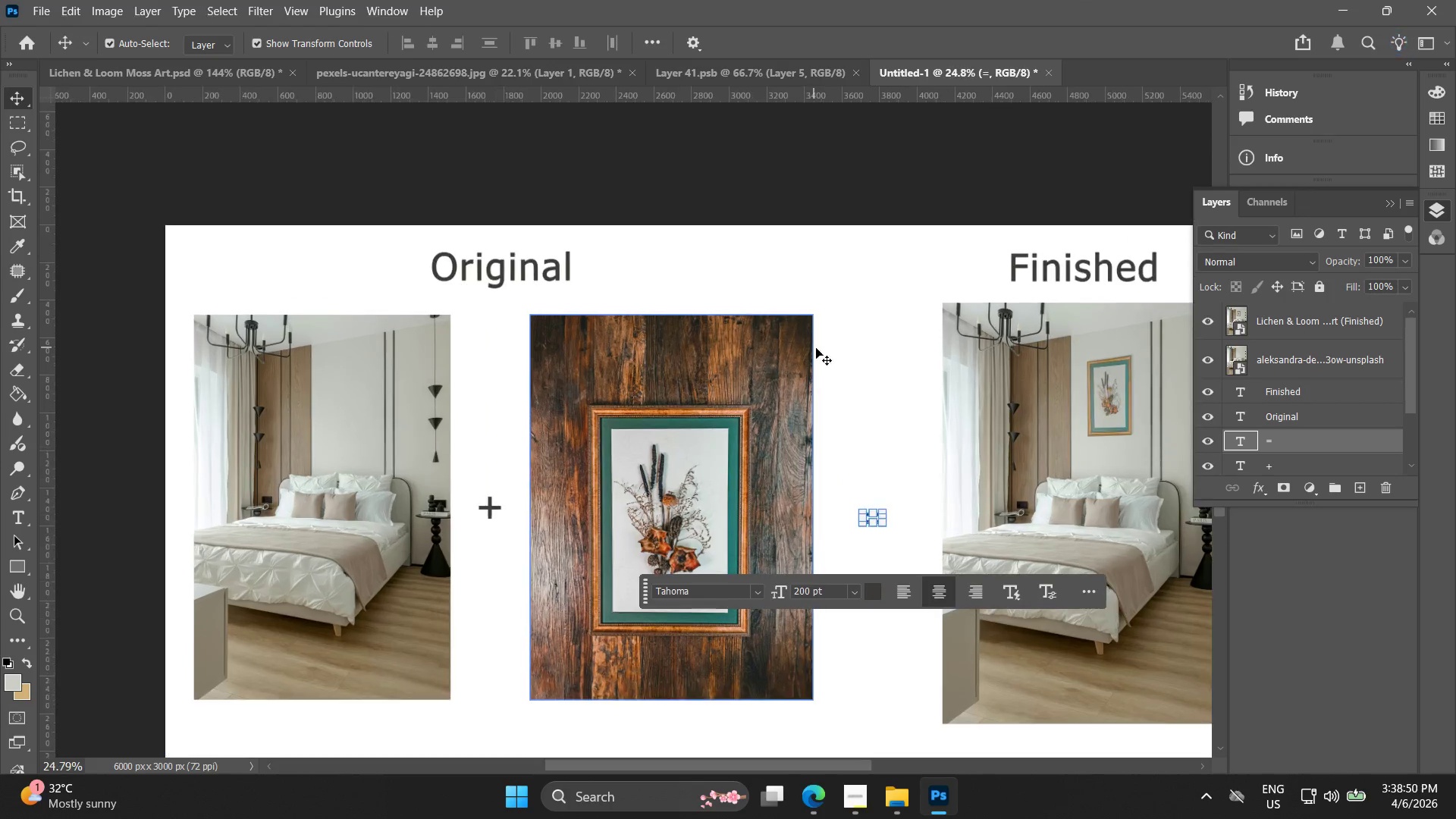 
hold_key(key=Space, duration=0.39)
 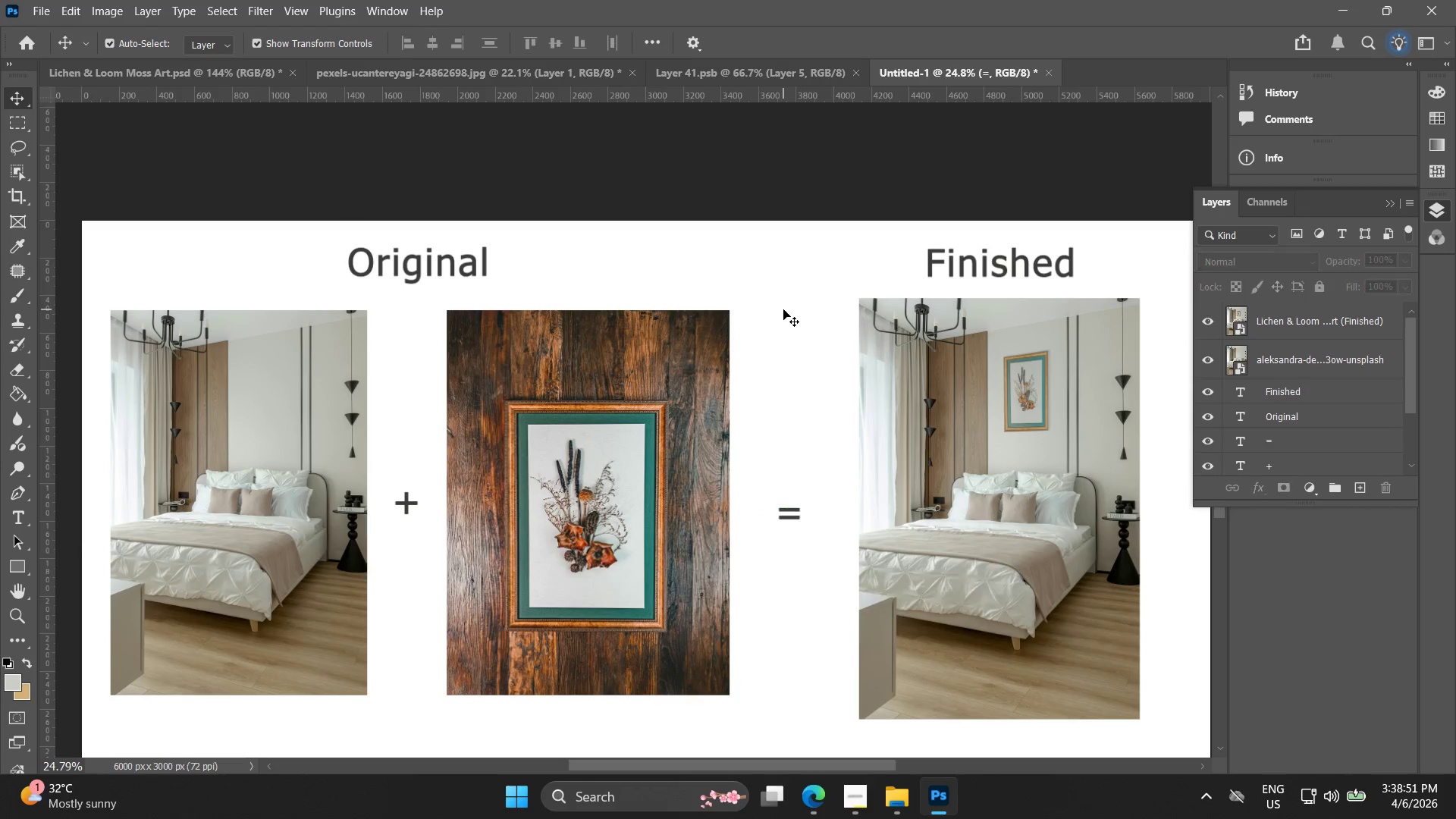 
left_click_drag(start_coordinate=[849, 357], to_coordinate=[766, 353])
 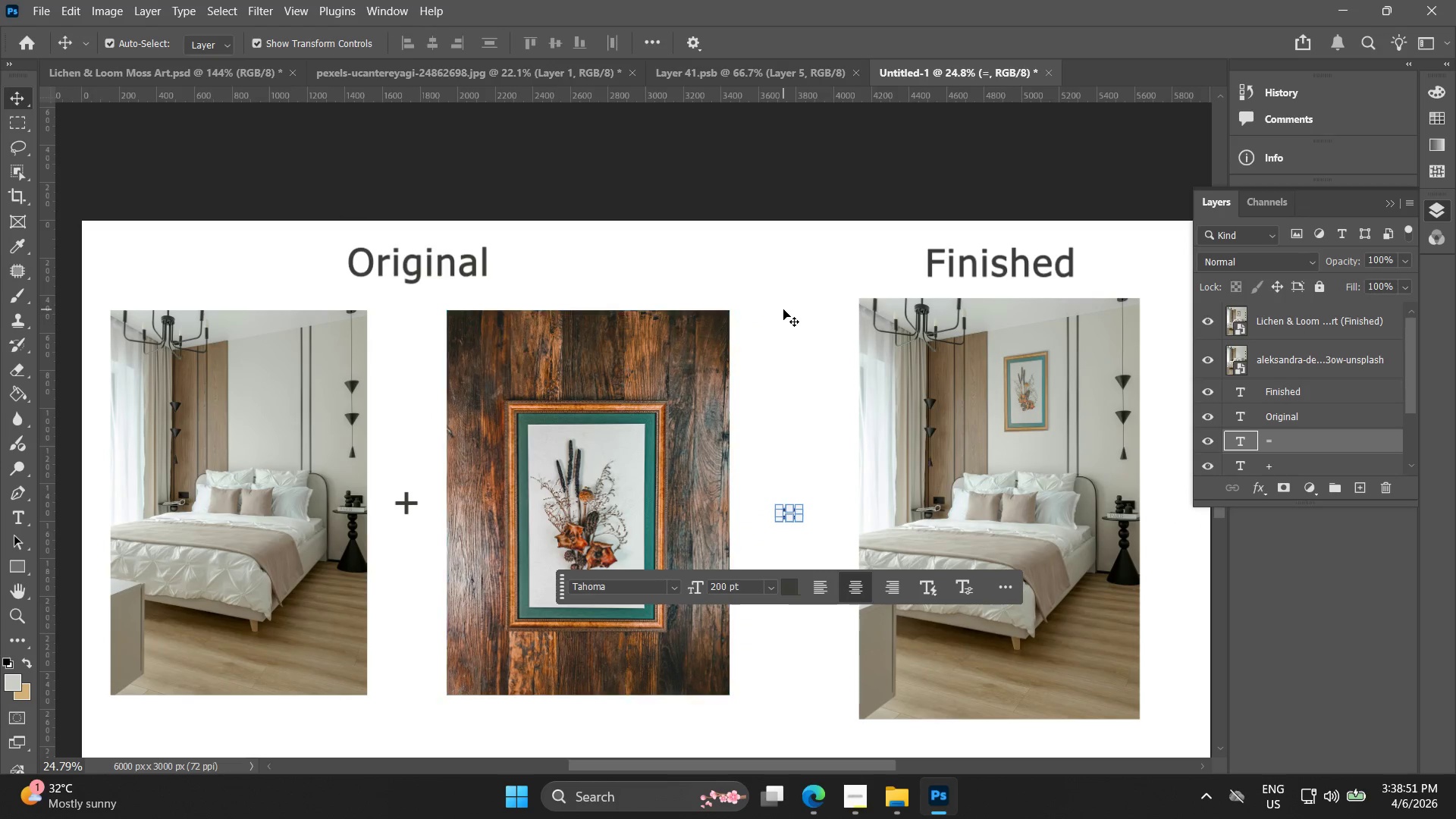 
scroll: coordinate [810, 345], scroll_direction: up, amount: 9.0
 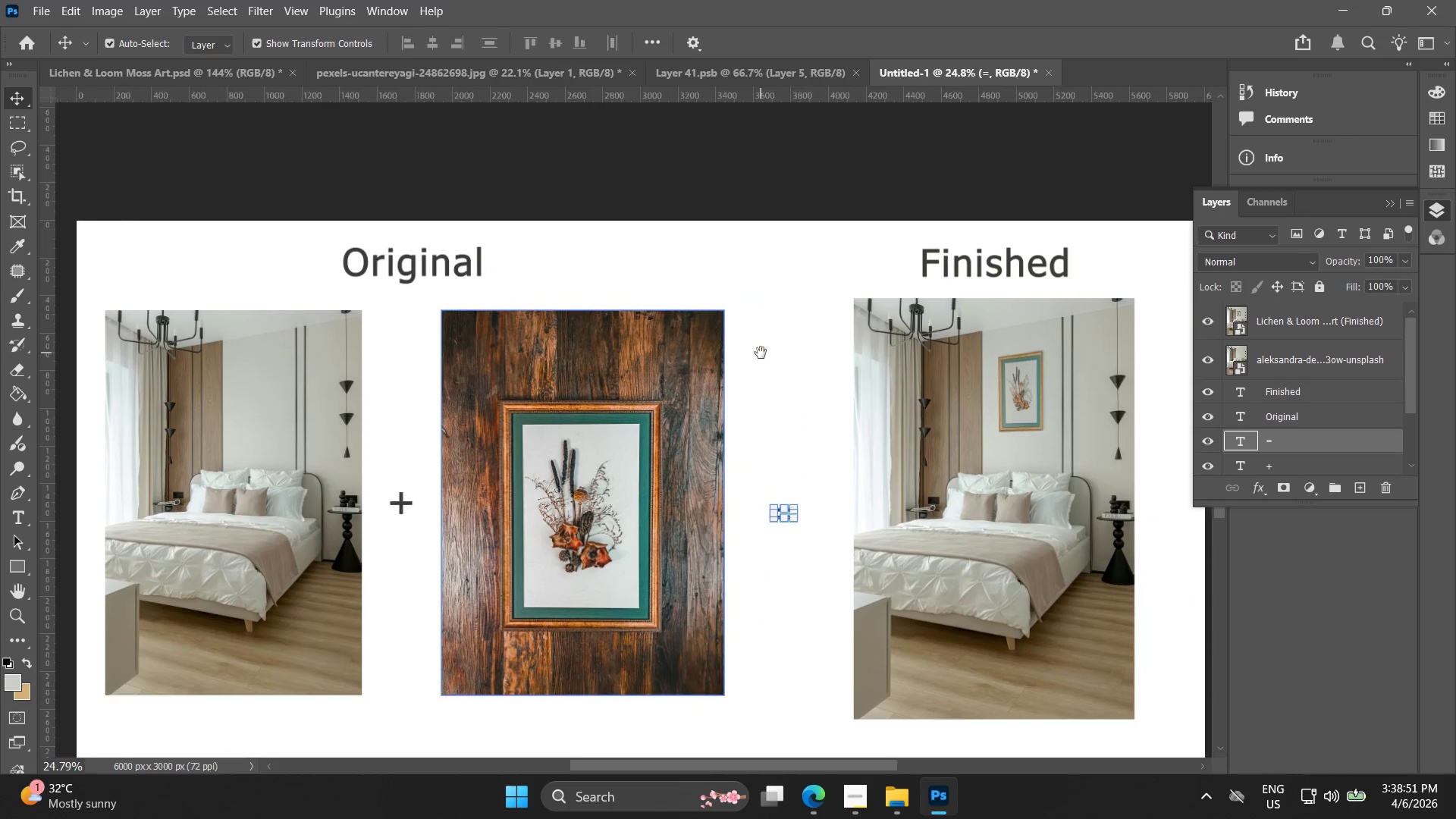 
left_click([783, 309])
 